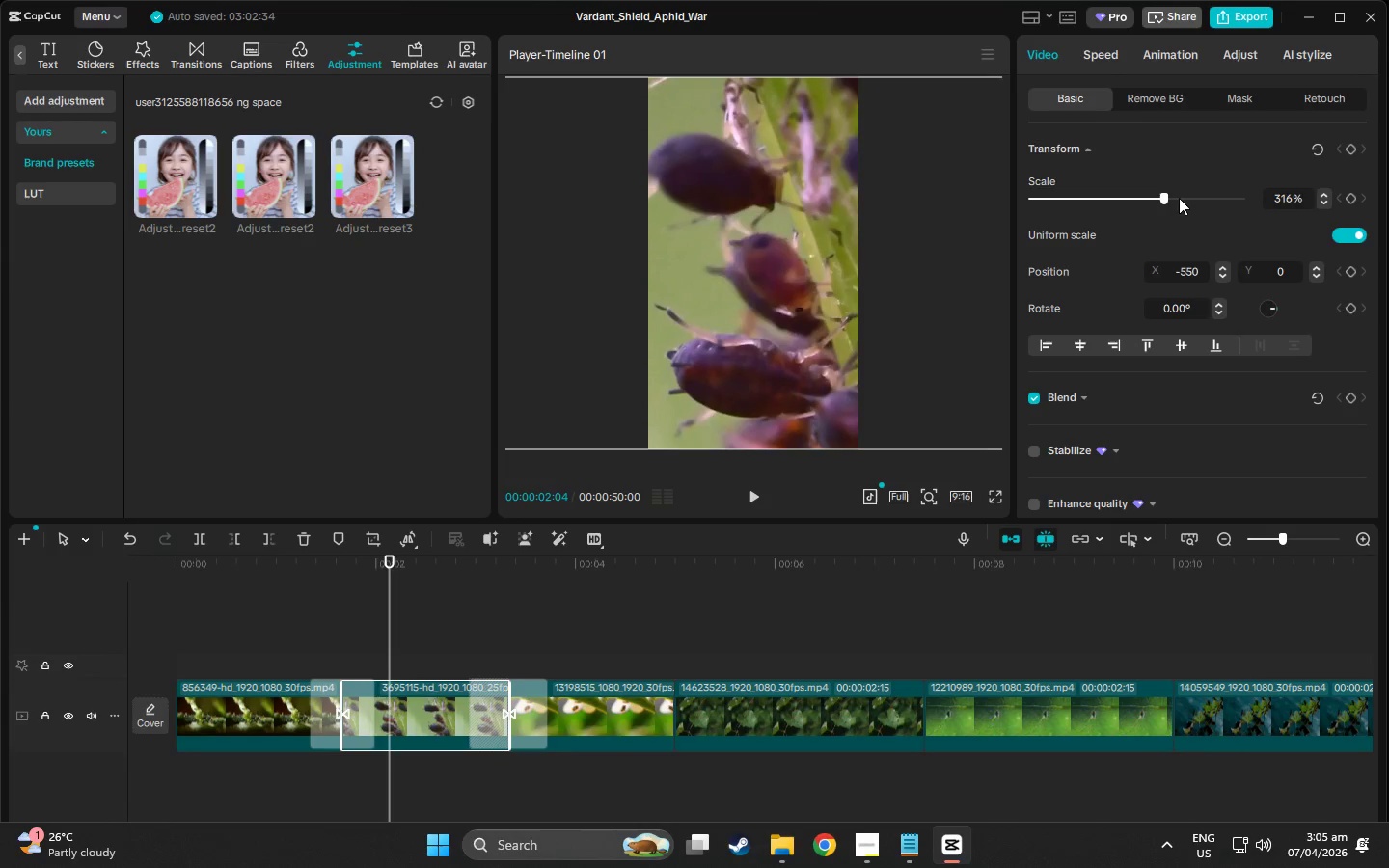 
left_click_drag(start_coordinate=[1156, 198], to_coordinate=[1083, 213])
 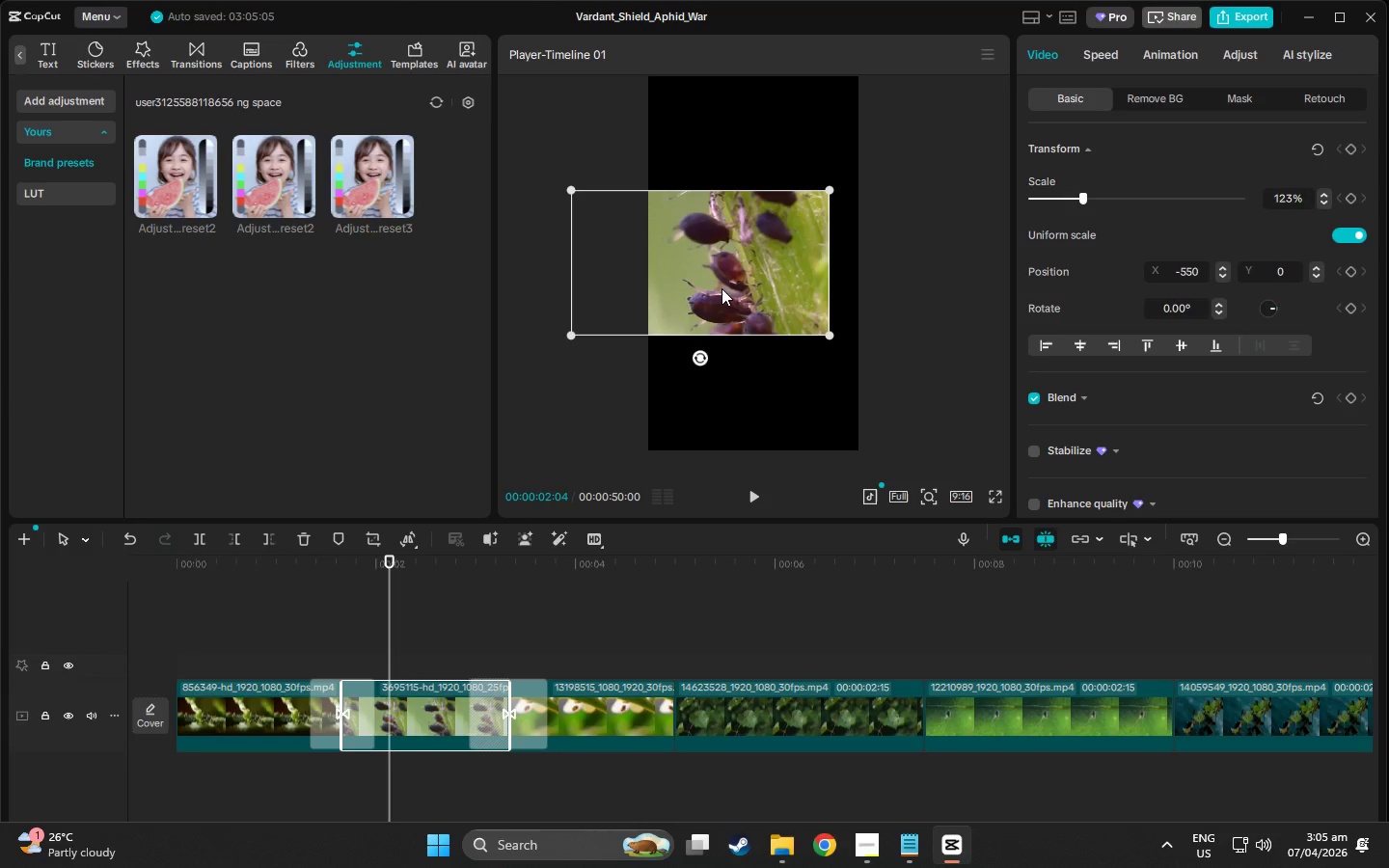 
left_click_drag(start_coordinate=[724, 288], to_coordinate=[753, 311])
 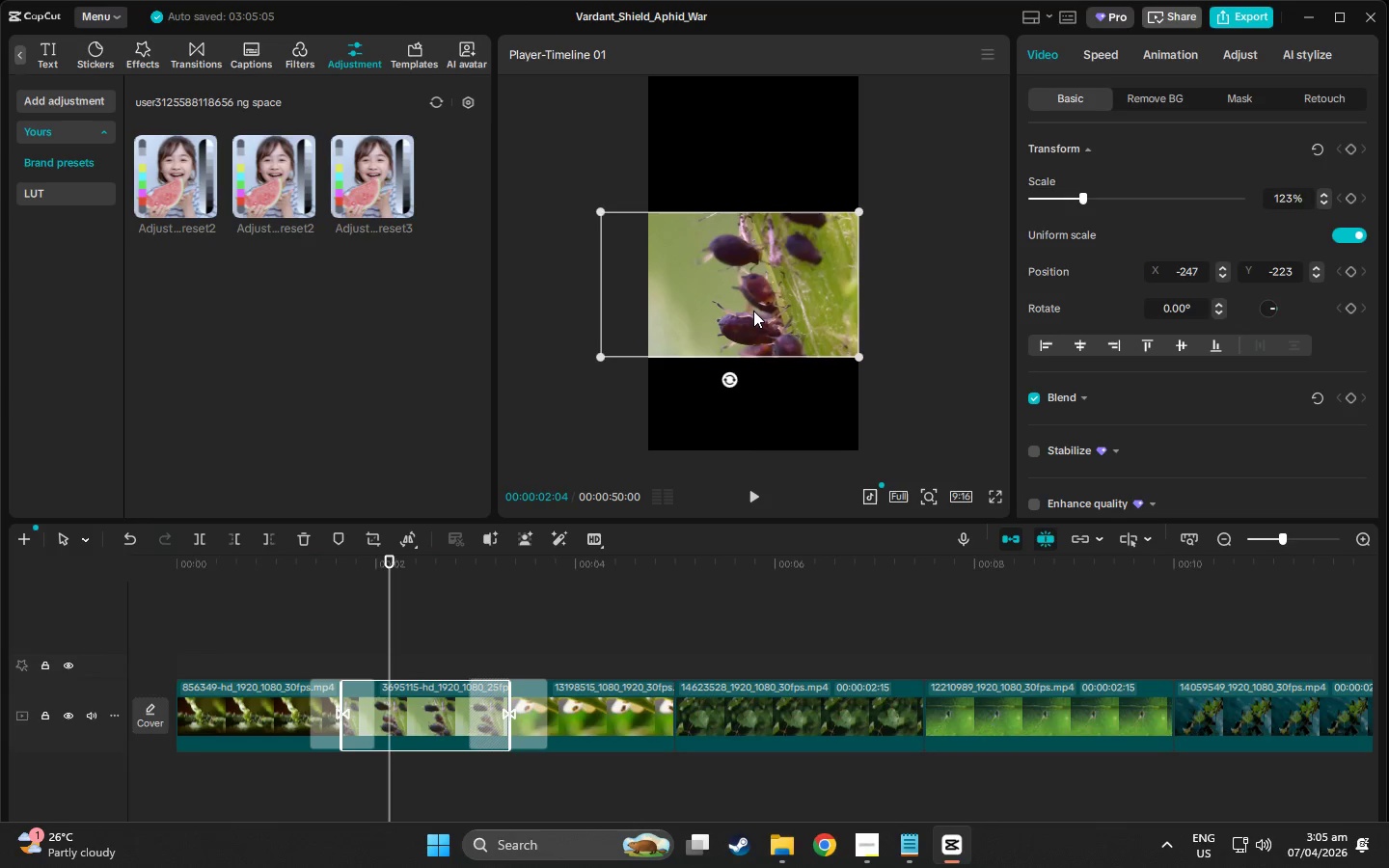 
key(Control+C)
 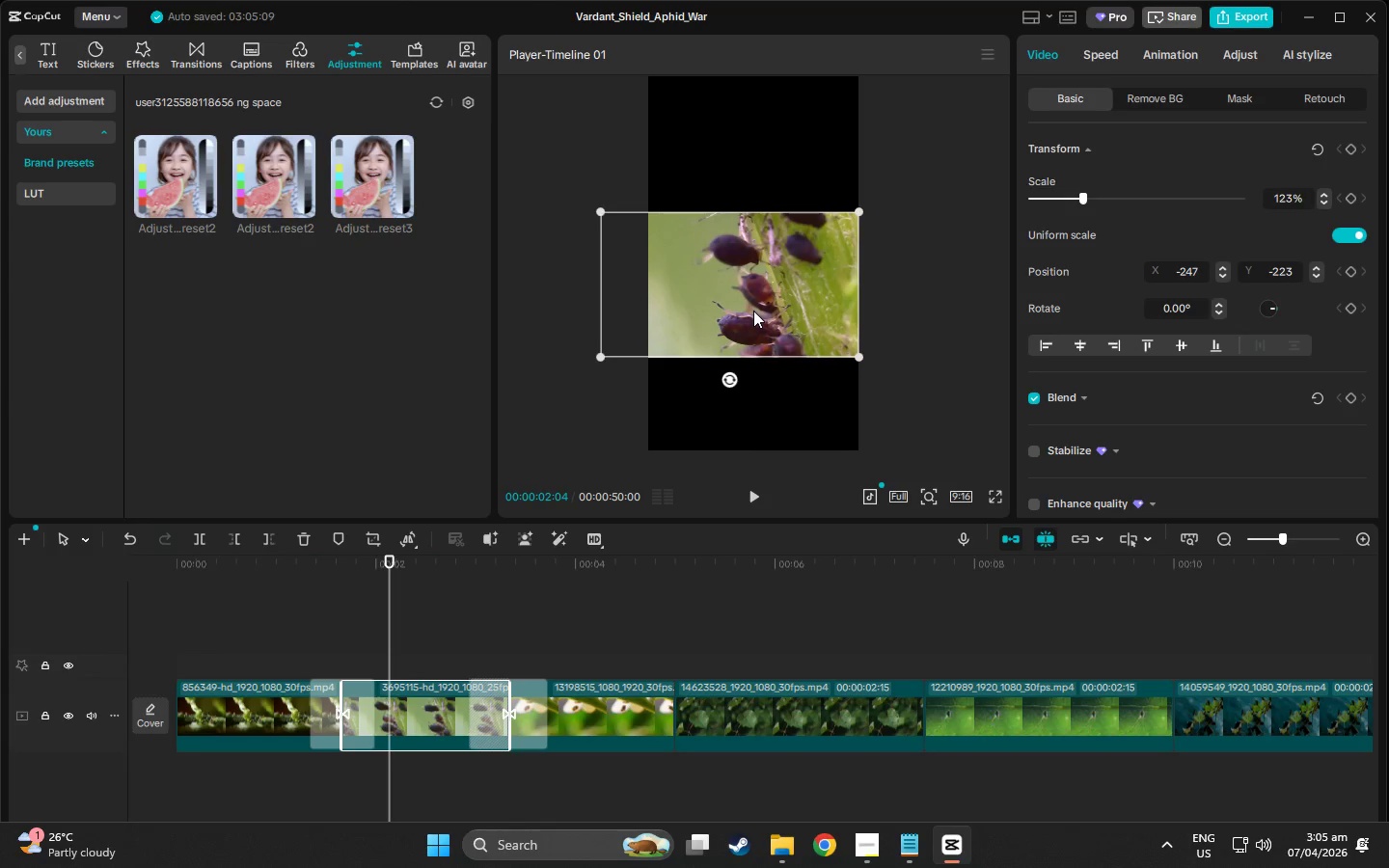 
key(Control+V)
 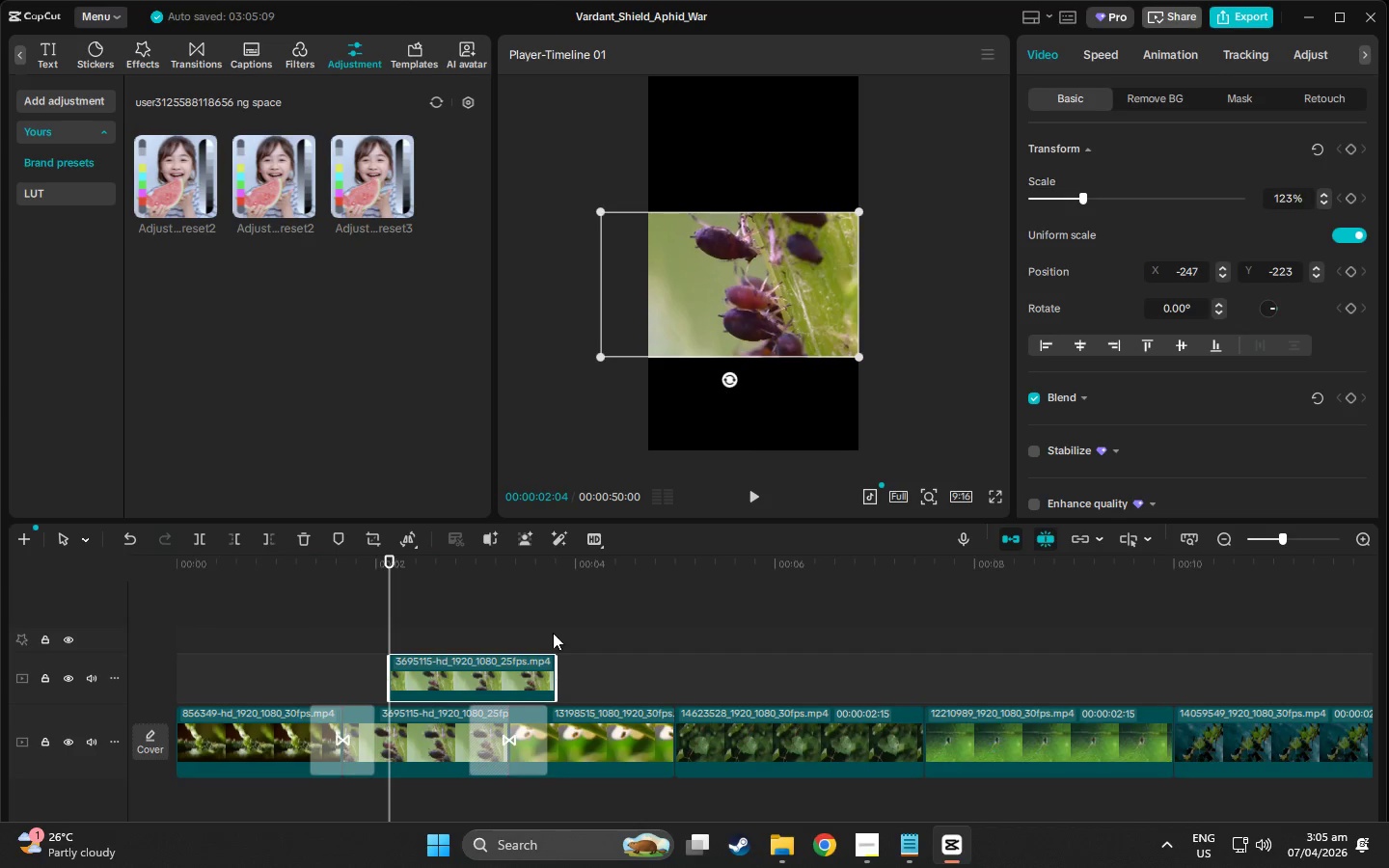 
left_click_drag(start_coordinate=[466, 676], to_coordinate=[418, 678])
 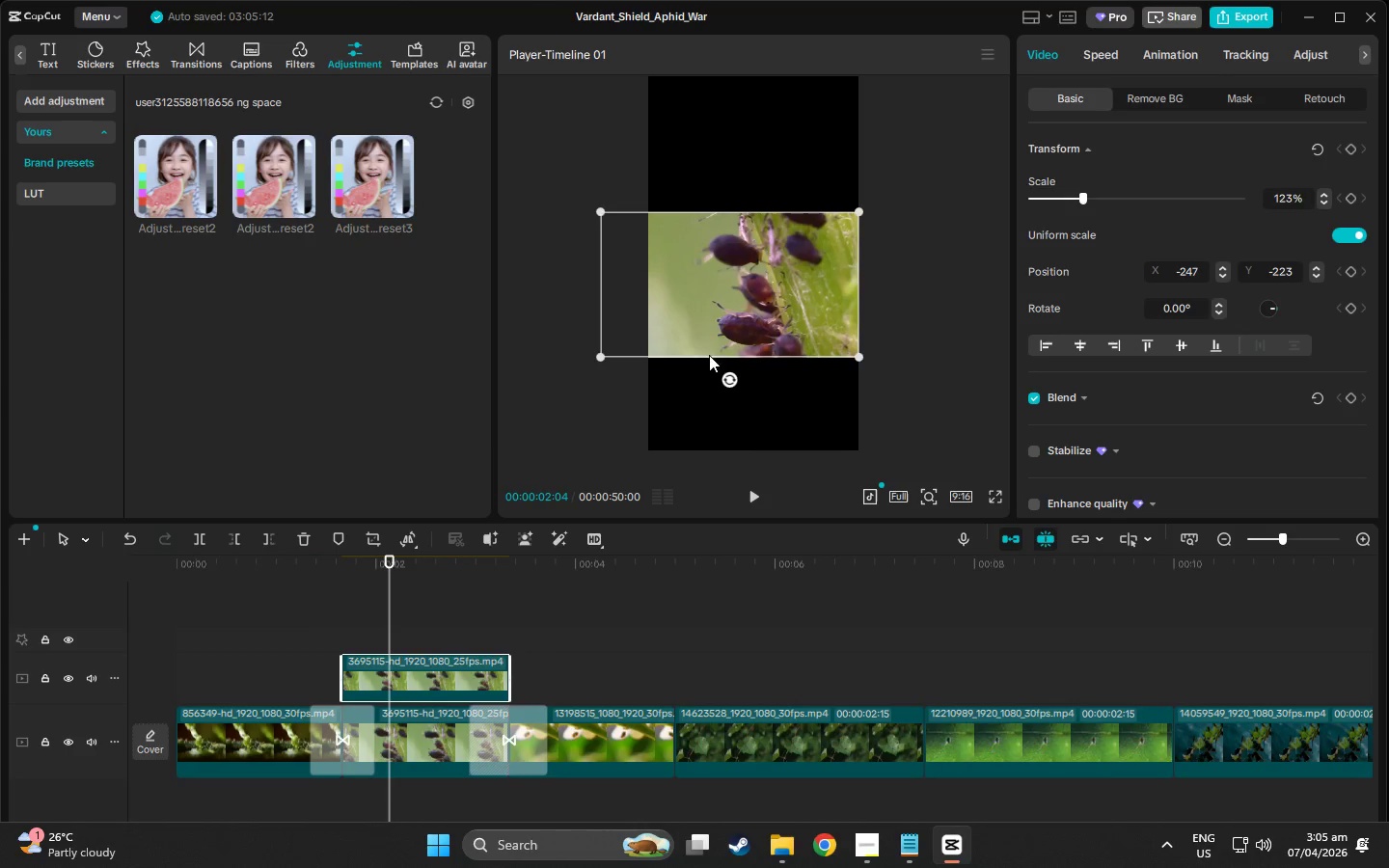 
left_click_drag(start_coordinate=[716, 328], to_coordinate=[723, 182])
 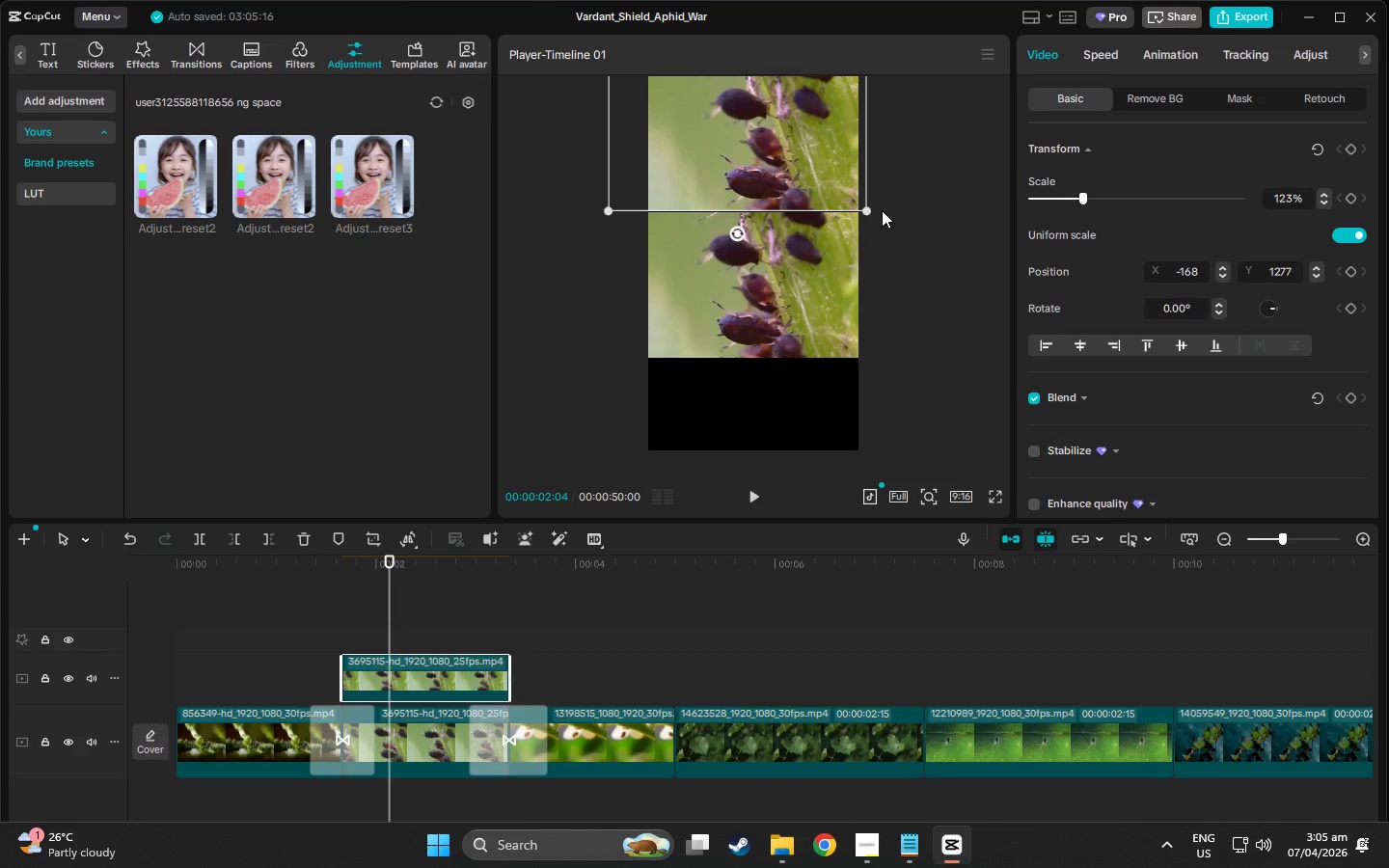 
left_click([900, 214])
 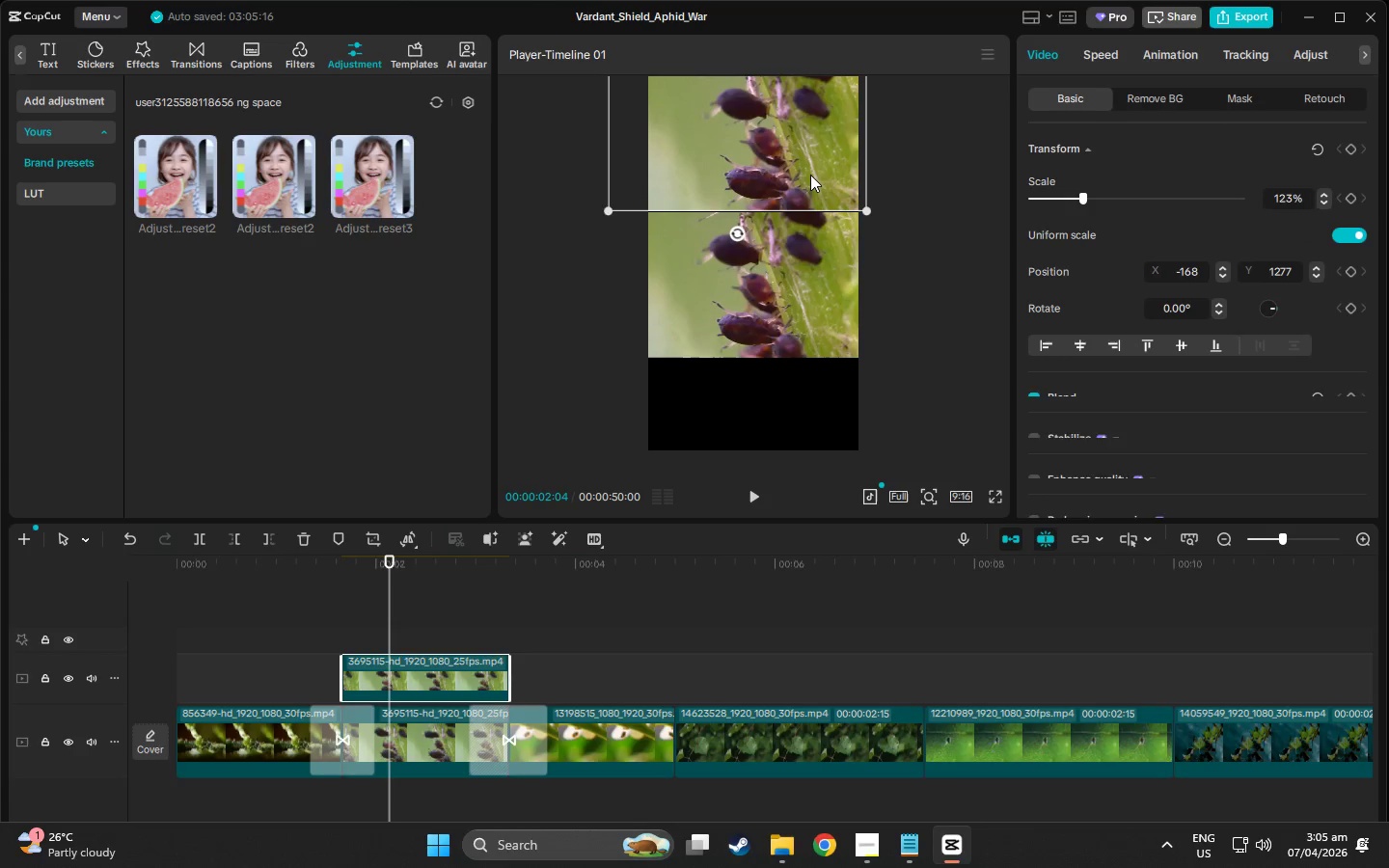 
left_click_drag(start_coordinate=[810, 176], to_coordinate=[786, 176])
 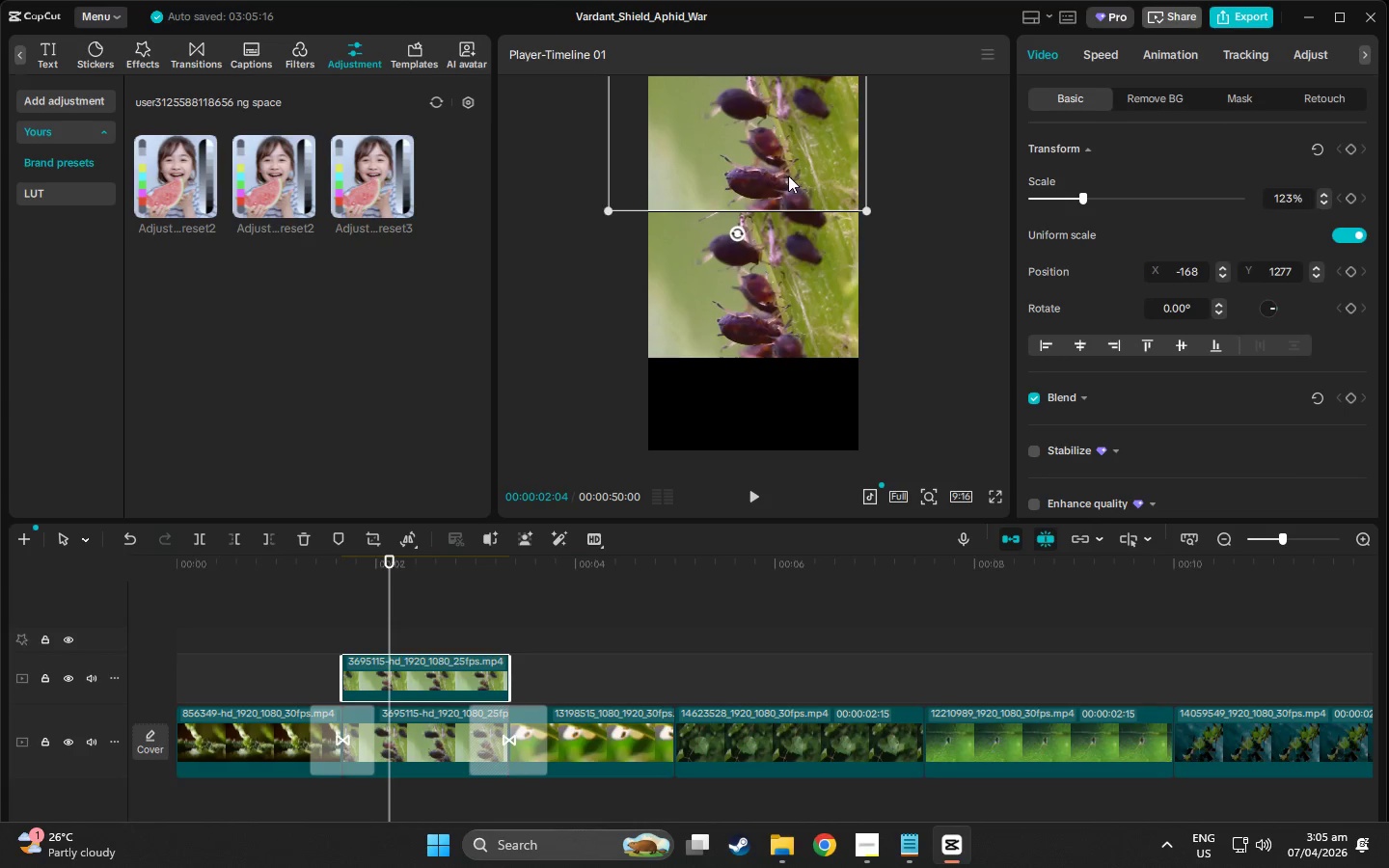 
left_click_drag(start_coordinate=[806, 176], to_coordinate=[772, 176])
 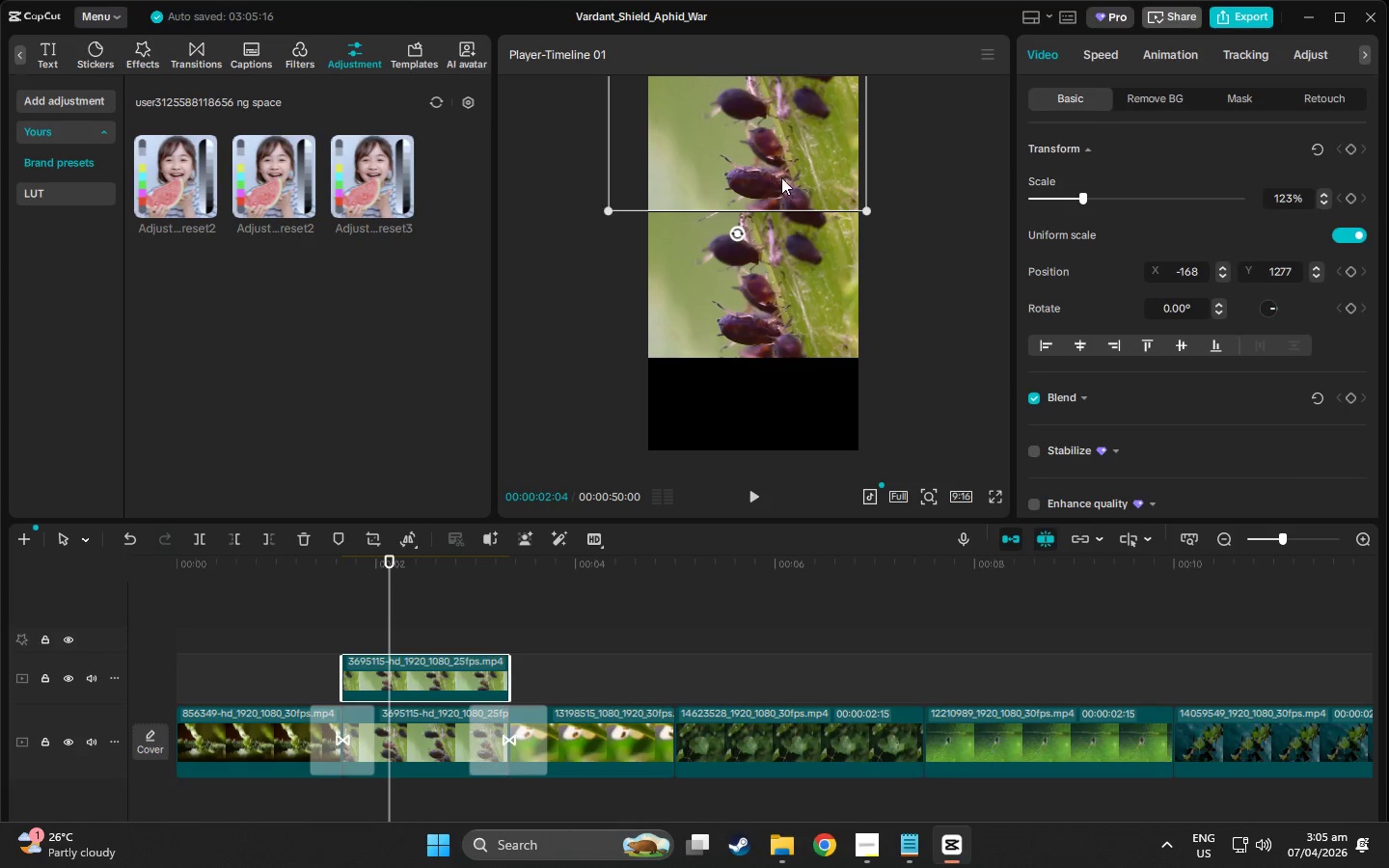 
left_click_drag(start_coordinate=[800, 177], to_coordinate=[745, 180])
 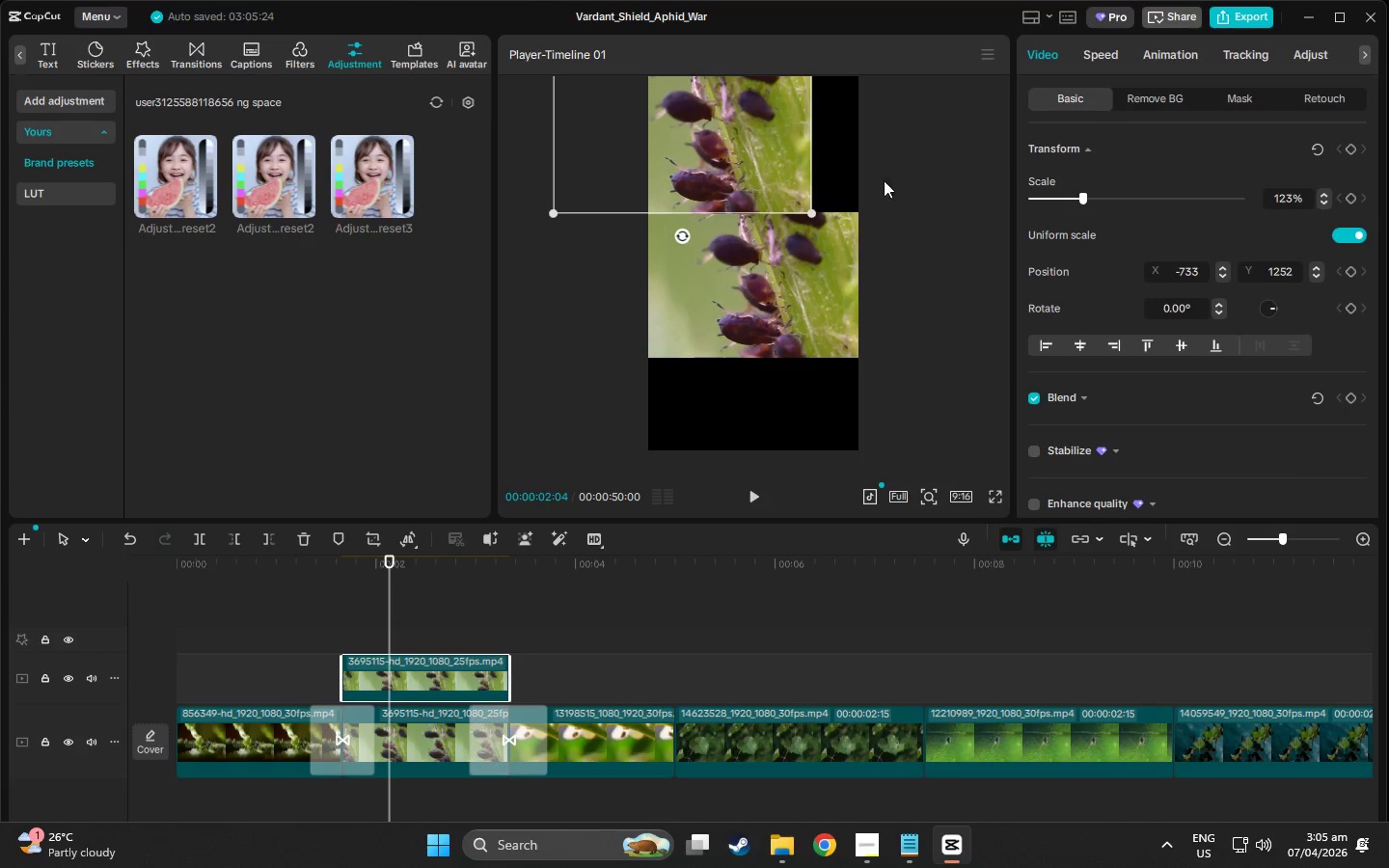 
left_click([965, 180])
 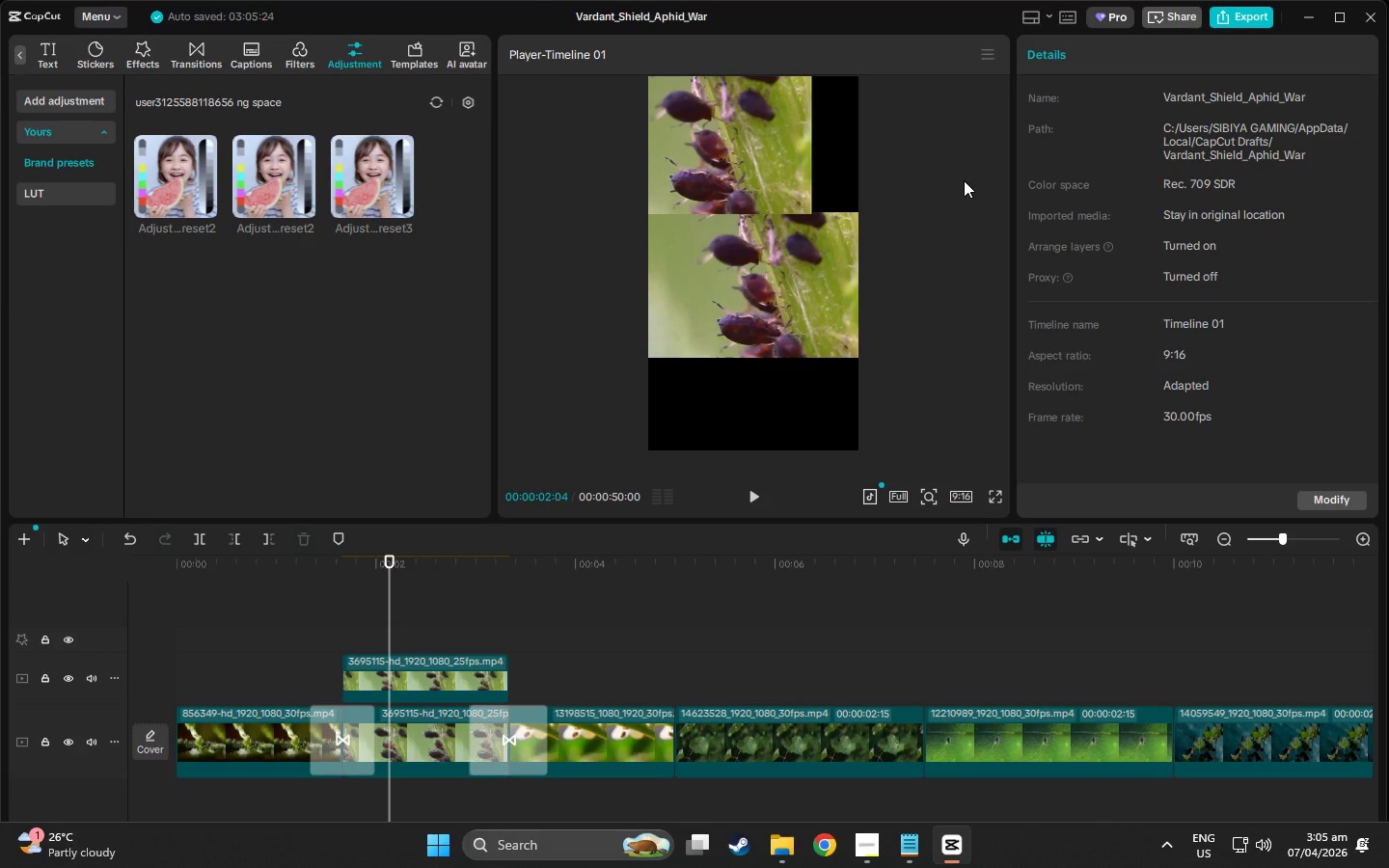 
mouse_move([825, 176])
 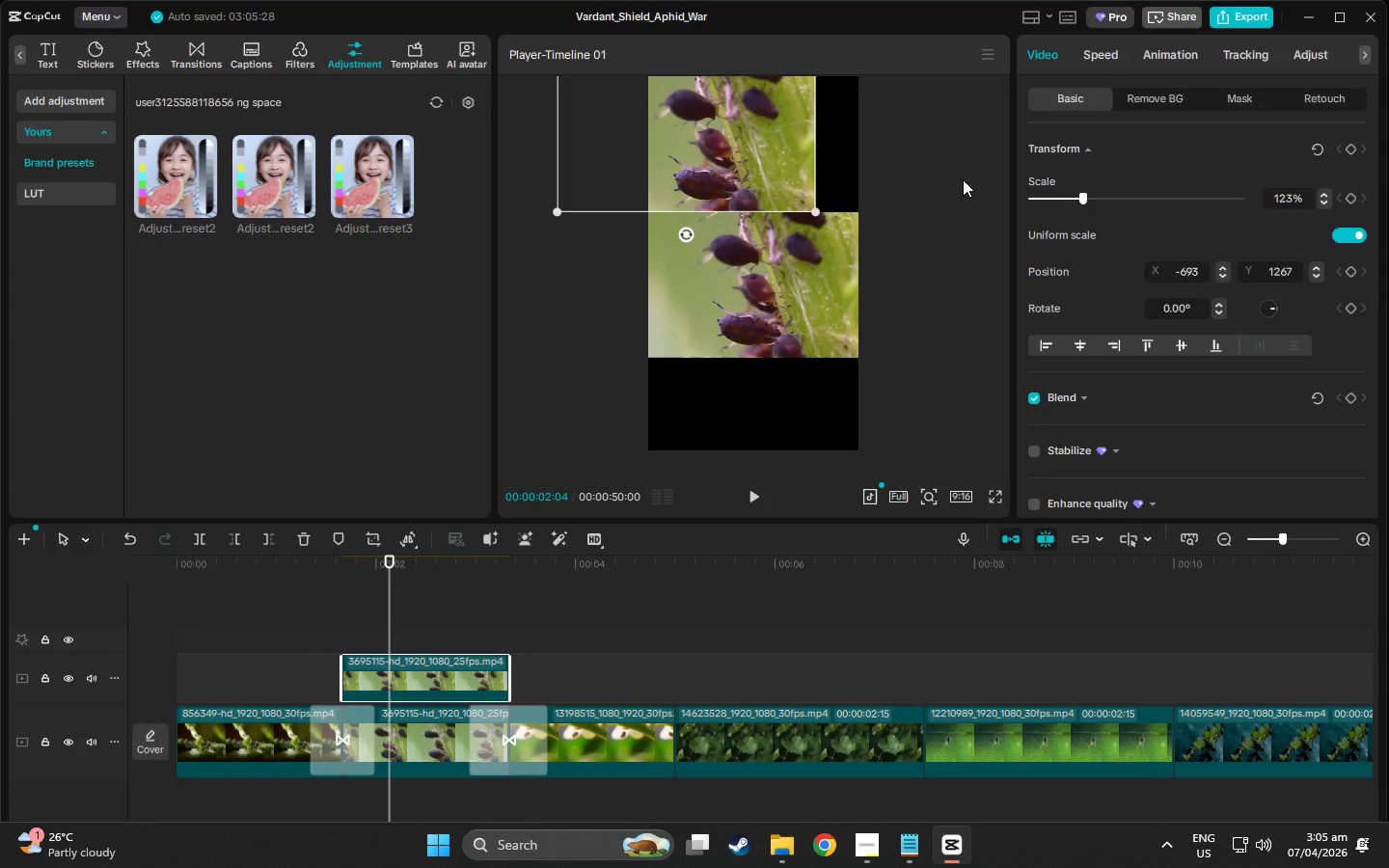 
left_click([967, 179])
 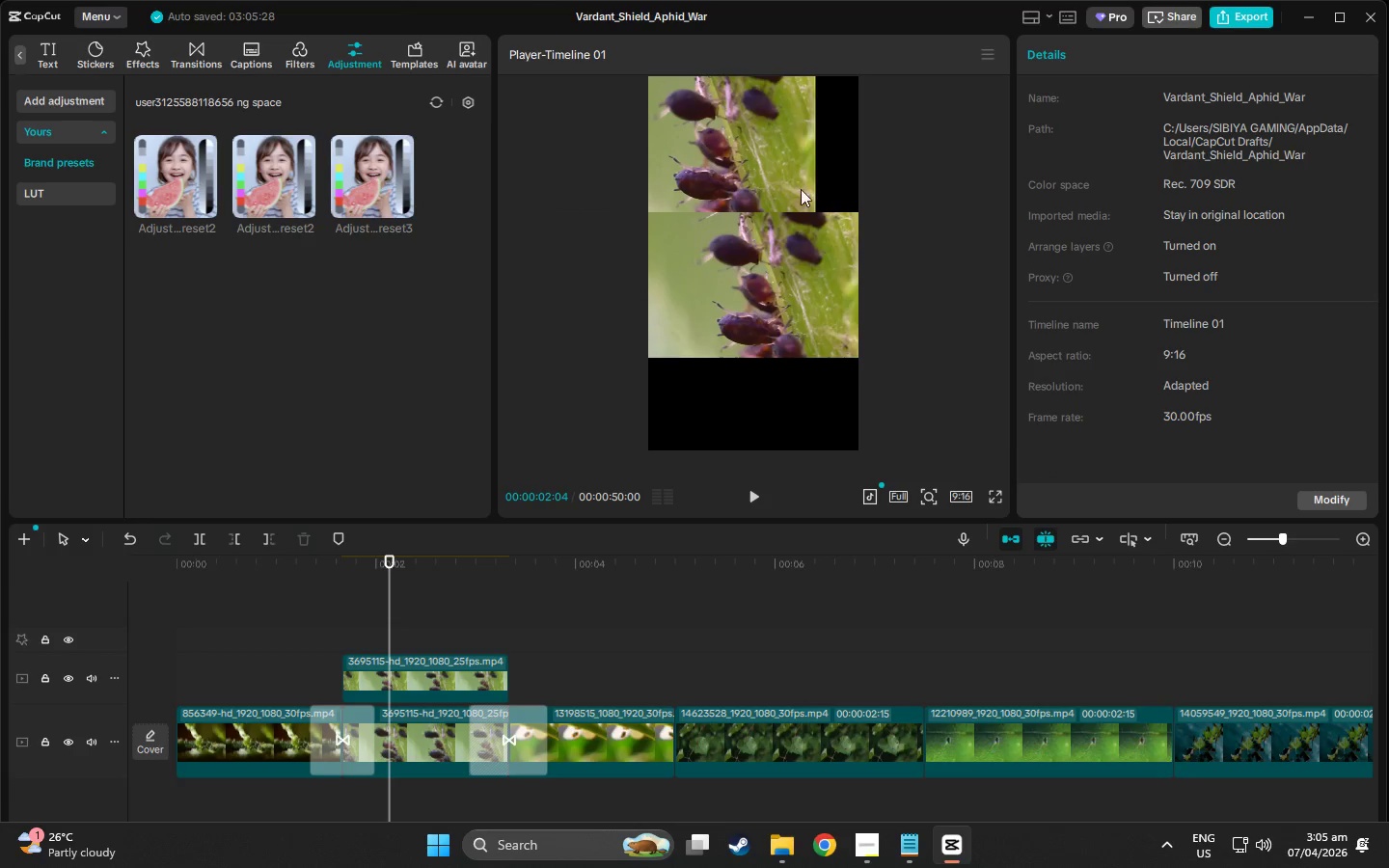 
left_click_drag(start_coordinate=[784, 180], to_coordinate=[773, 181])
 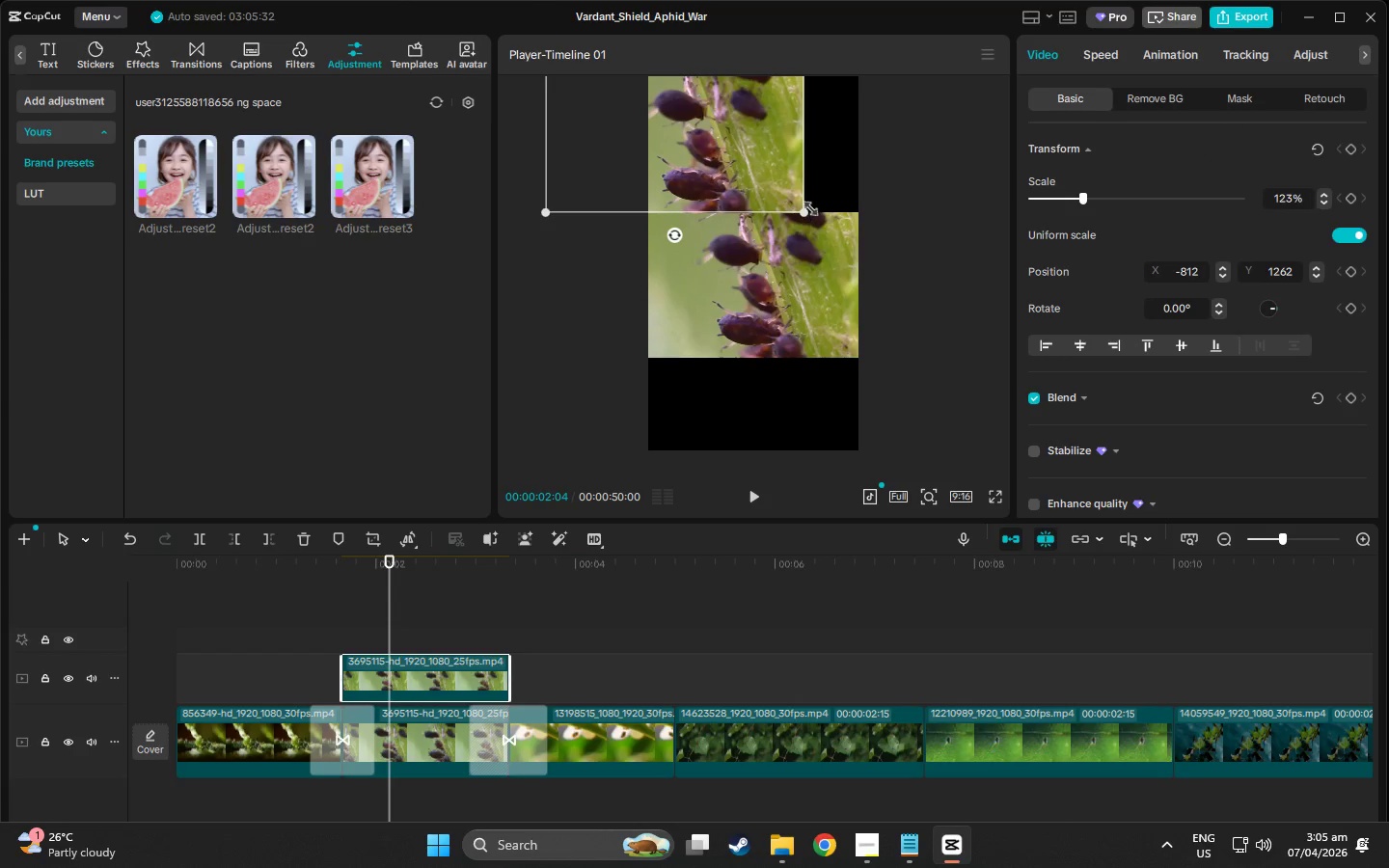 
left_click_drag(start_coordinate=[805, 205], to_coordinate=[925, 206])
 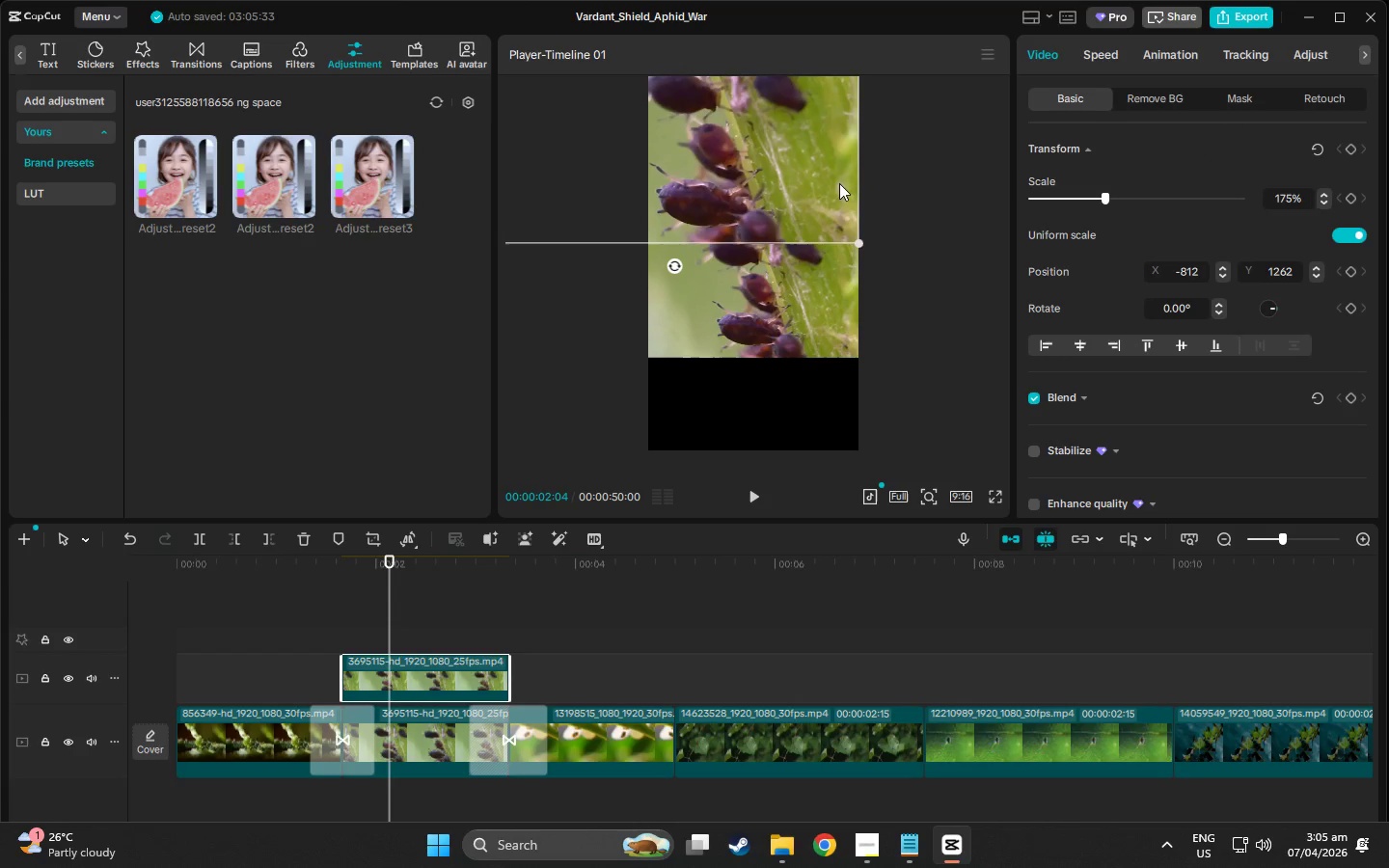 
left_click_drag(start_coordinate=[836, 183], to_coordinate=[836, 146])
 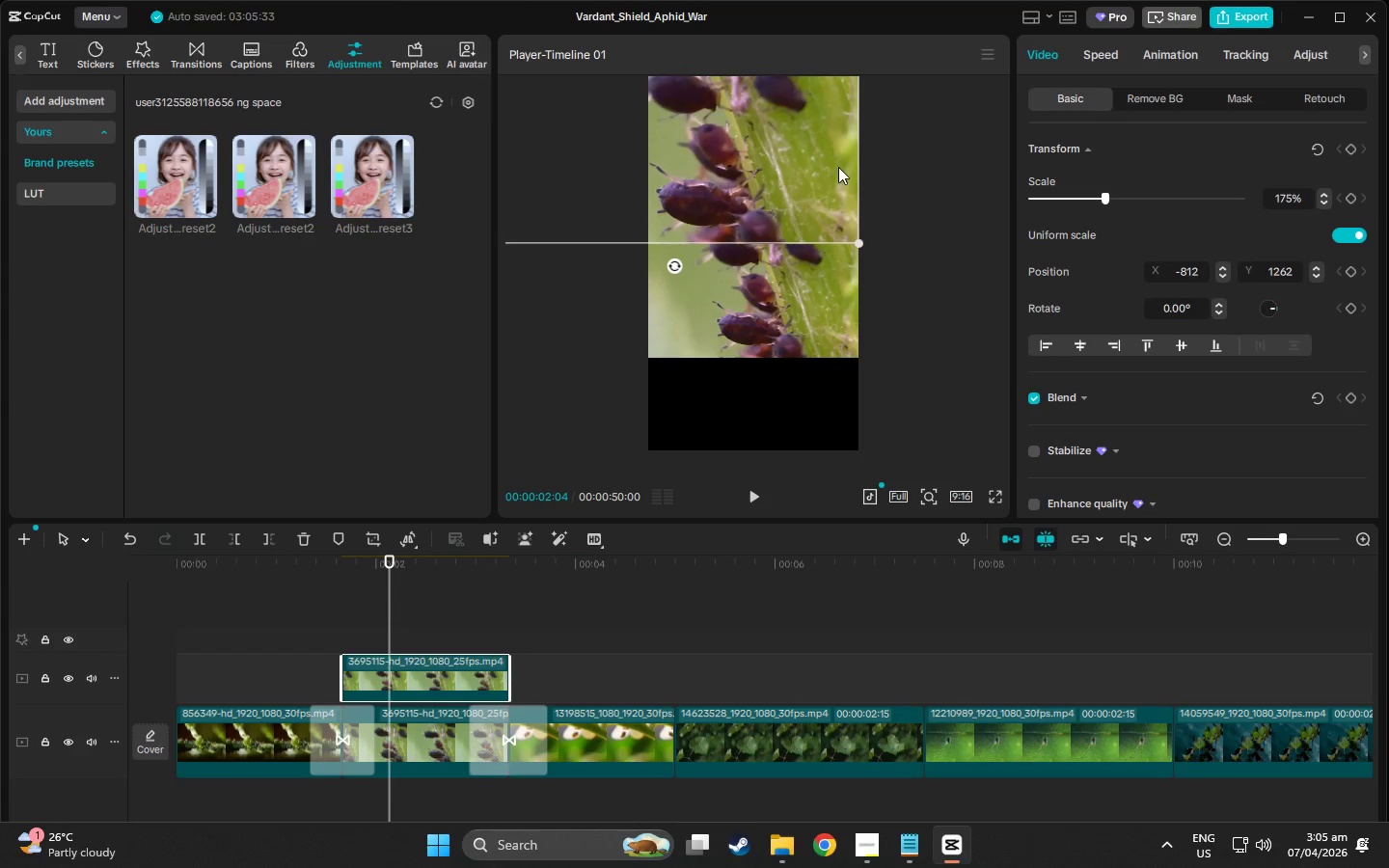 
left_click_drag(start_coordinate=[838, 167], to_coordinate=[838, 123])
 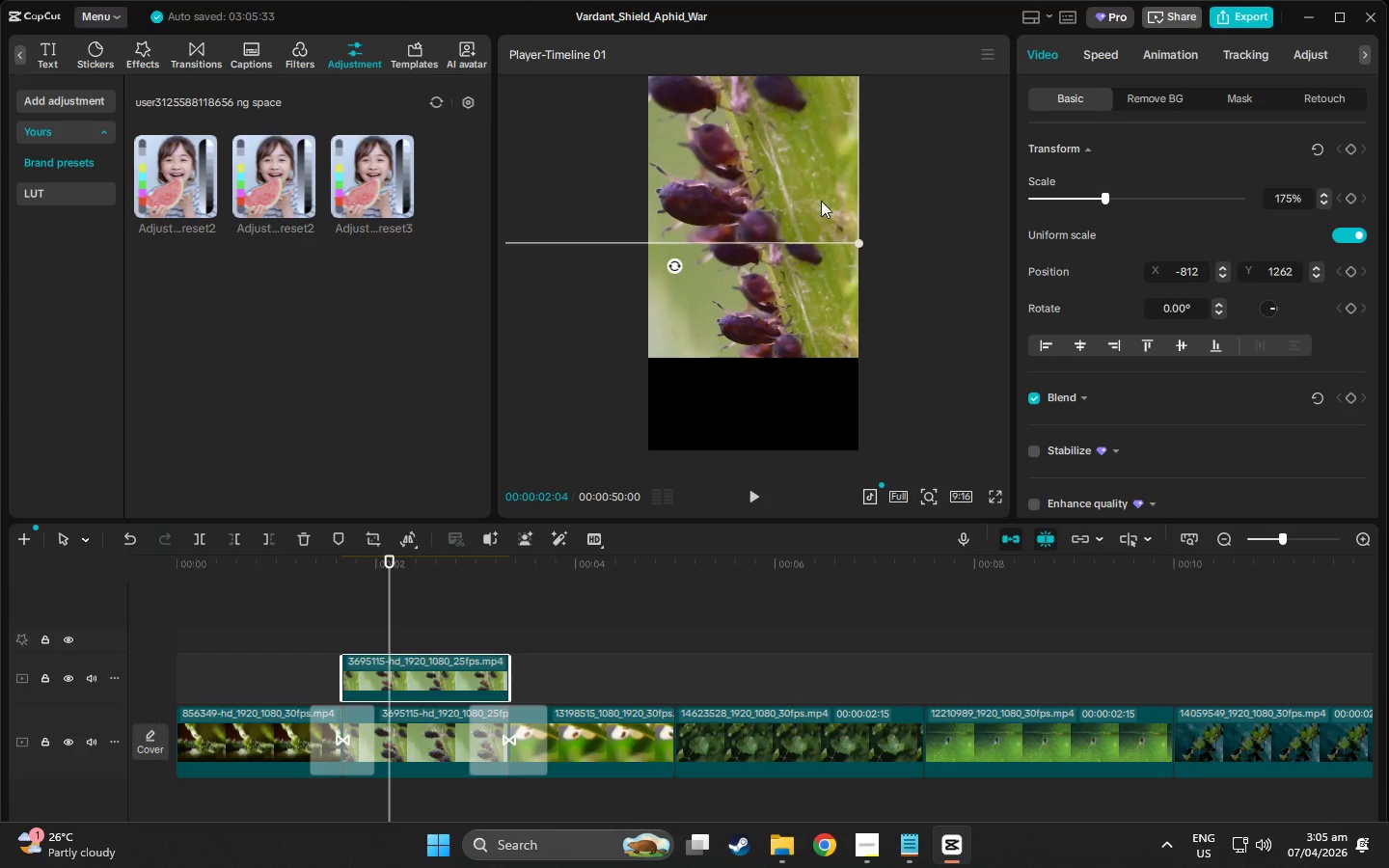 
left_click_drag(start_coordinate=[821, 201], to_coordinate=[826, 170])
 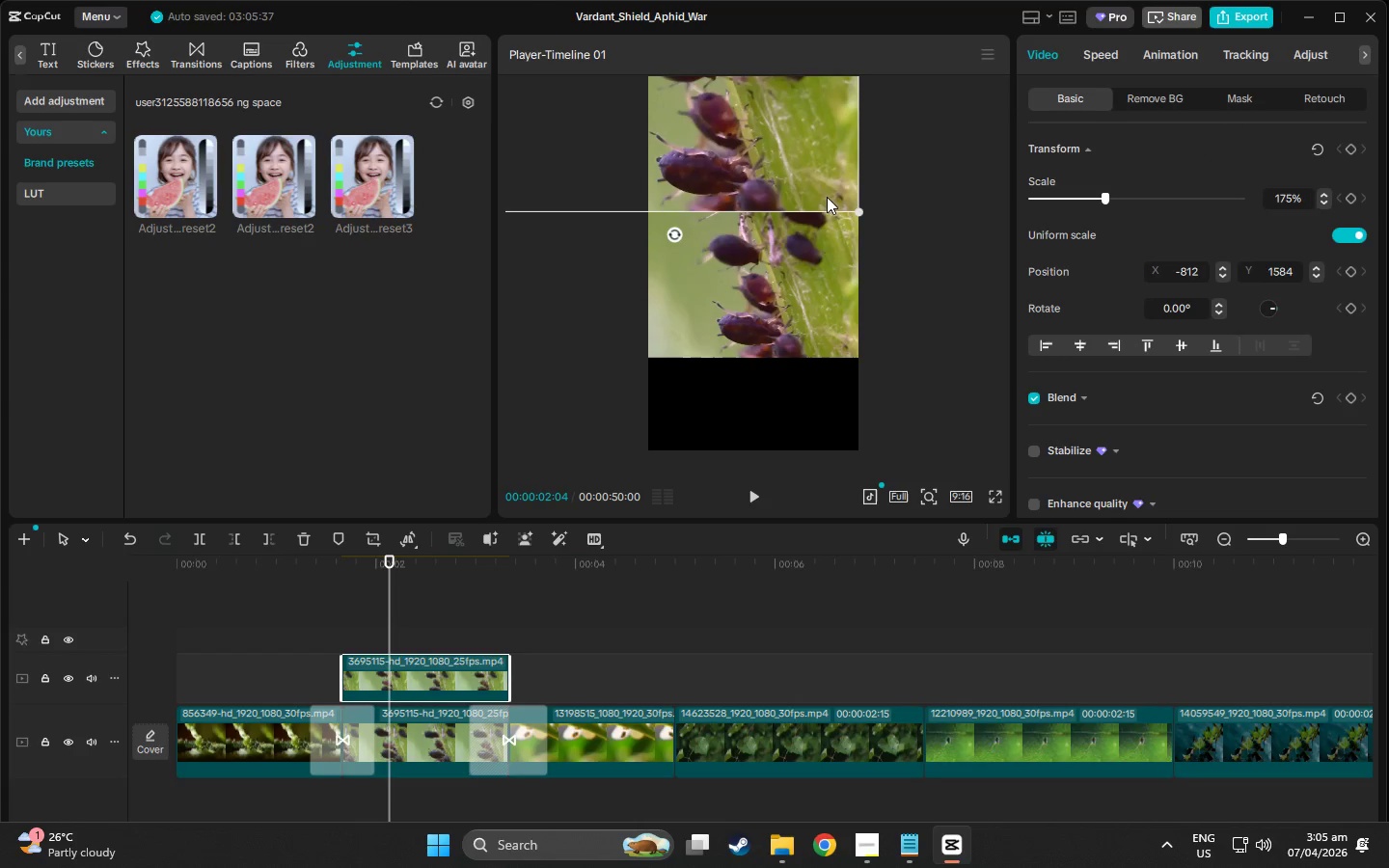 
key(Space)
 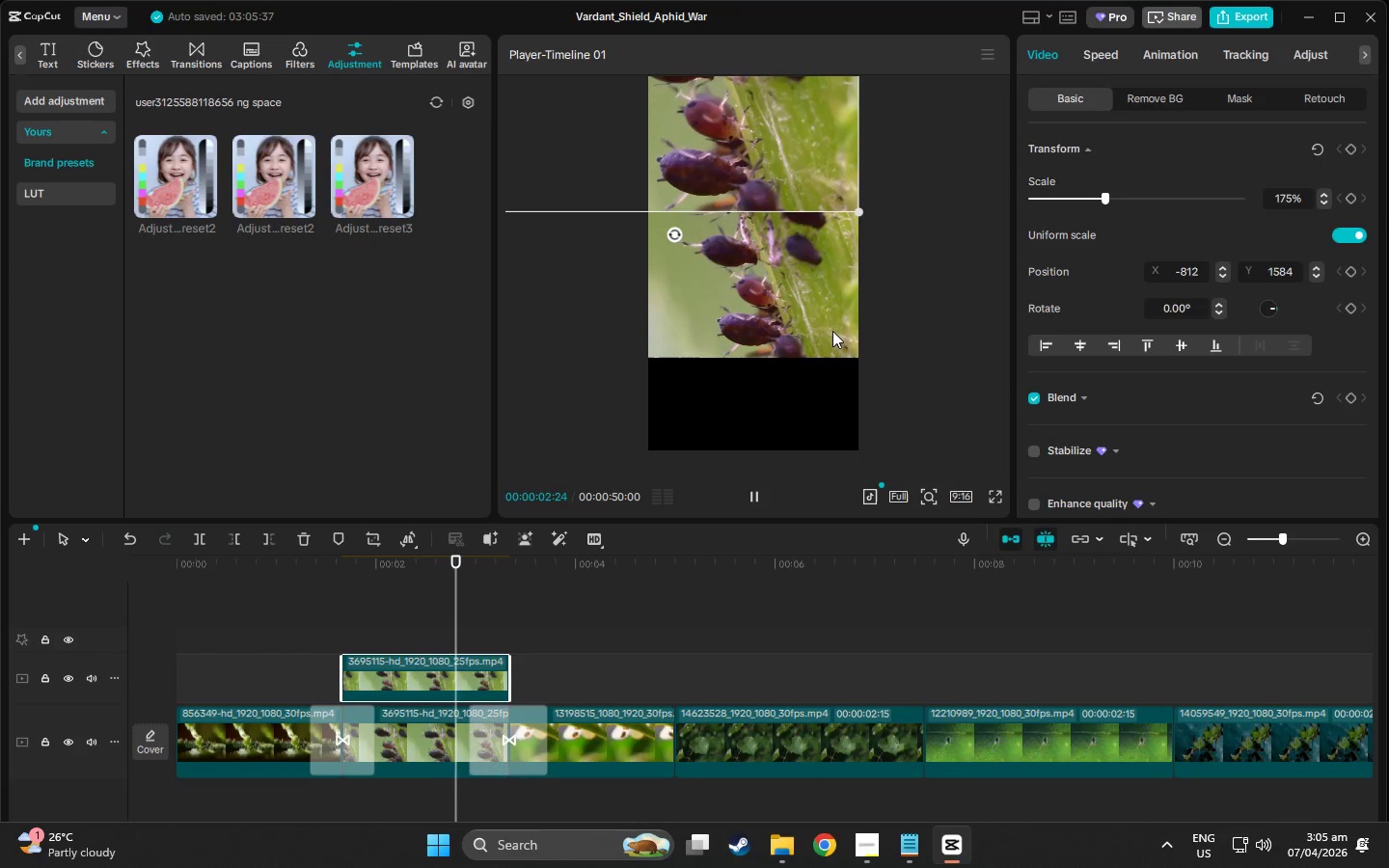 
left_click([962, 350])
 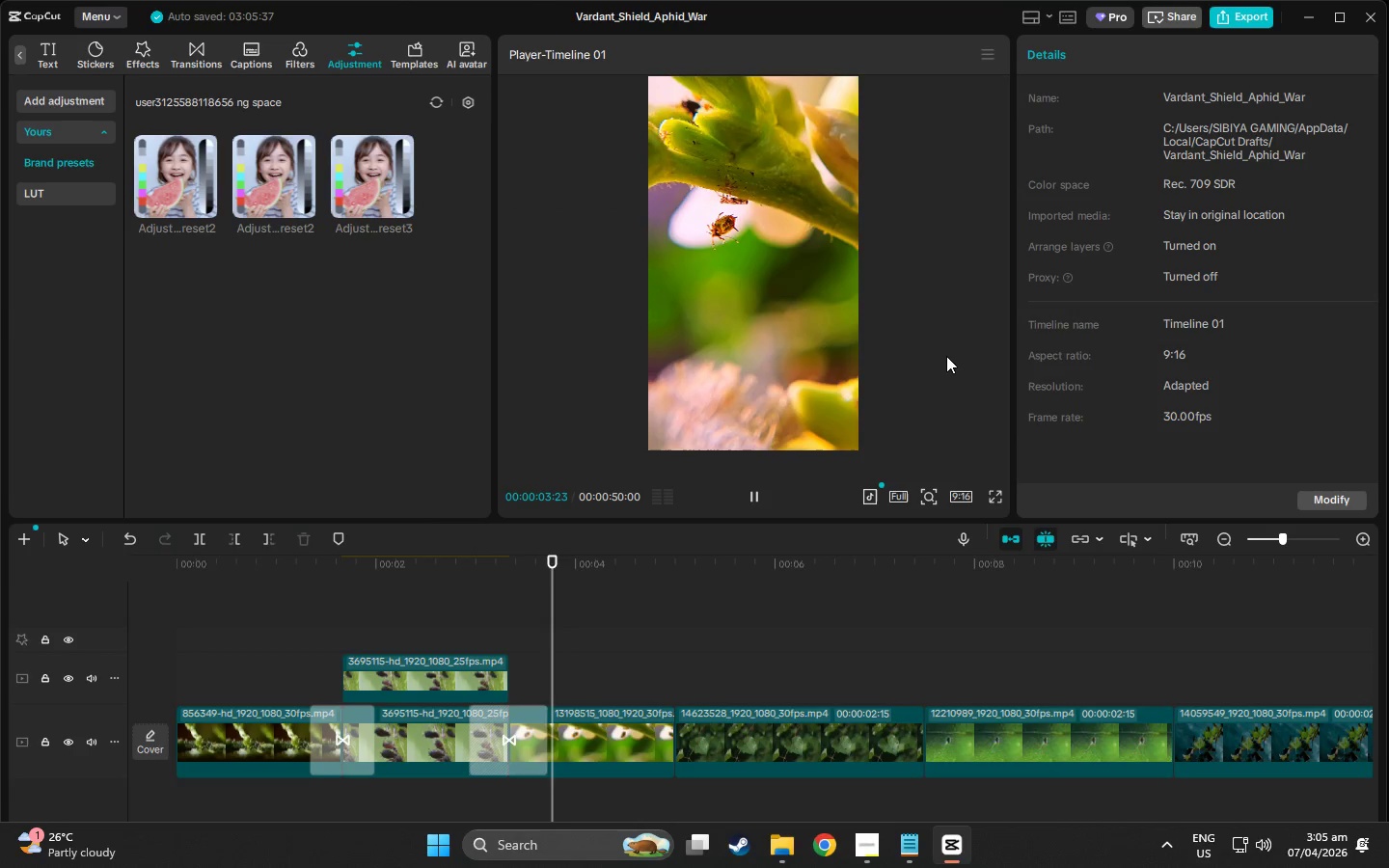 
key(Space)
 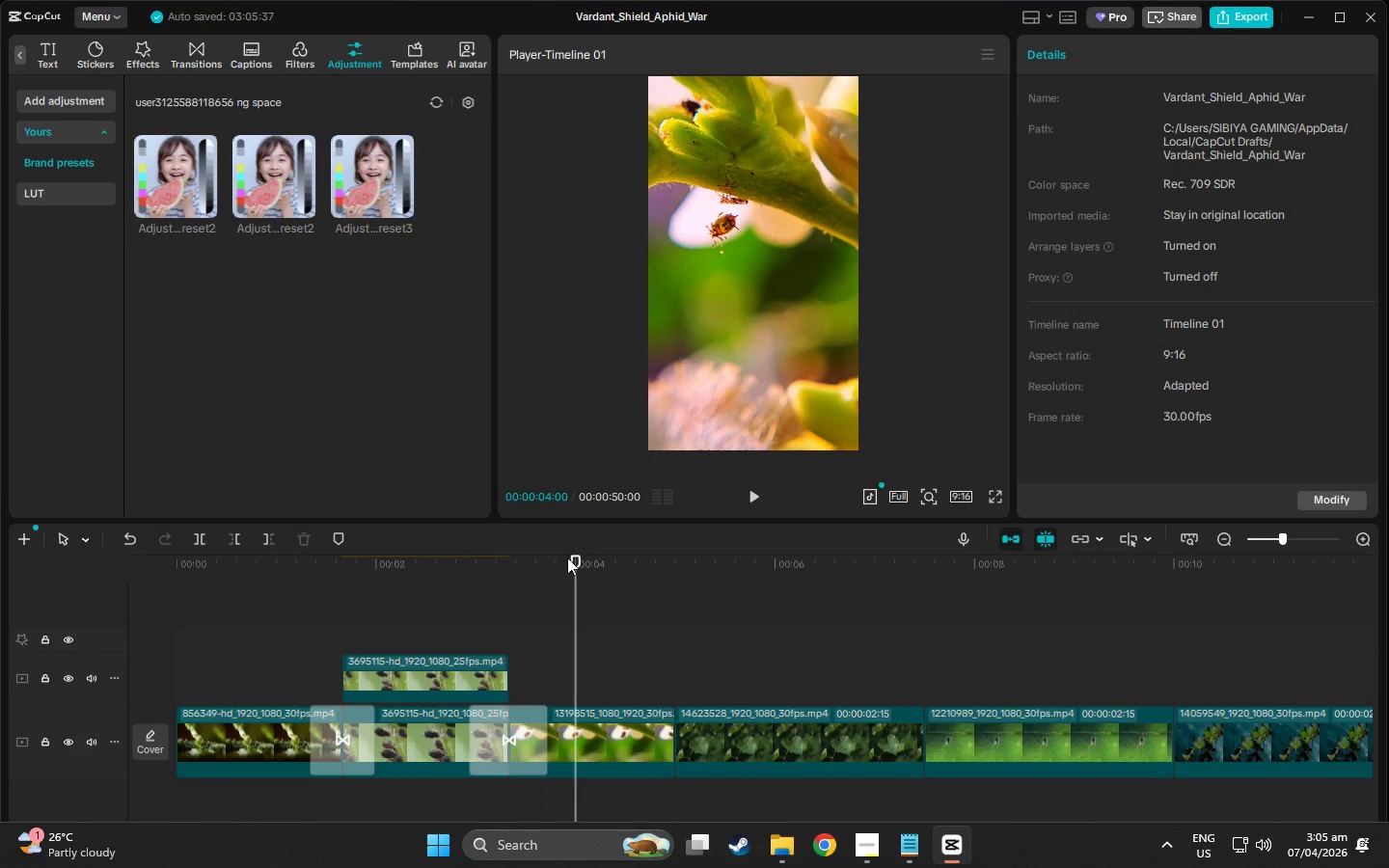 
left_click_drag(start_coordinate=[574, 561], to_coordinate=[476, 604])
 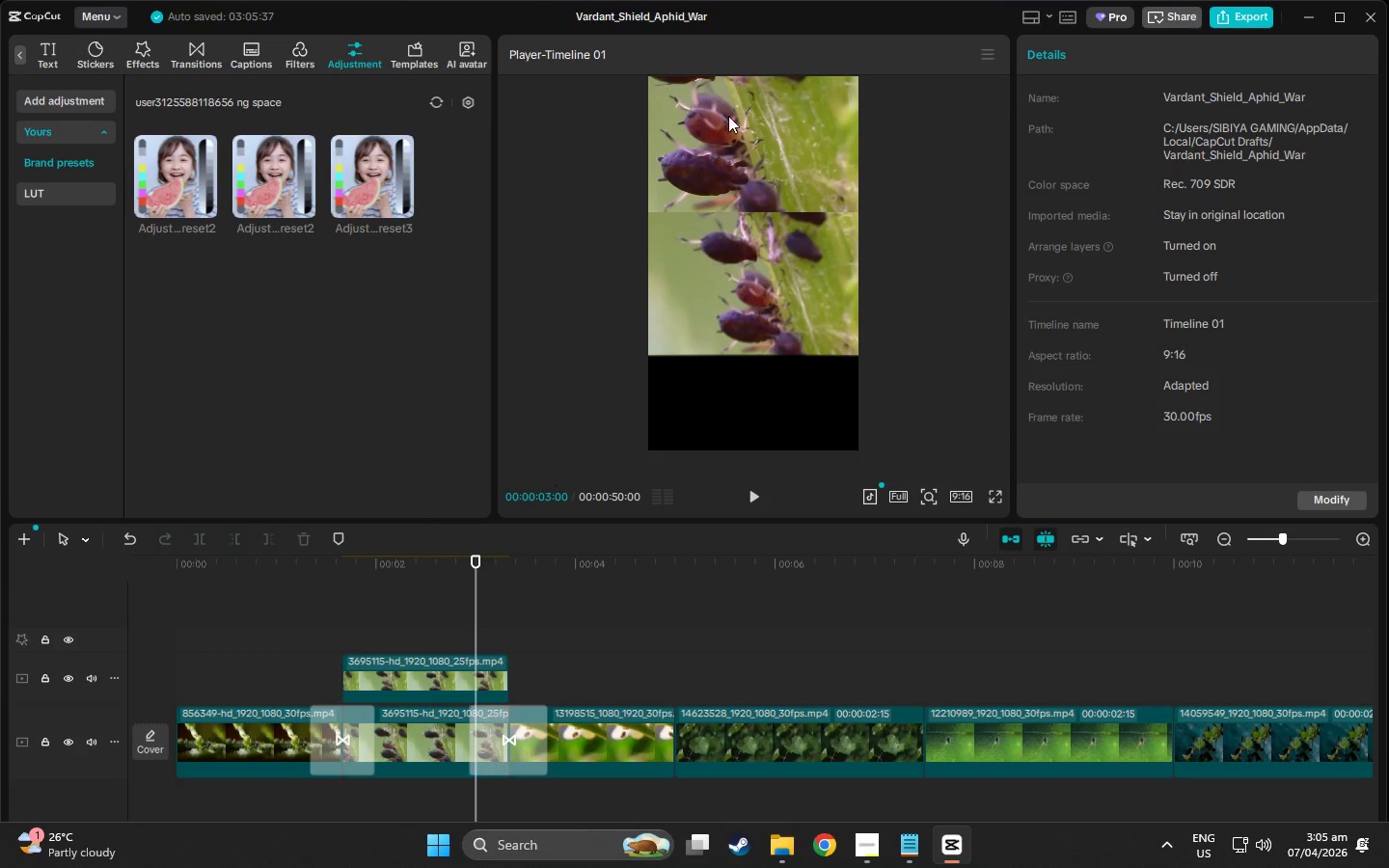 
left_click([728, 116])
 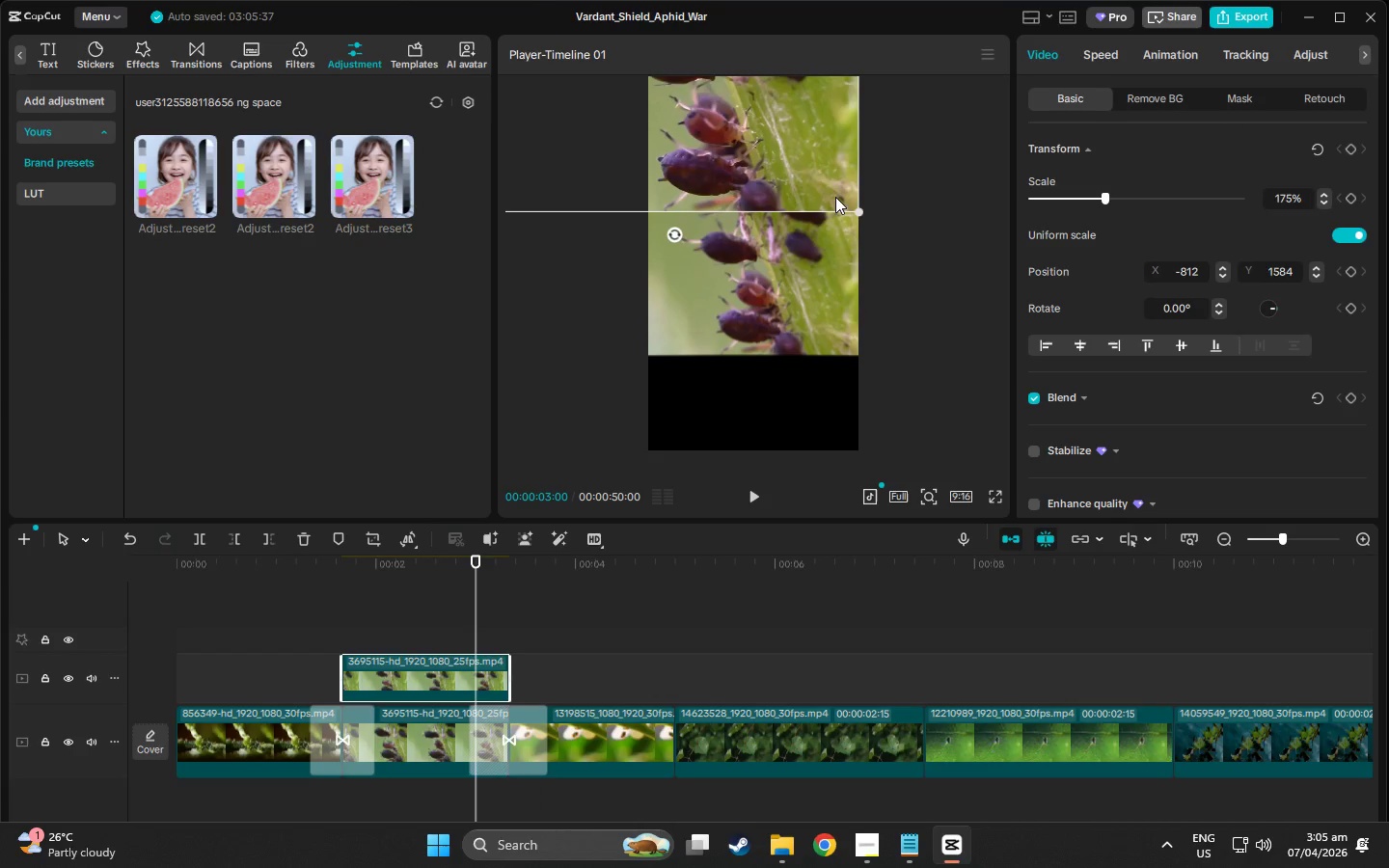 
scroll: coordinate [564, 526], scroll_direction: up, amount: 4.0
 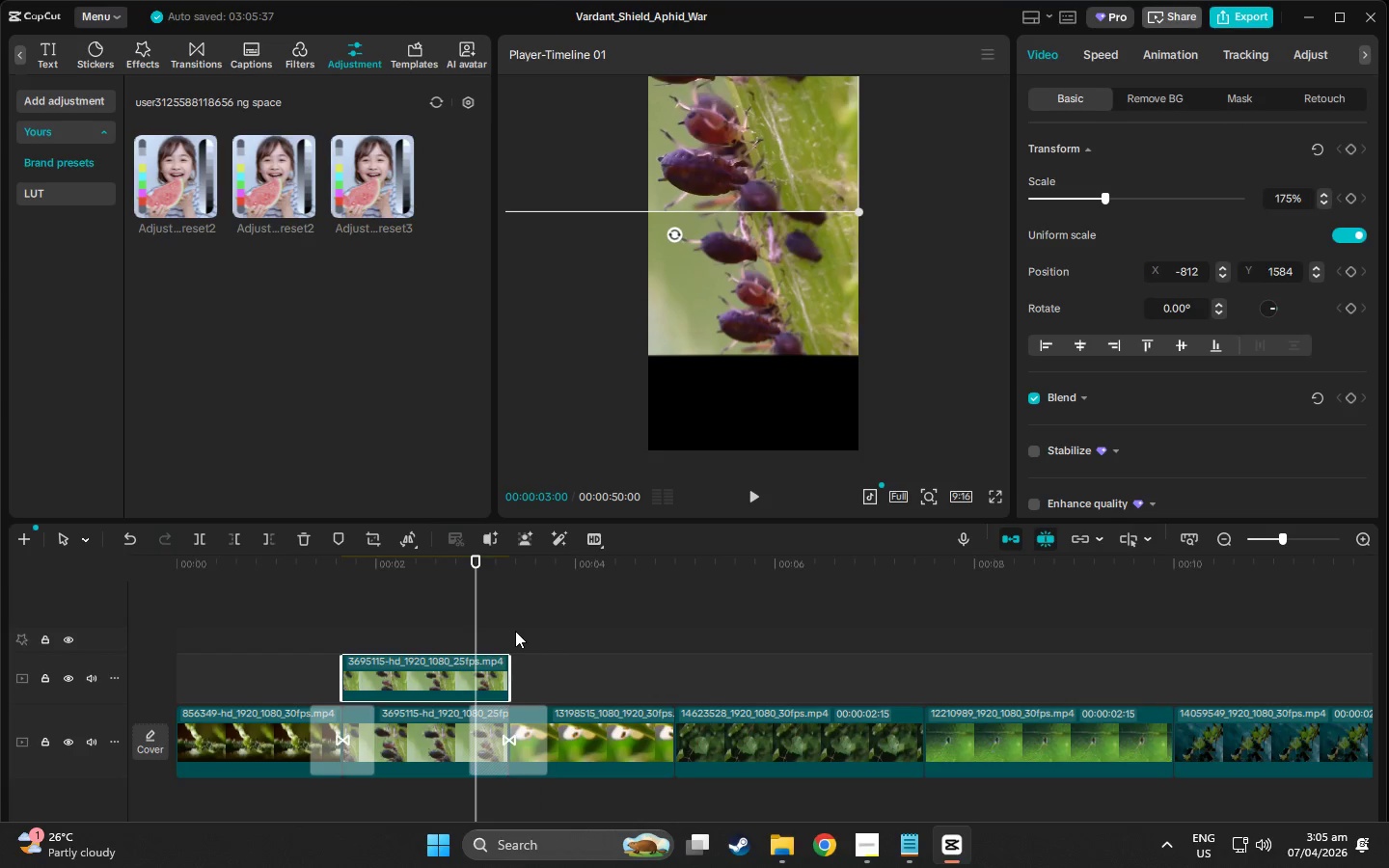 
key(Delete)
 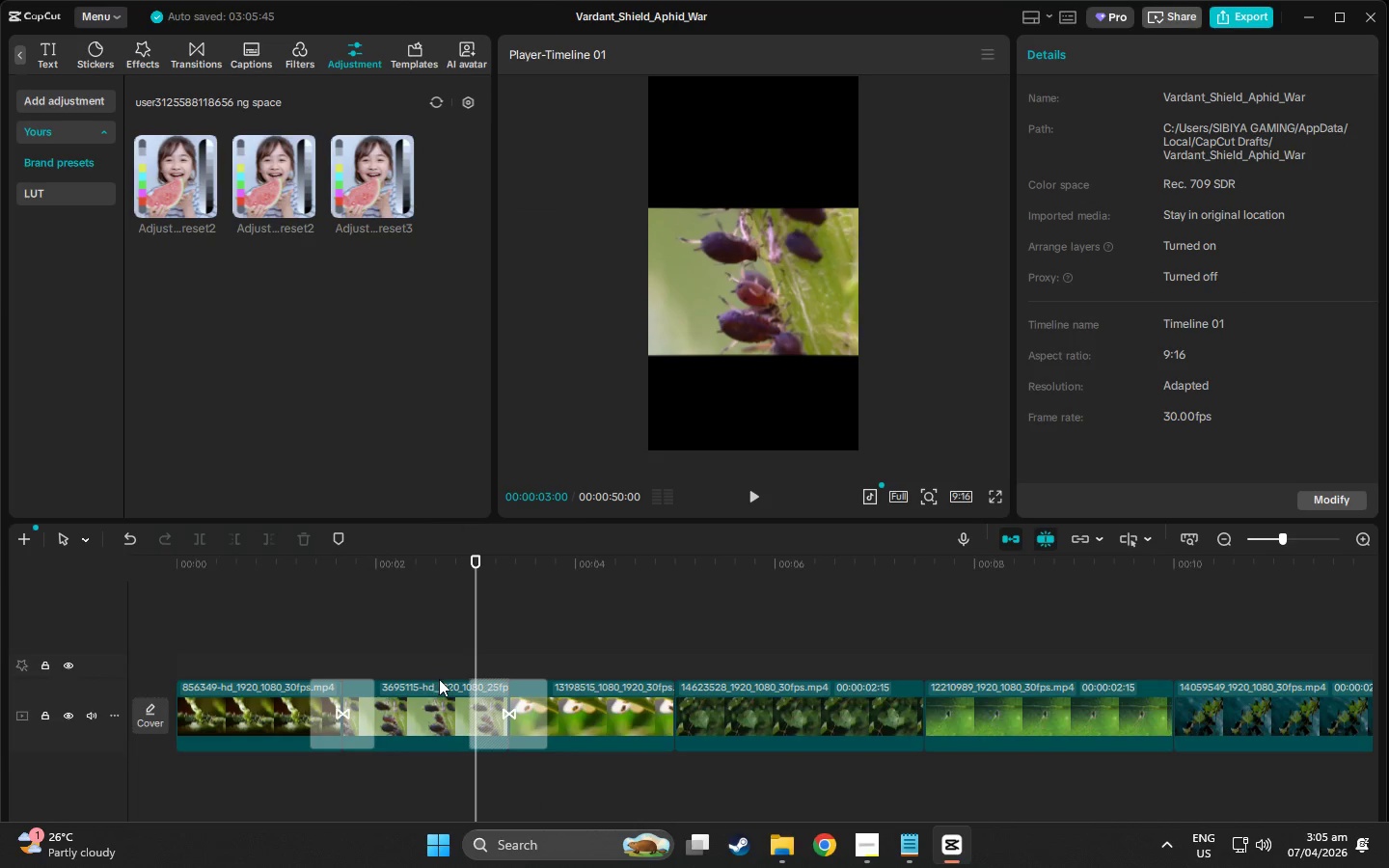 
left_click([813, 255])
 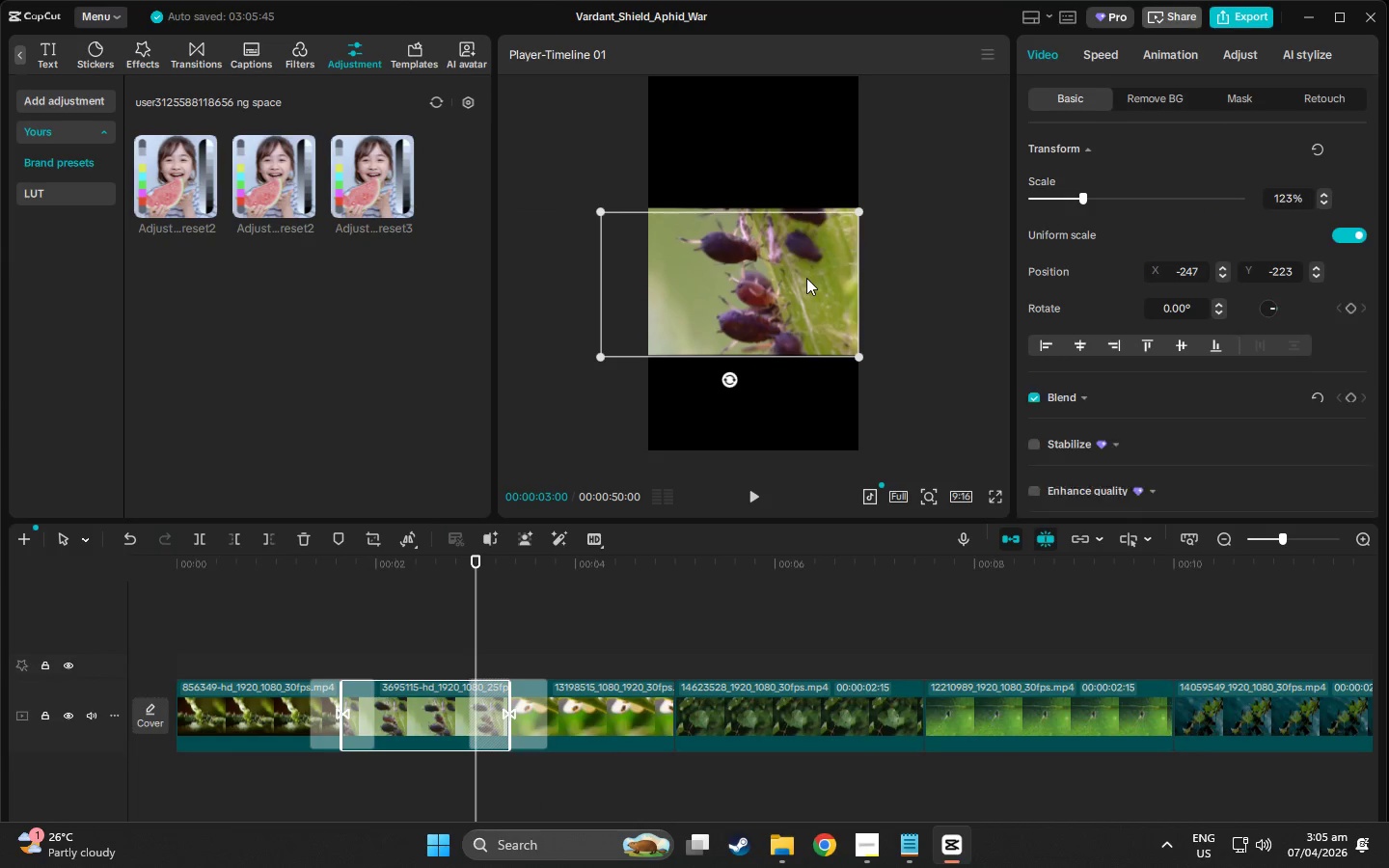 
left_click_drag(start_coordinate=[806, 278], to_coordinate=[857, 250])
 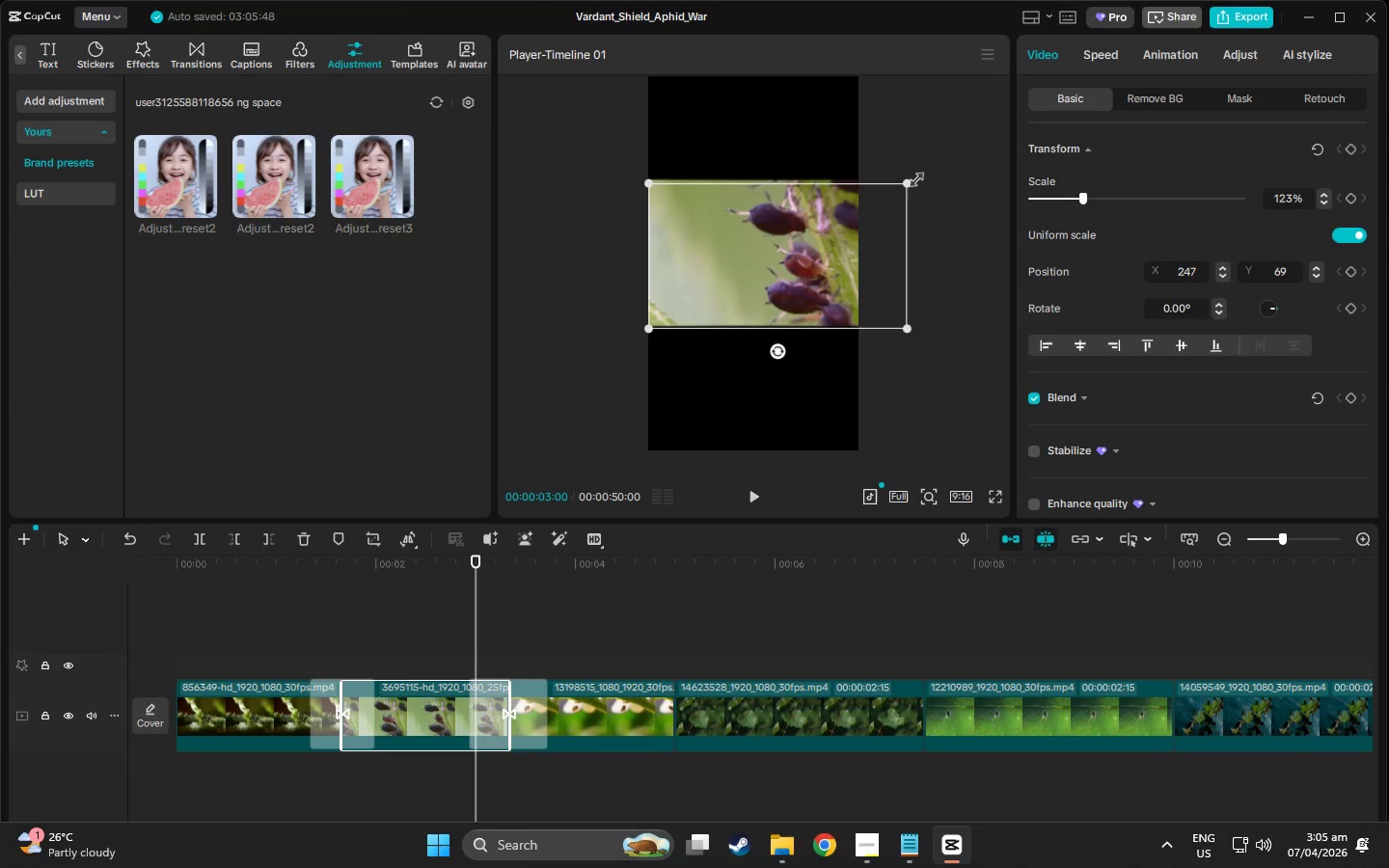 
left_click_drag(start_coordinate=[911, 180], to_coordinate=[841, 196])
 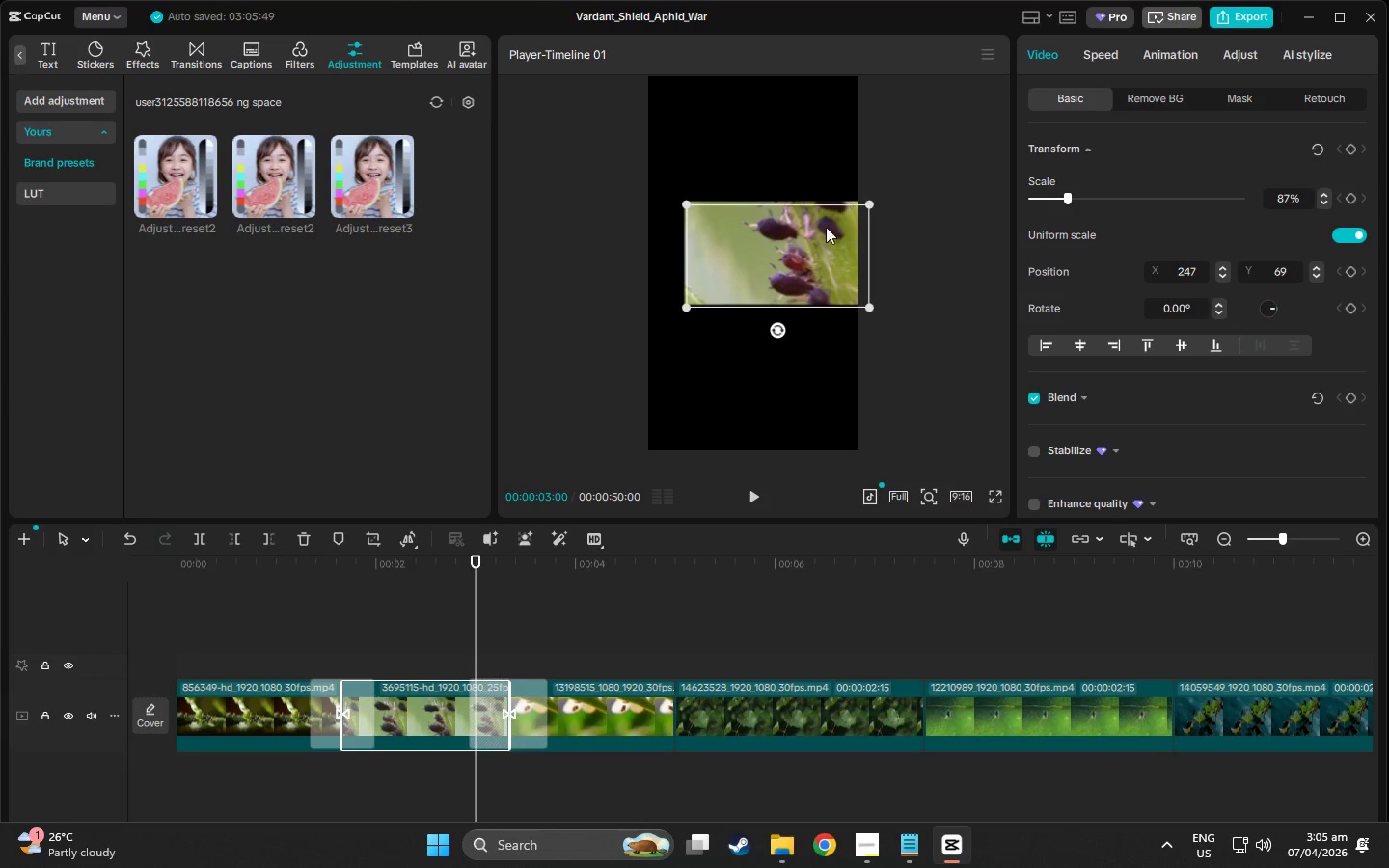 
left_click_drag(start_coordinate=[814, 252], to_coordinate=[780, 250])
 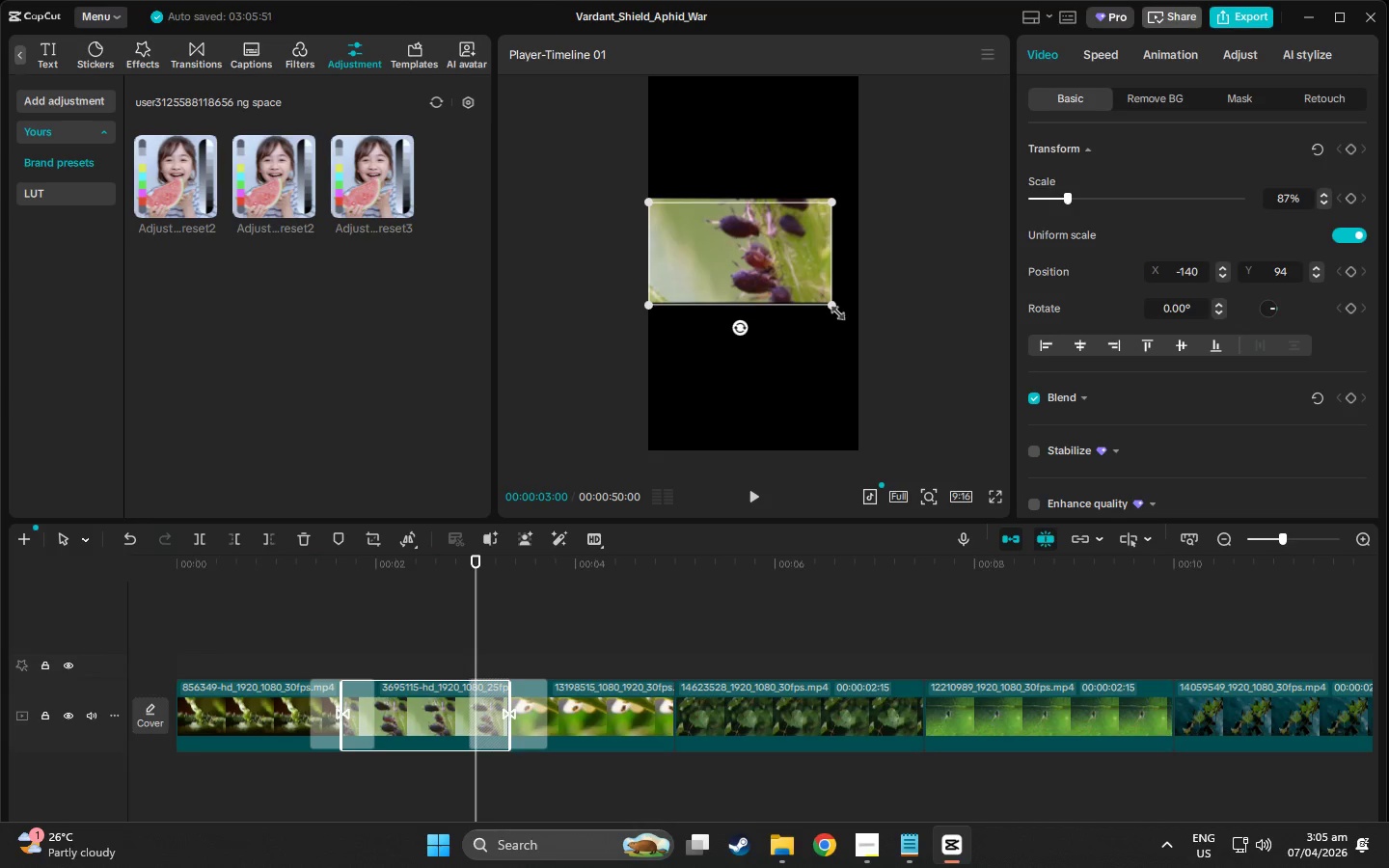 
left_click_drag(start_coordinate=[833, 308], to_coordinate=[871, 338])
 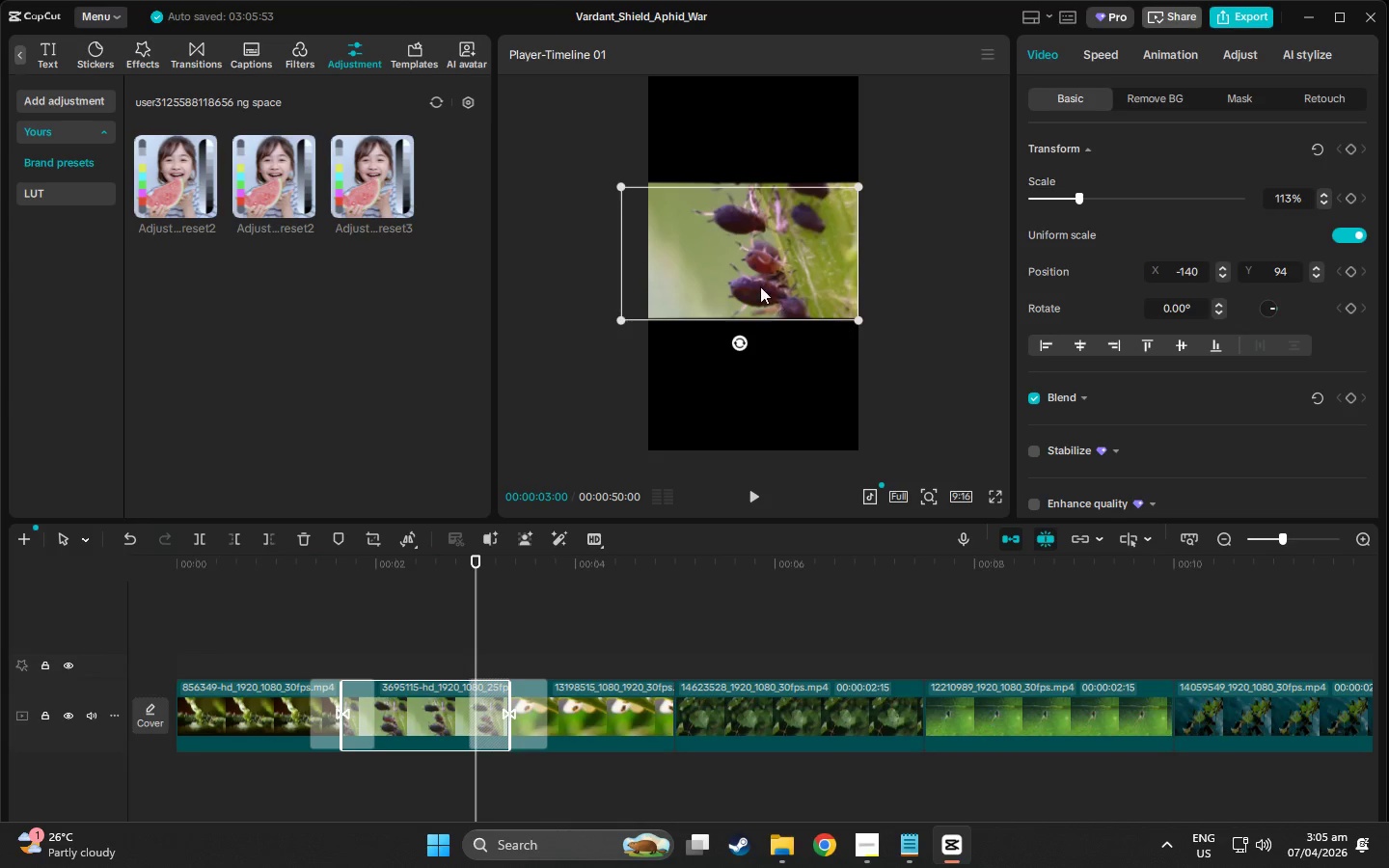 
left_click_drag(start_coordinate=[758, 286], to_coordinate=[785, 288])
 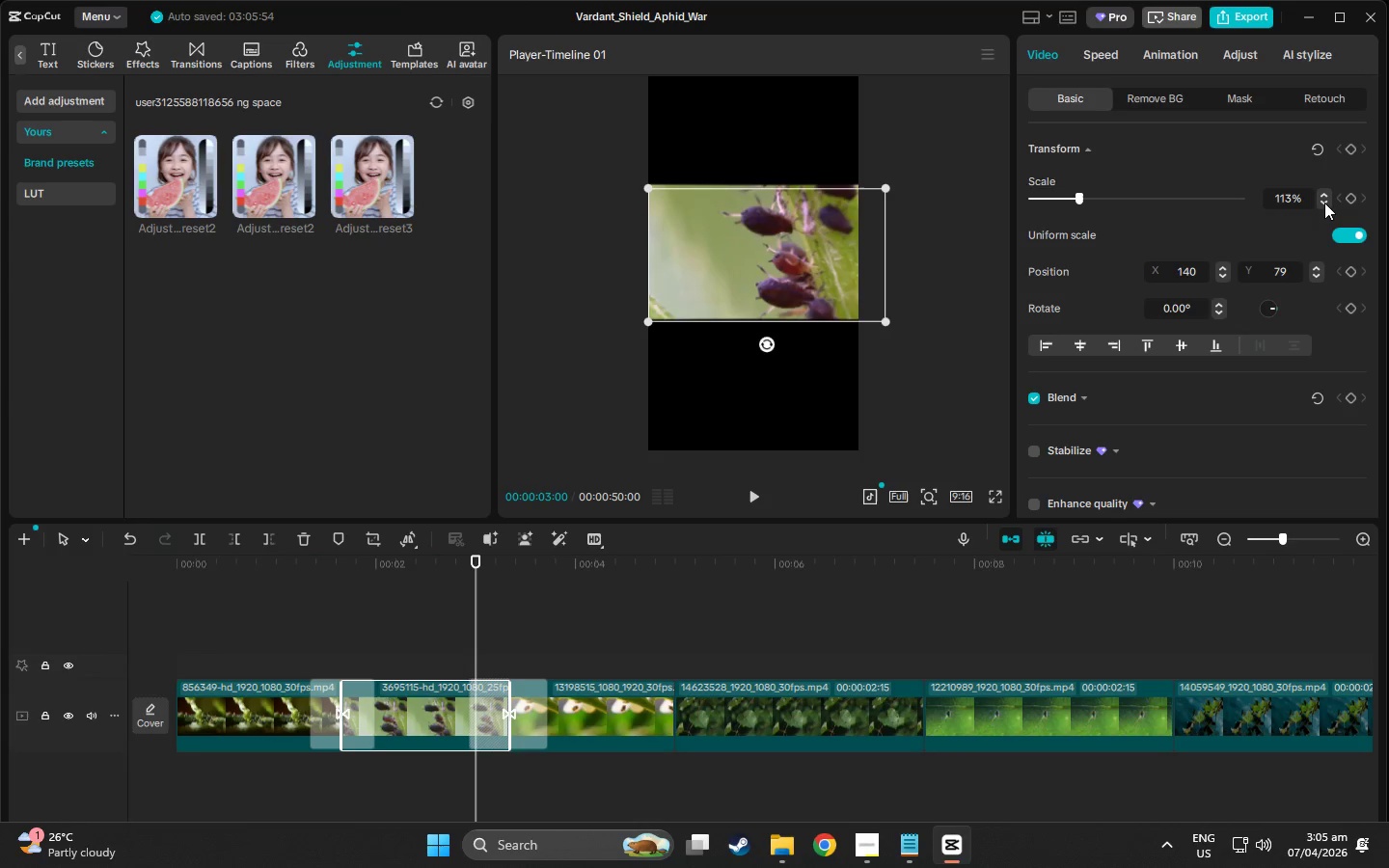 
double_click([1324, 203])
 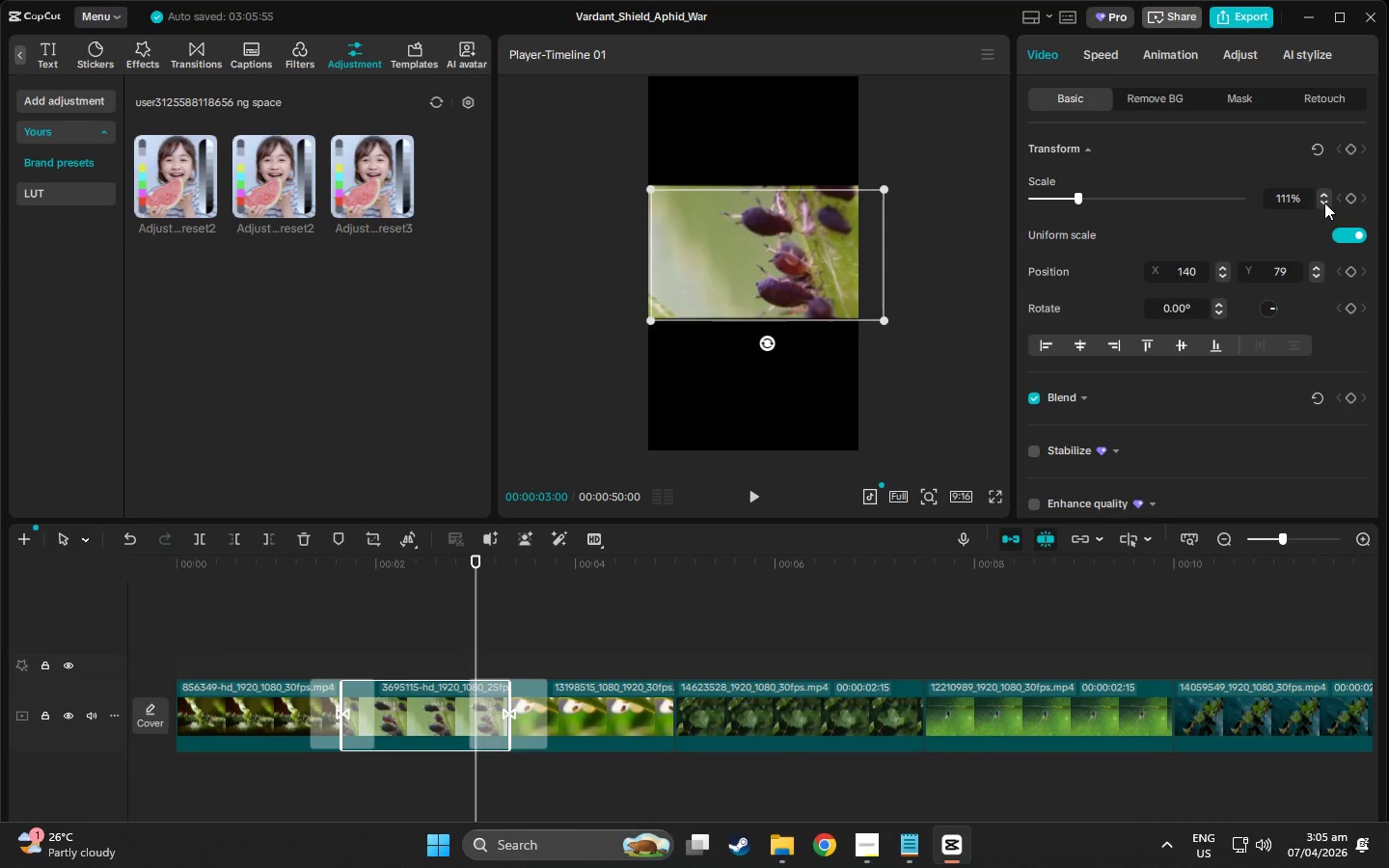 
triple_click([1324, 203])
 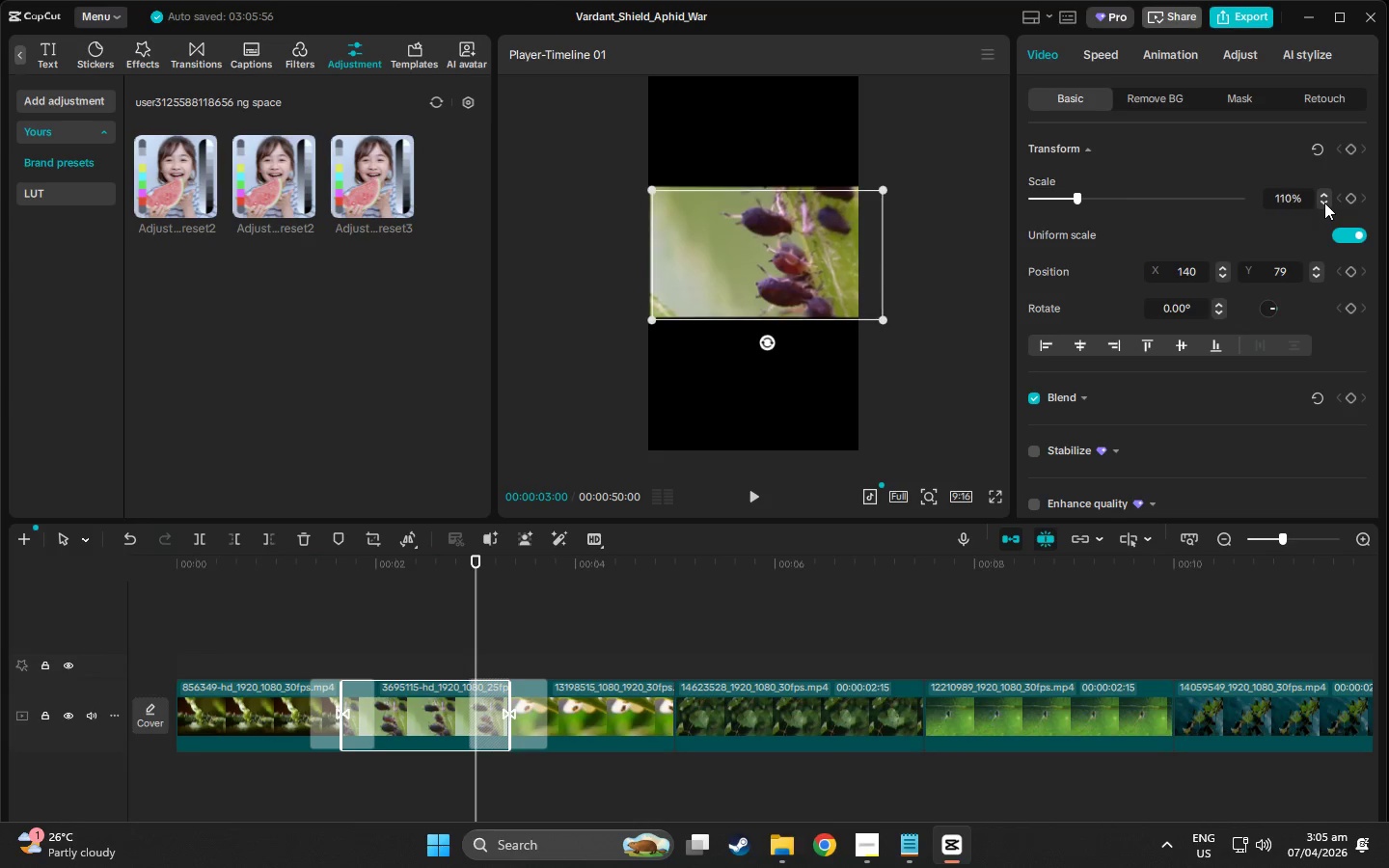 
triple_click([1324, 203])
 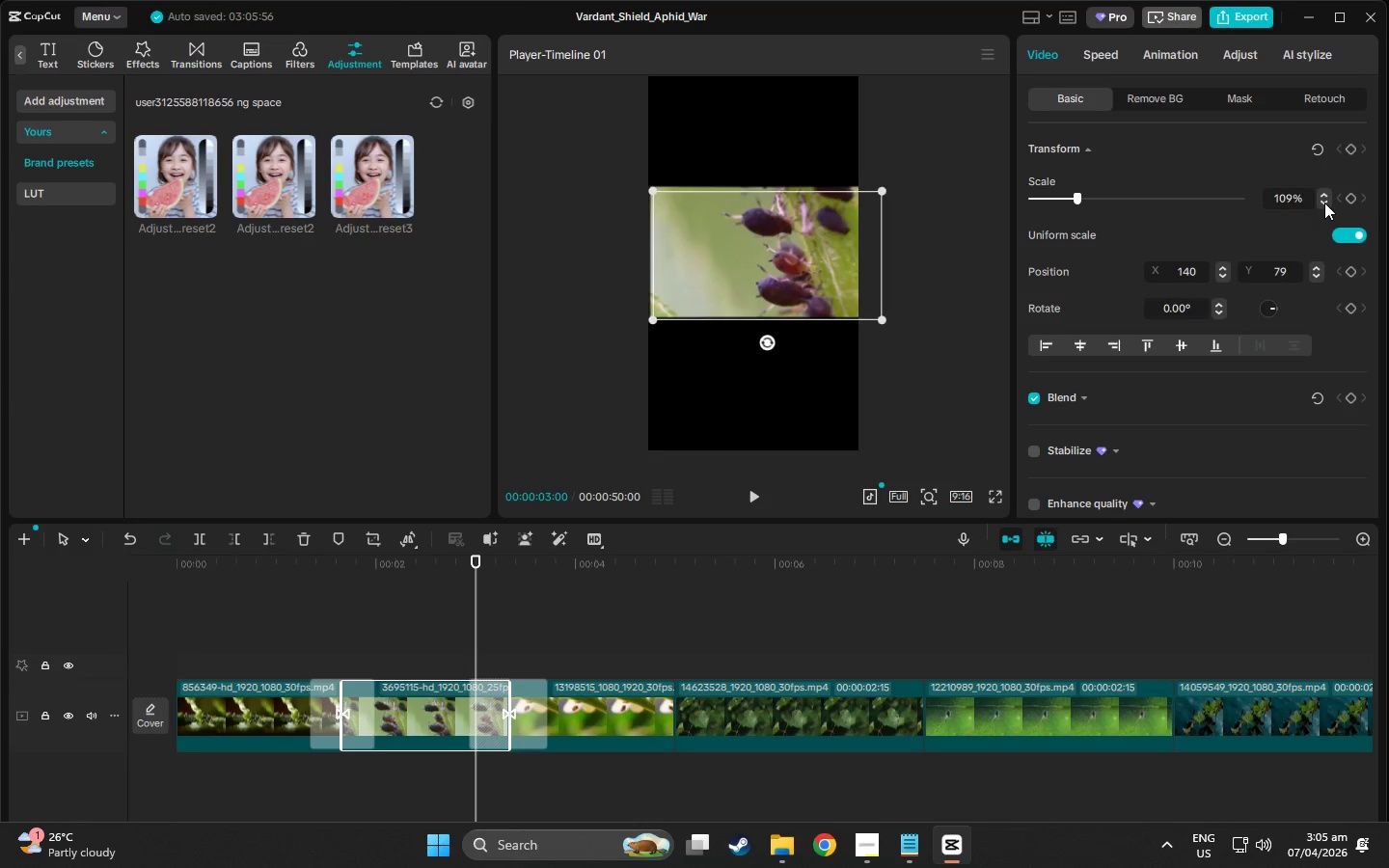 
triple_click([1324, 203])
 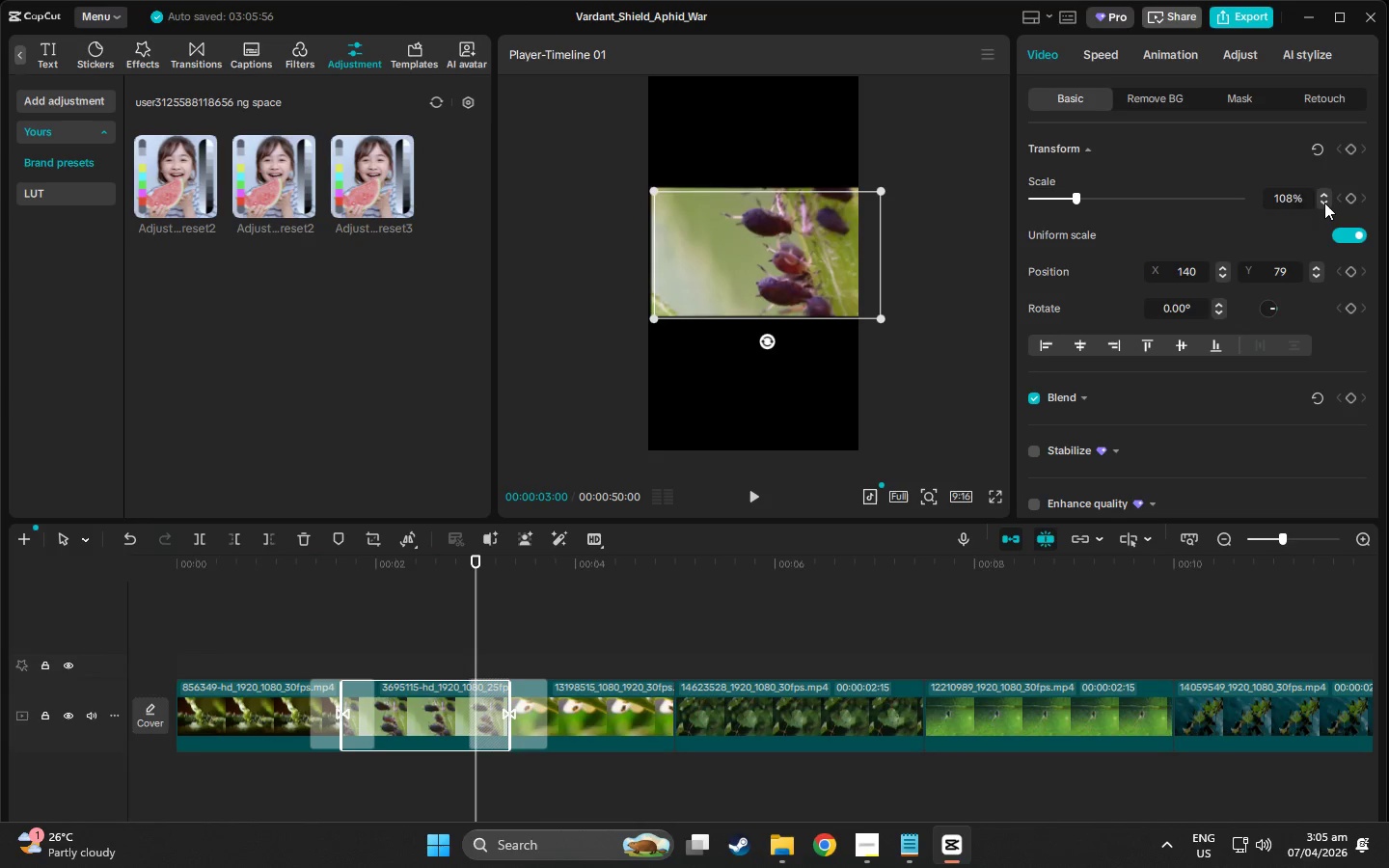 
triple_click([1324, 203])
 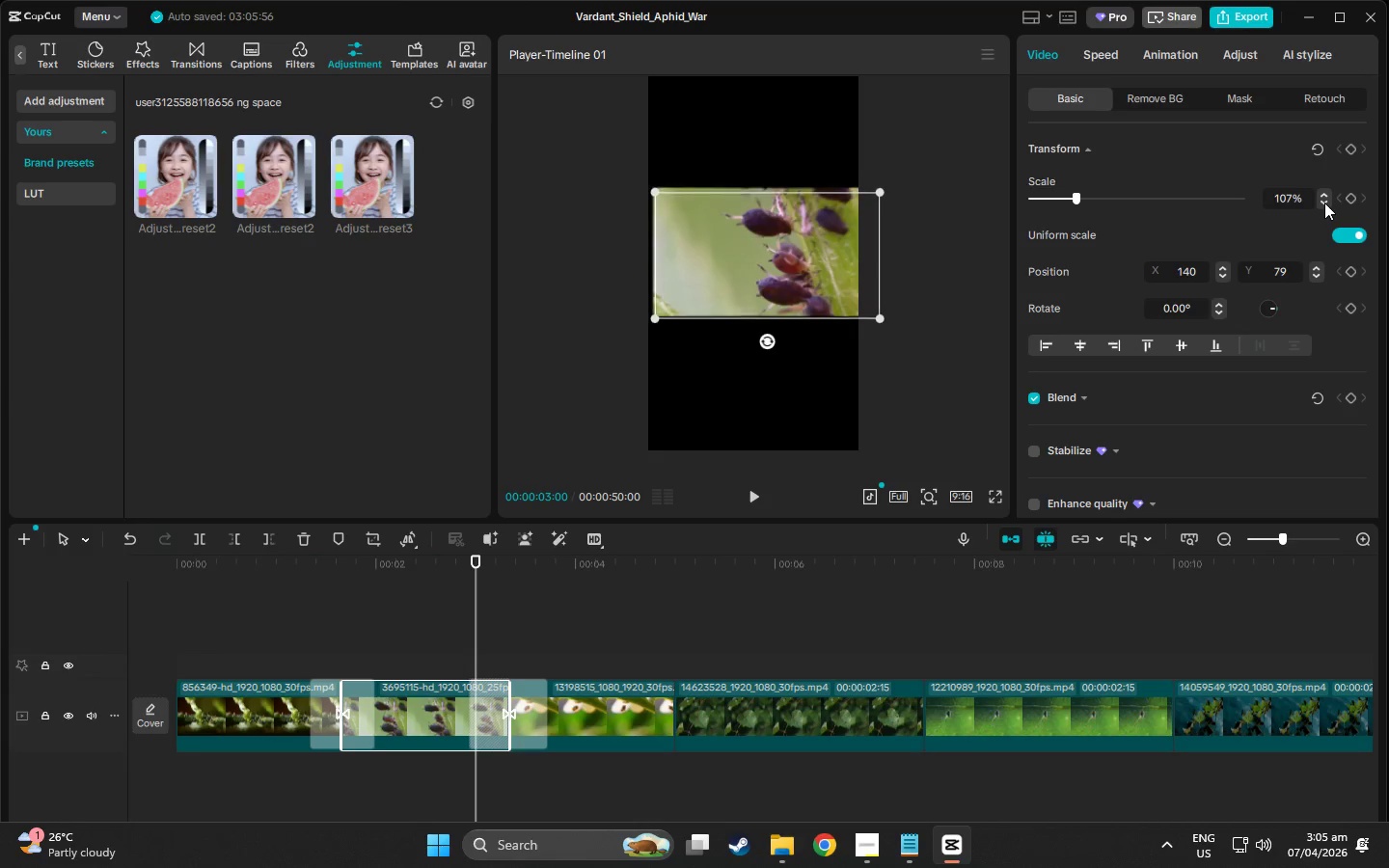 
triple_click([1324, 203])
 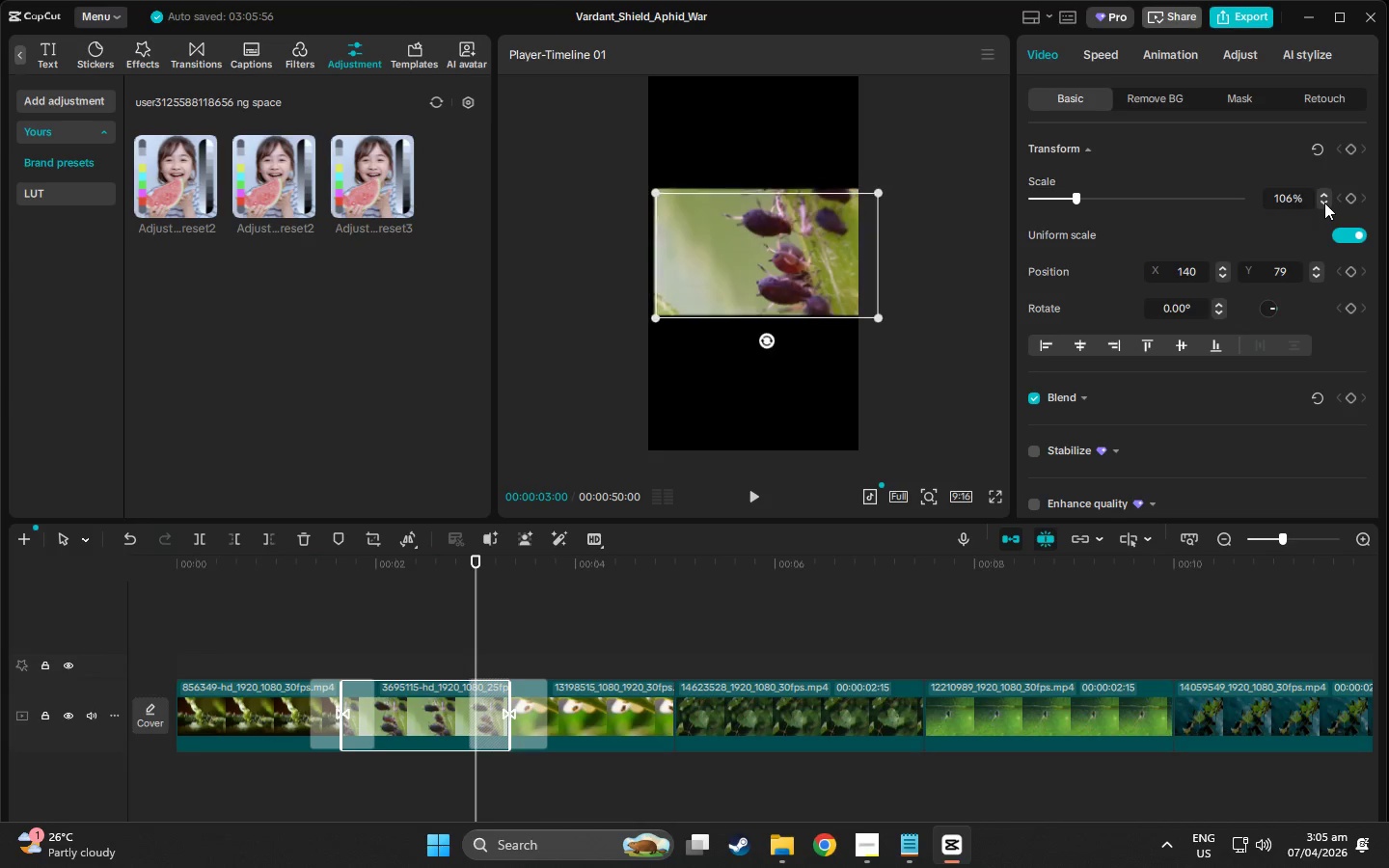 
triple_click([1324, 203])
 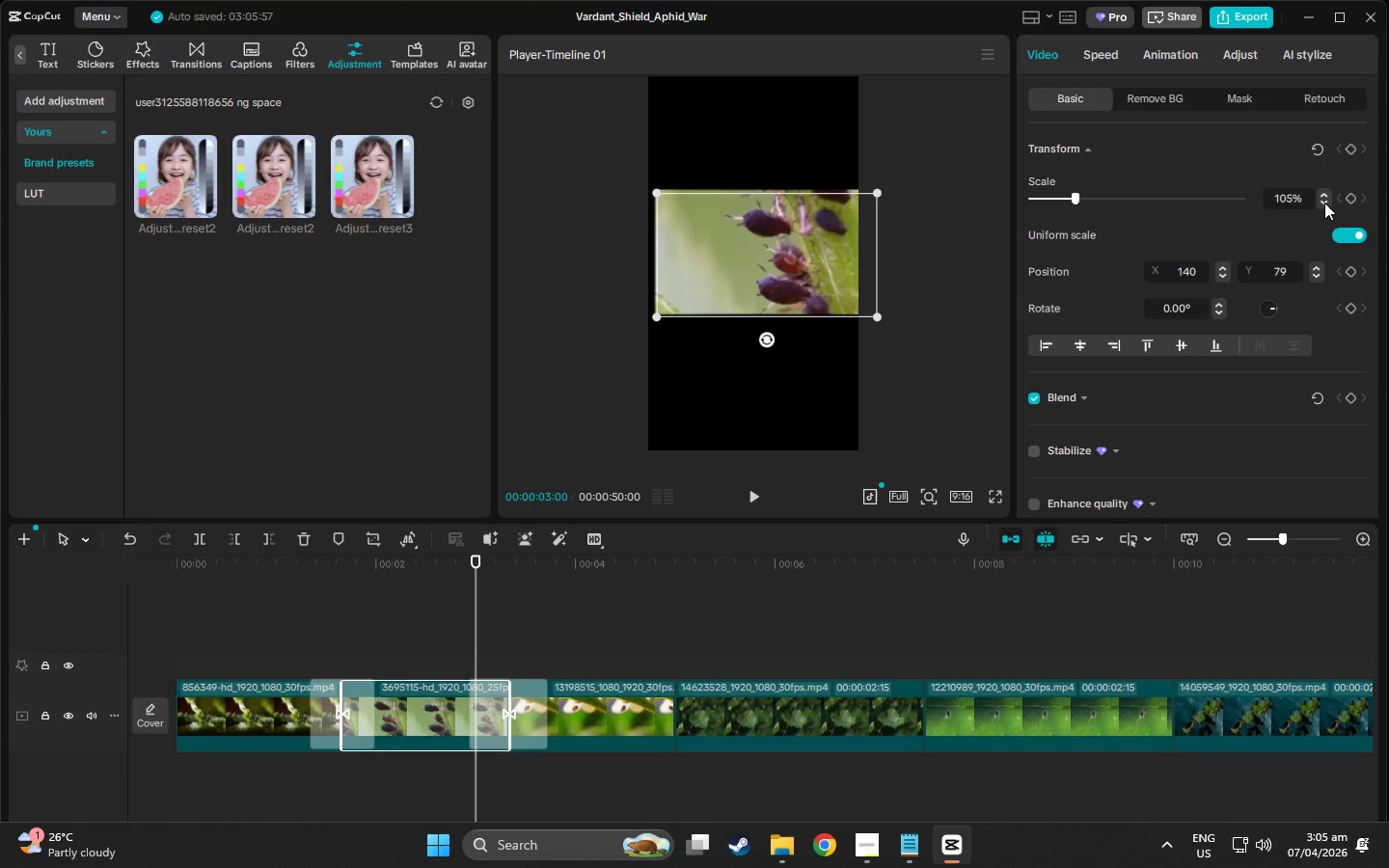 
triple_click([1324, 203])
 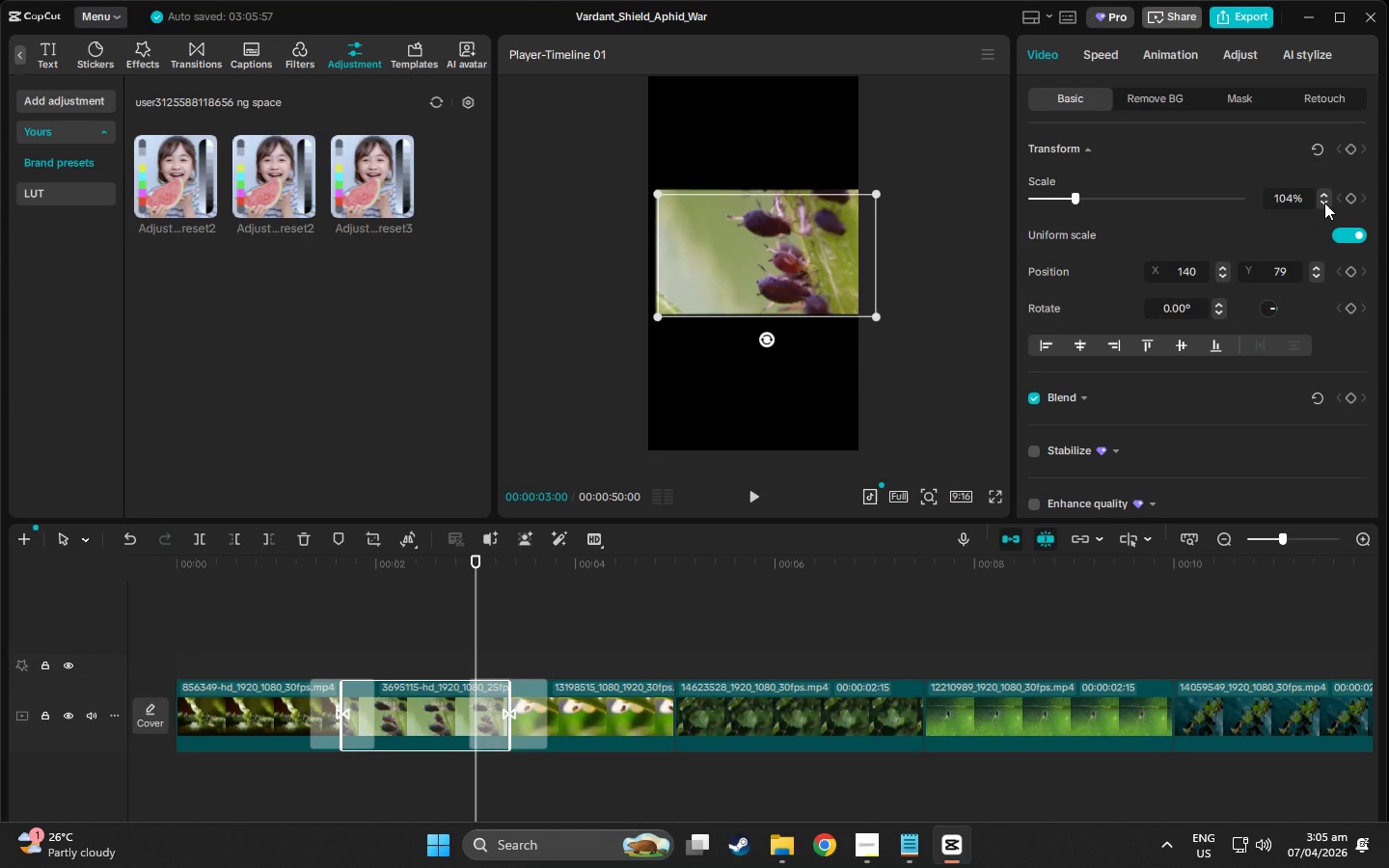 
triple_click([1324, 203])
 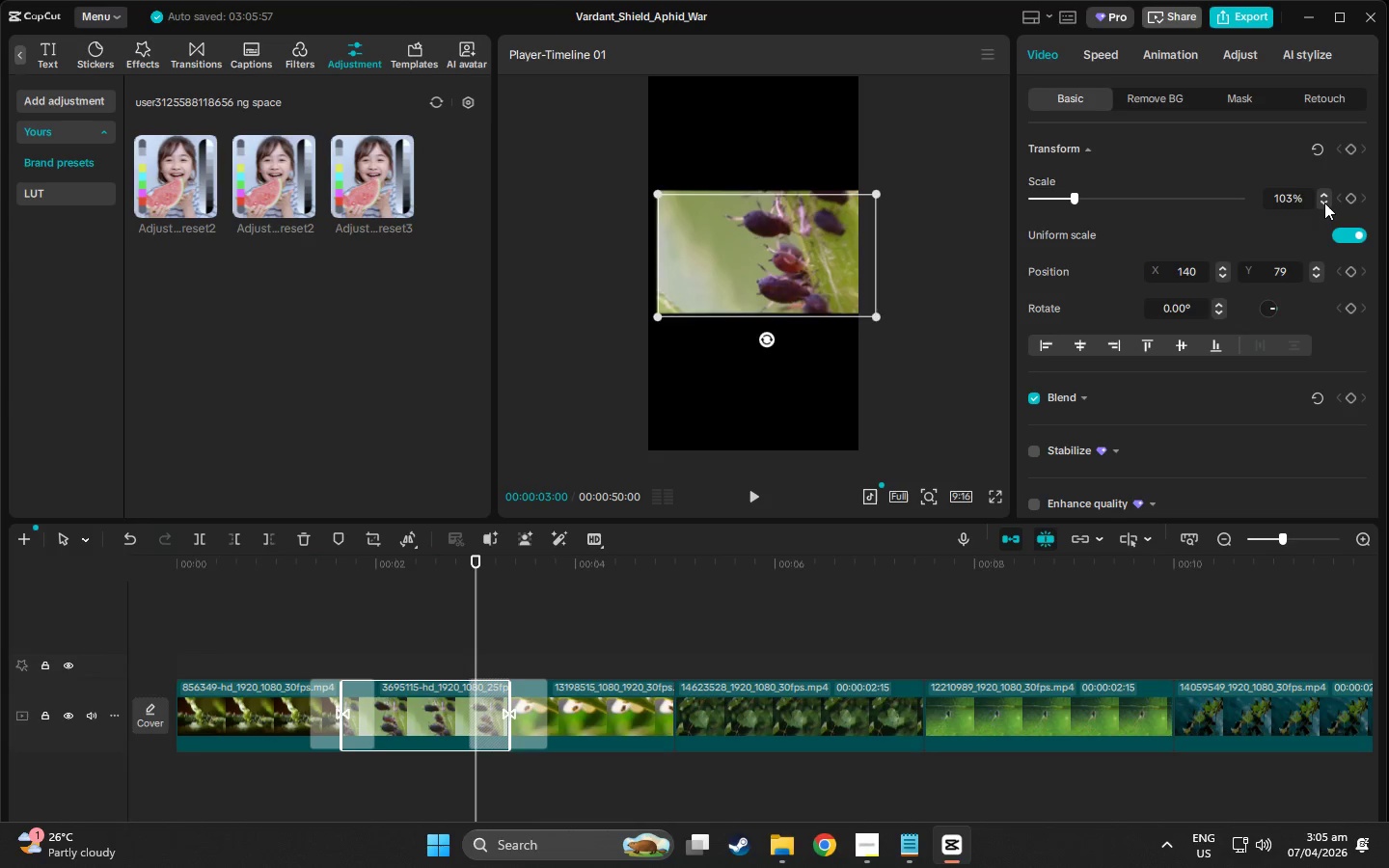 
triple_click([1324, 203])
 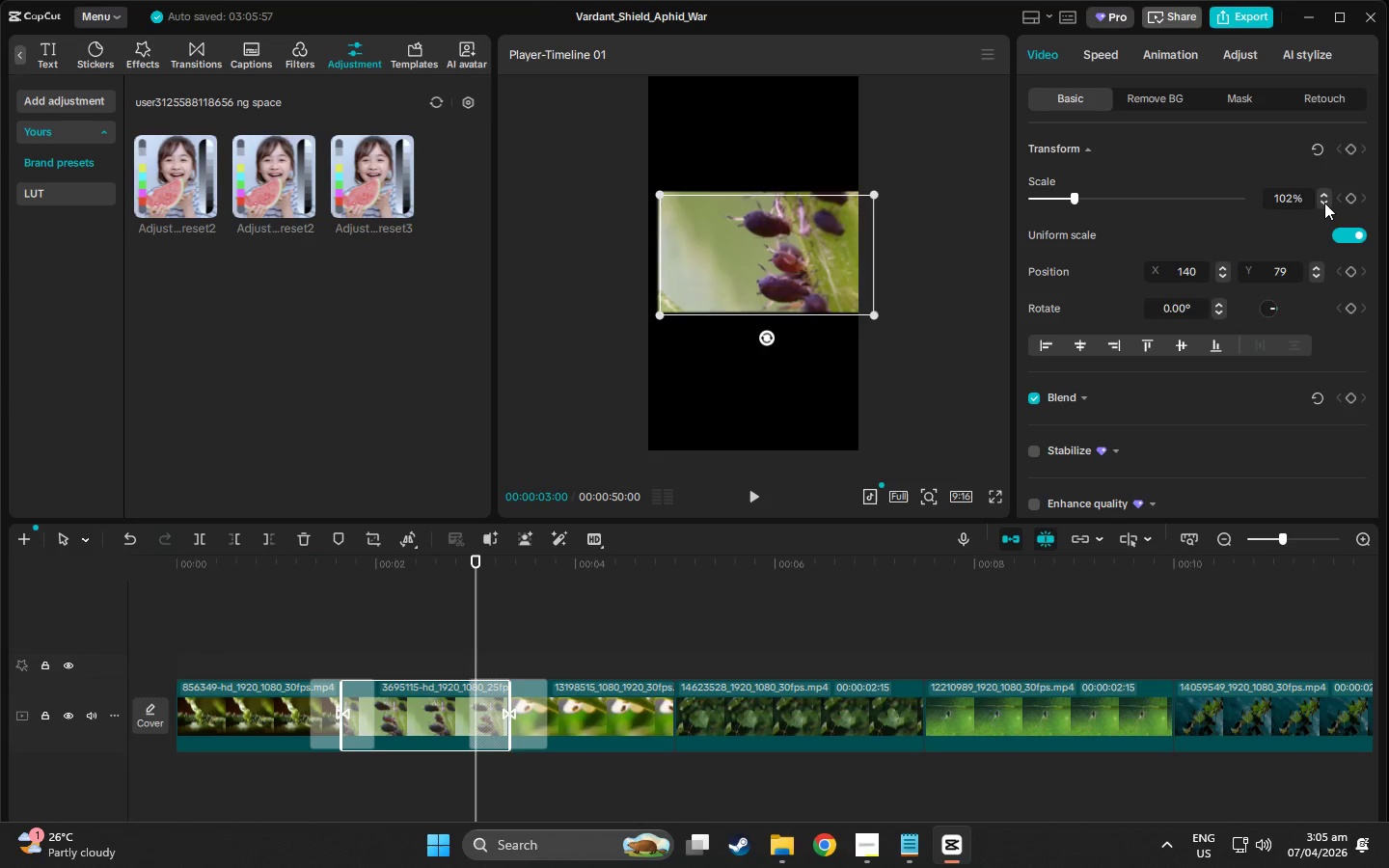 
triple_click([1324, 203])
 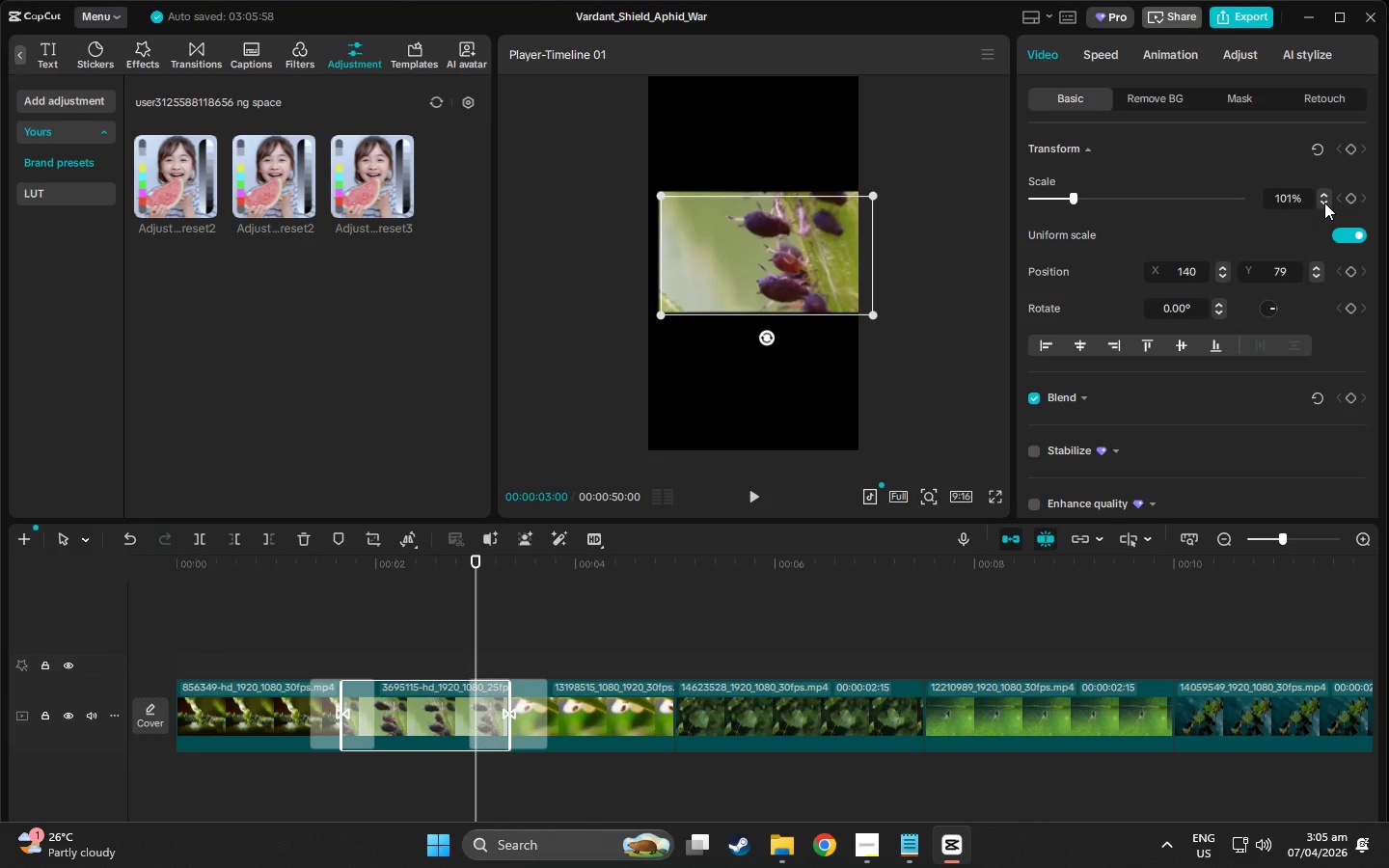 
triple_click([1324, 203])
 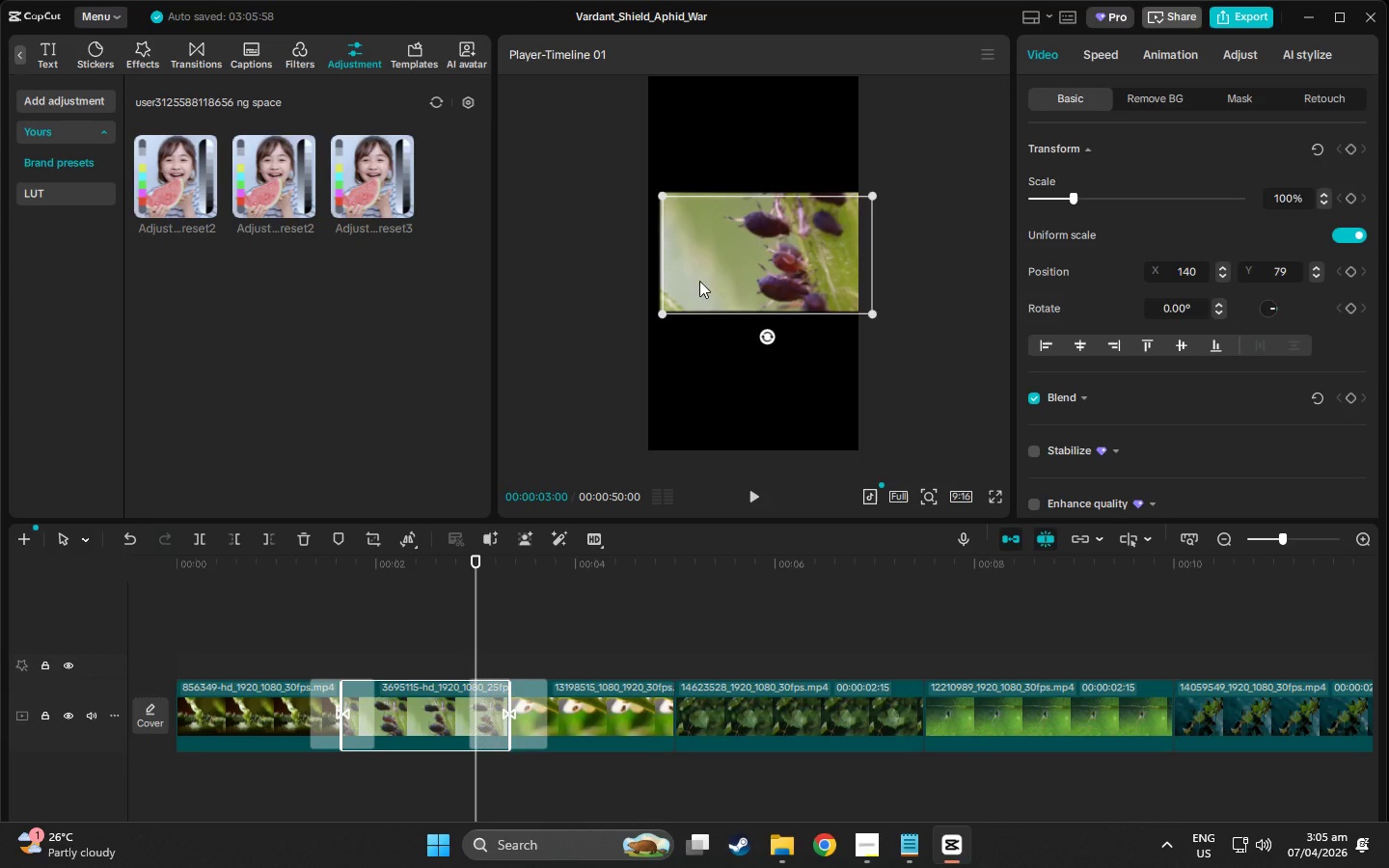 
left_click_drag(start_coordinate=[766, 240], to_coordinate=[751, 242])
 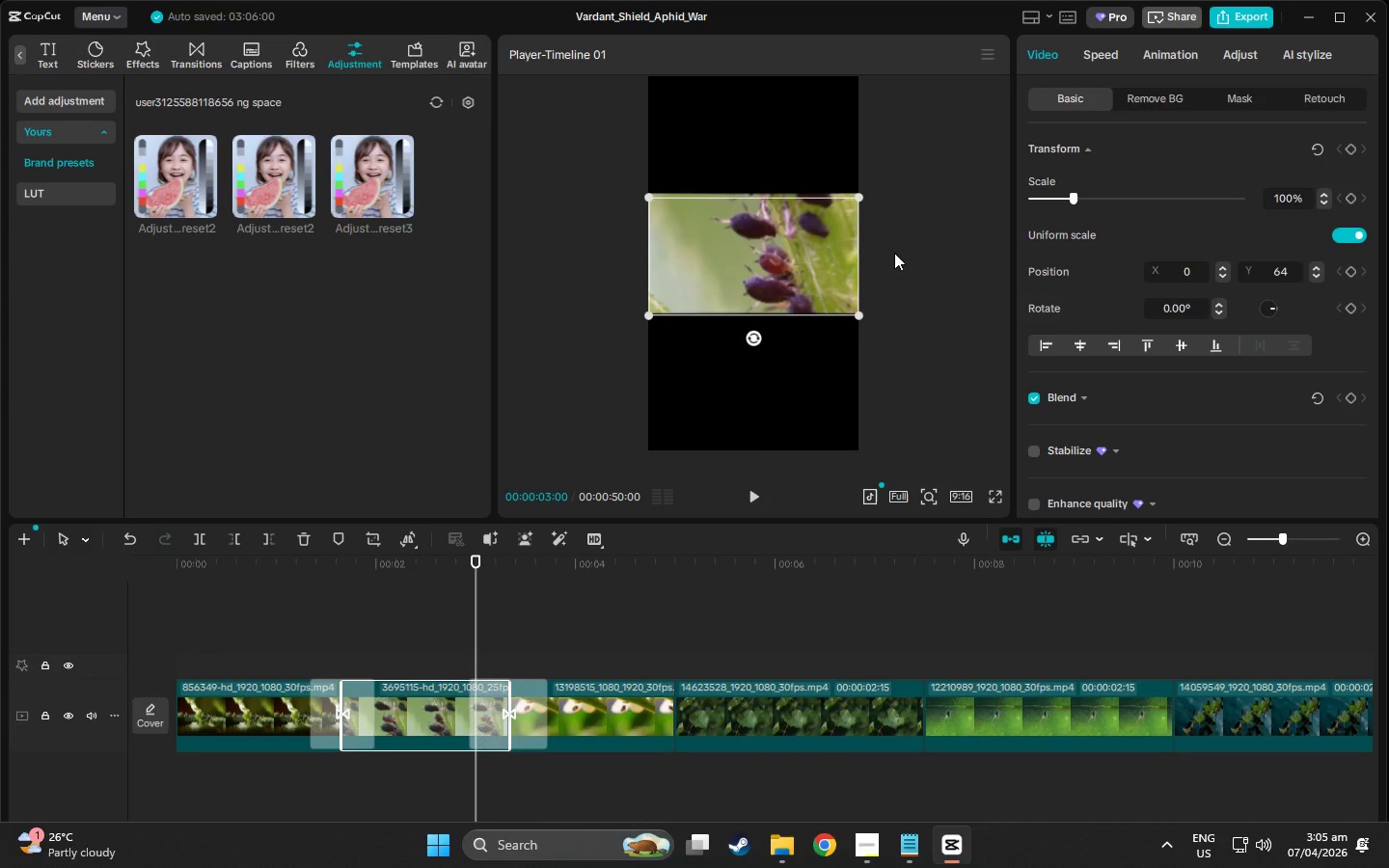 
left_click_drag(start_coordinate=[1071, 260], to_coordinate=[1061, 262])
 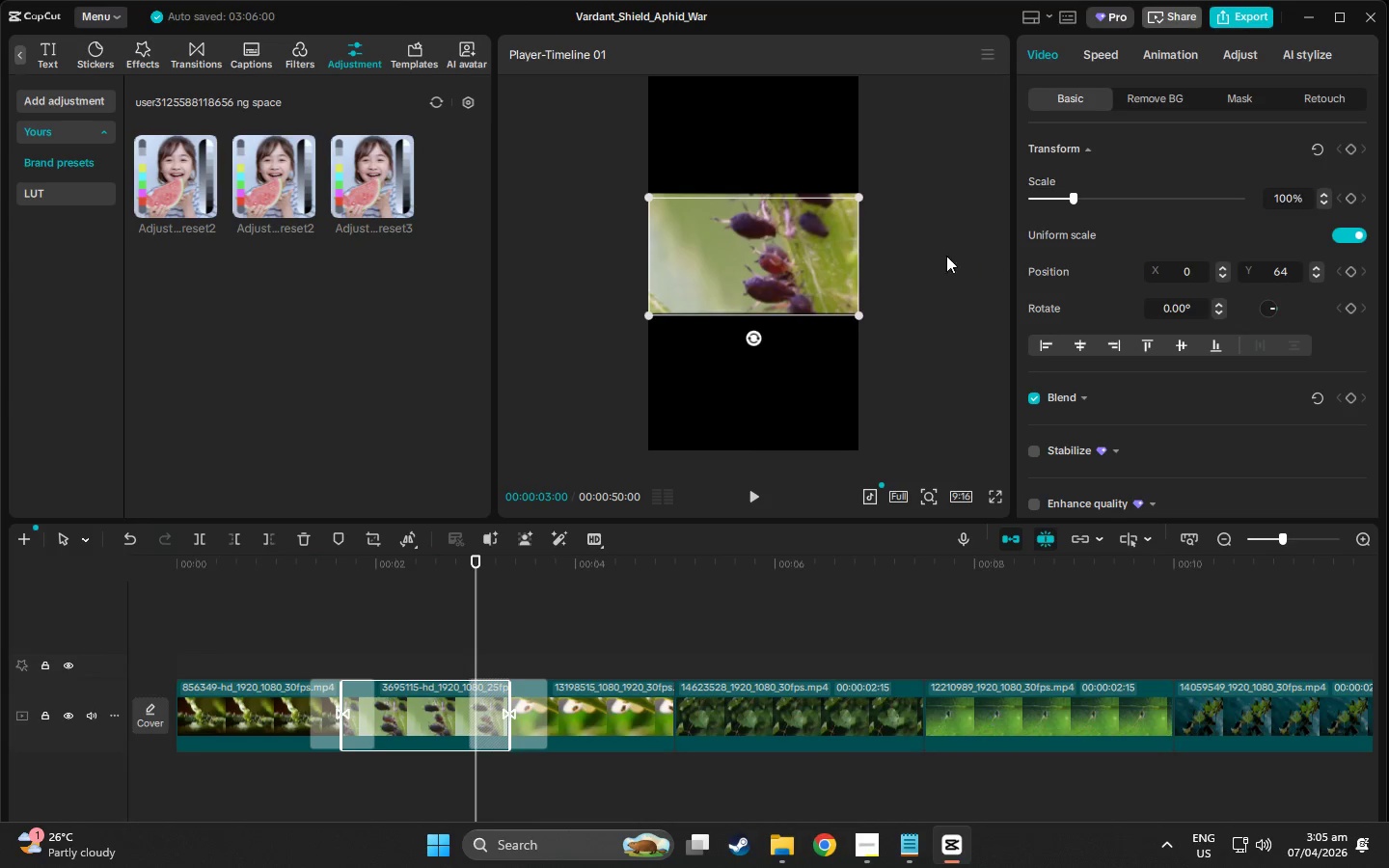 
double_click([933, 256])
 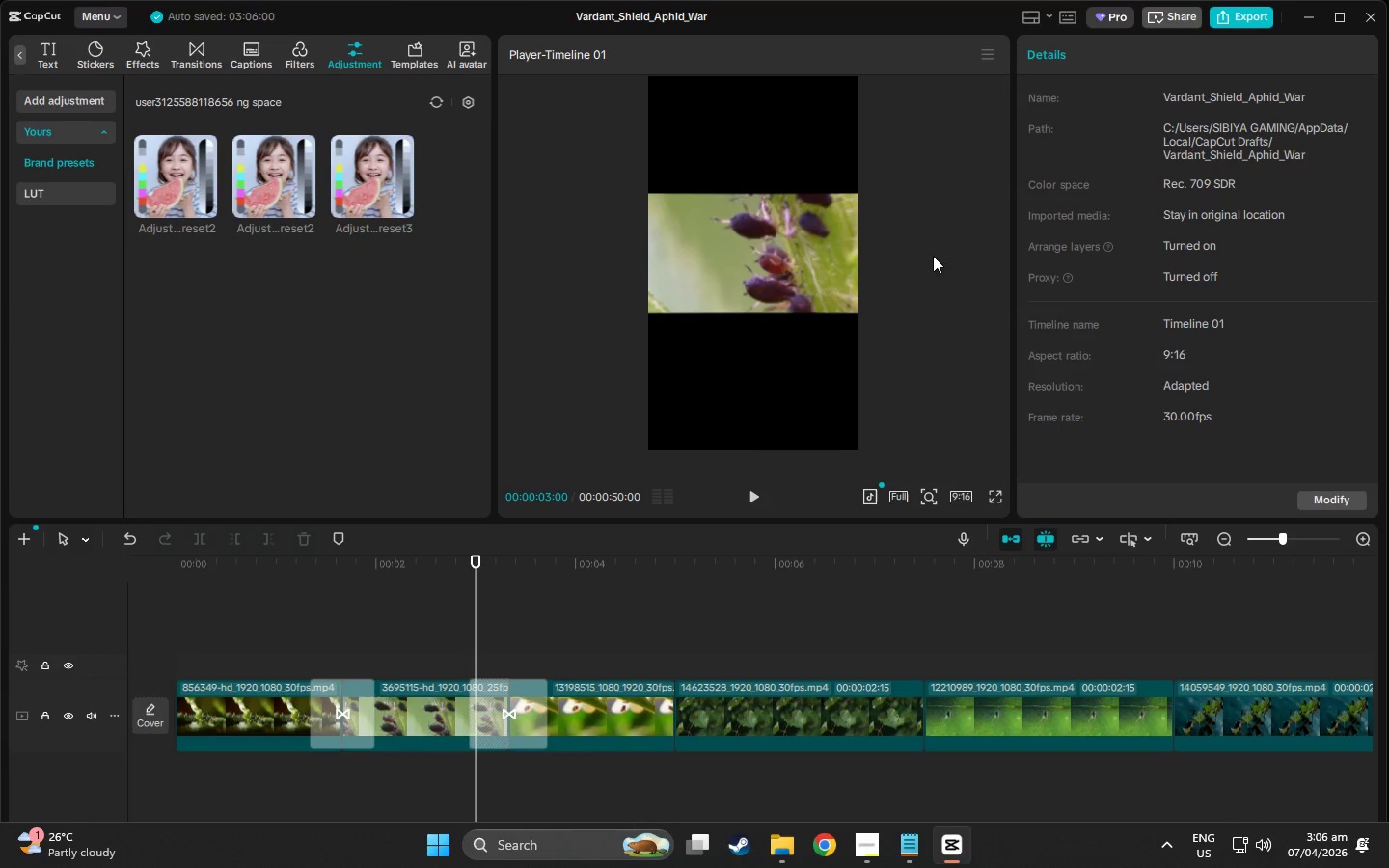 
left_click([765, 275])
 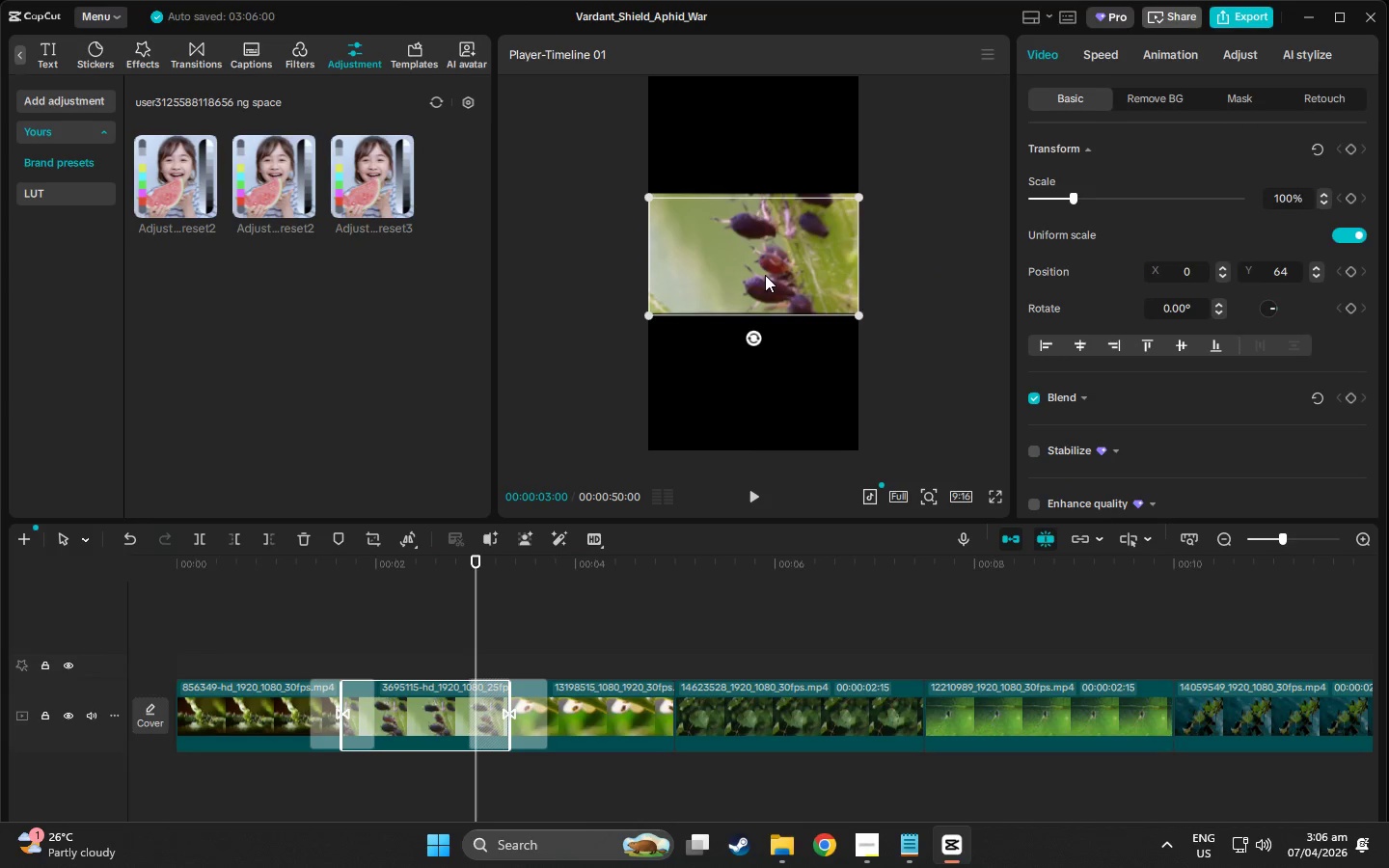 
scroll: coordinate [885, 275], scroll_direction: up, amount: 3.0
 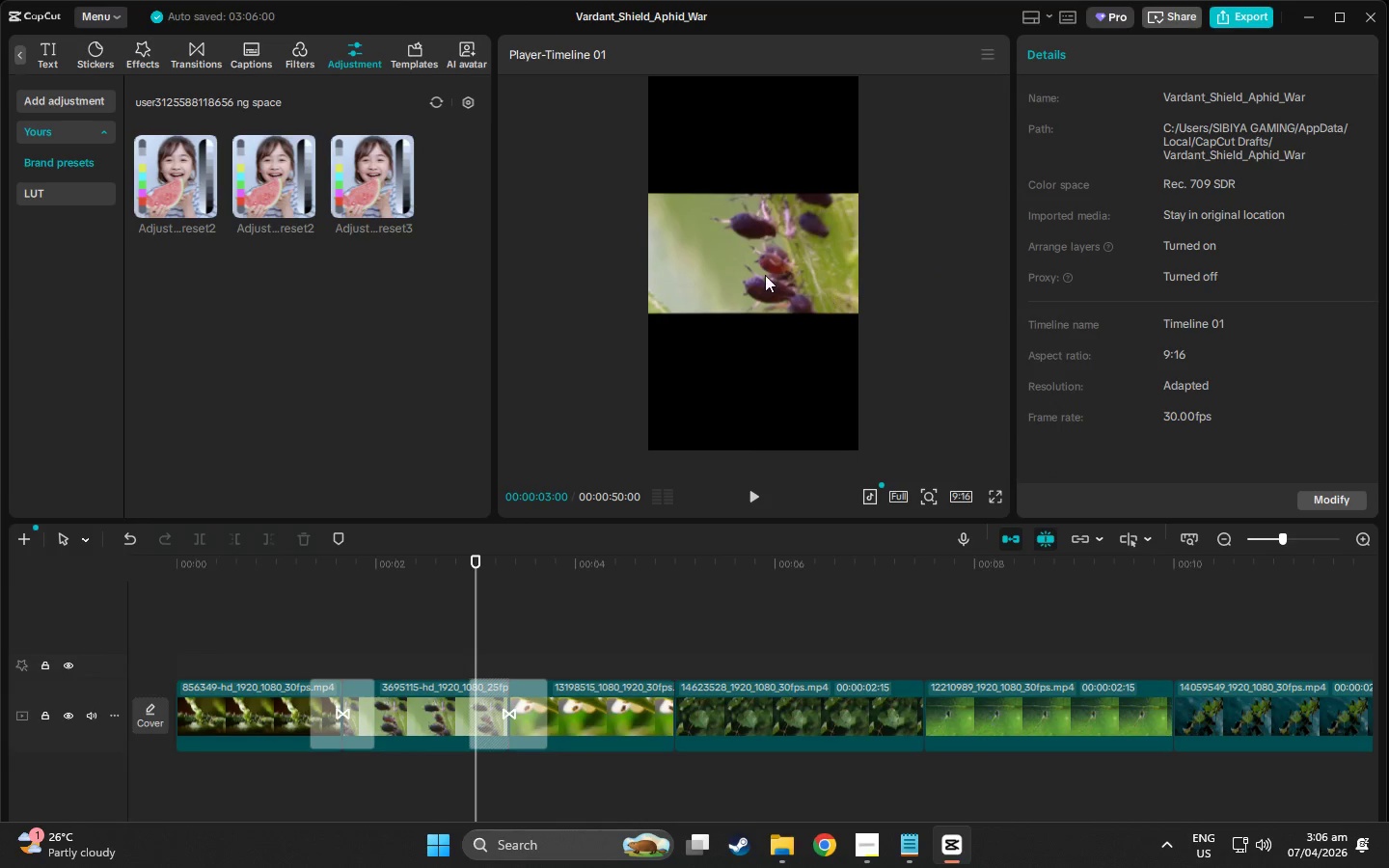 
key(Control+C)
 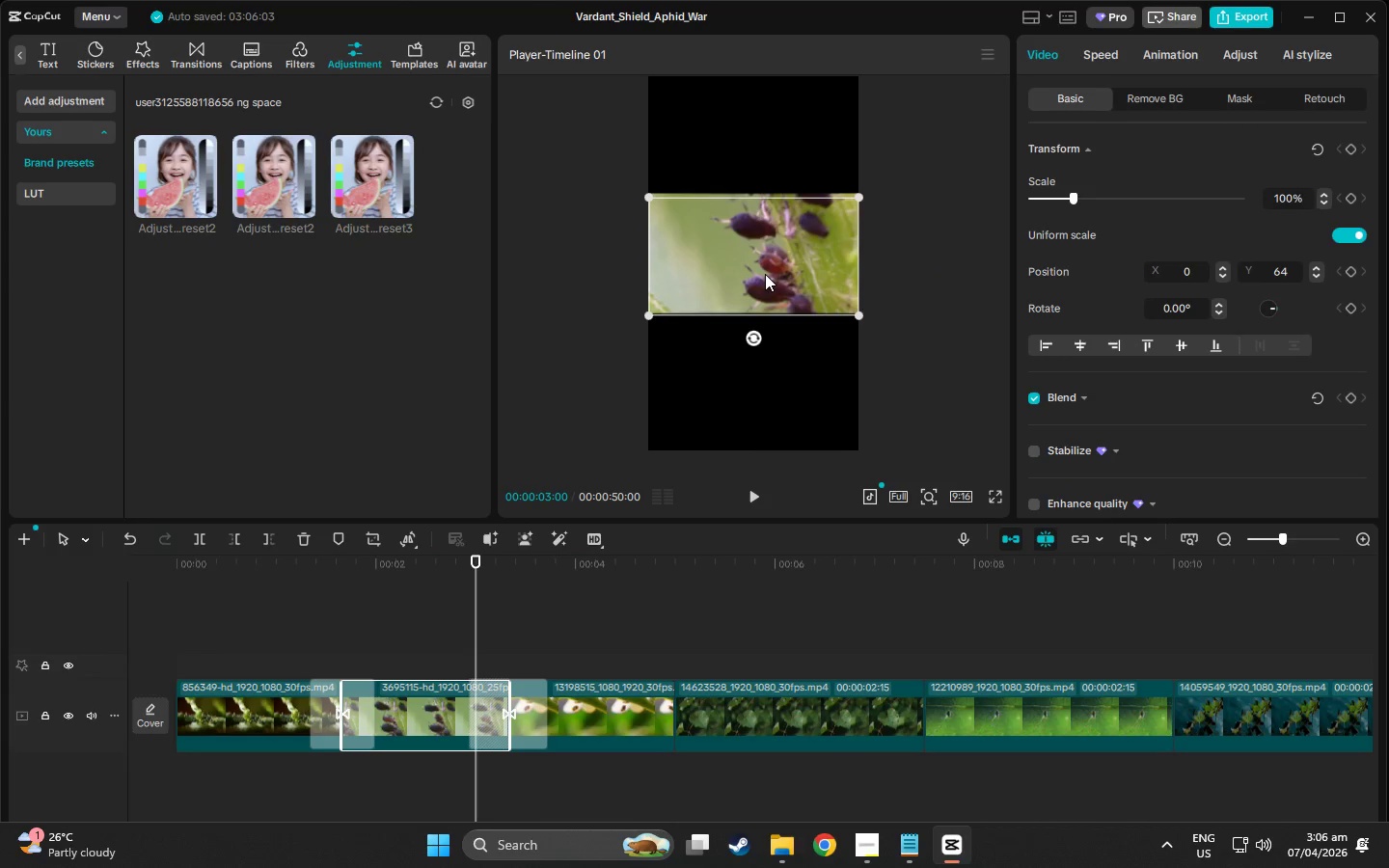 
key(Control+ControlLeft)
 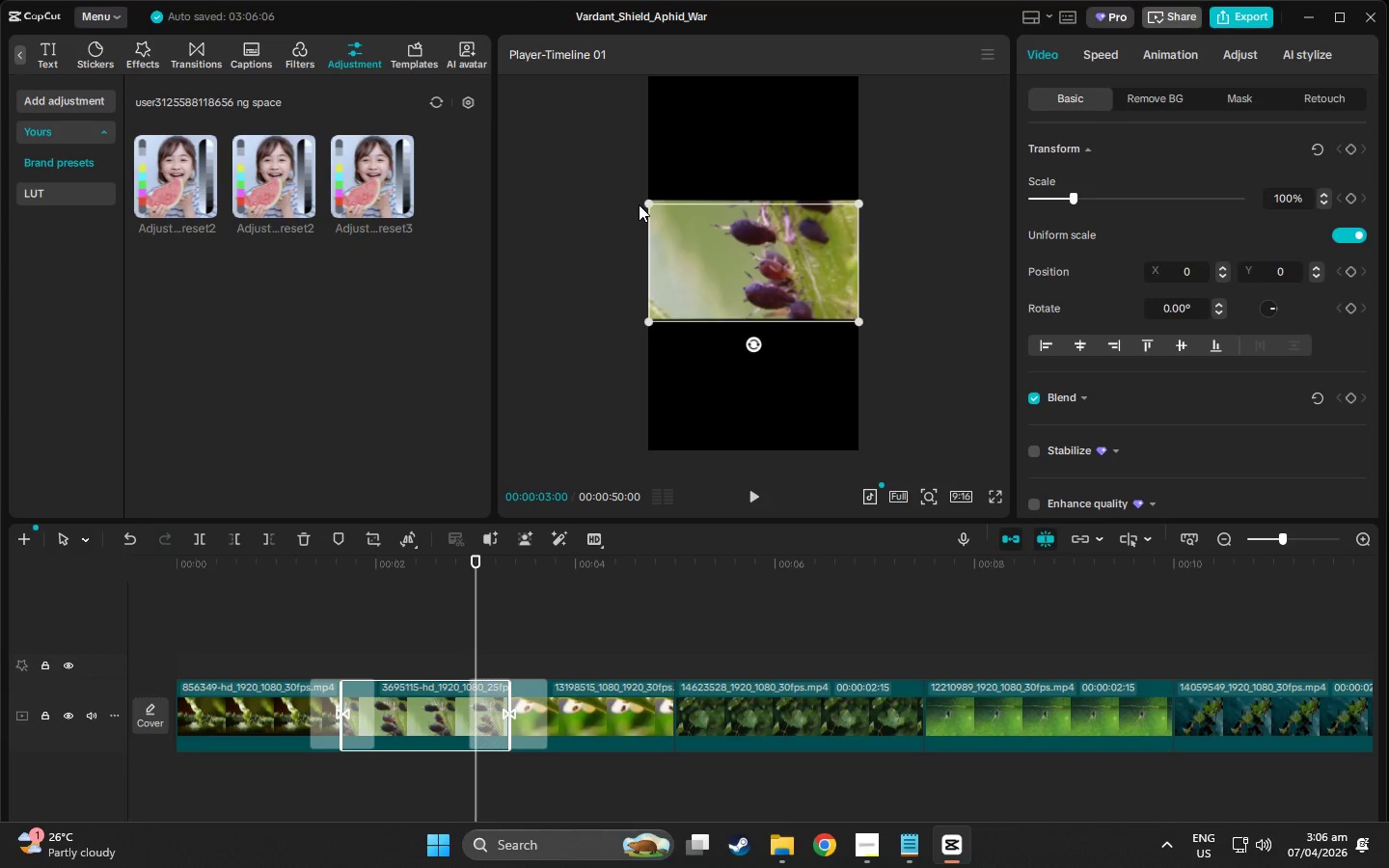 
wait(5.48)
 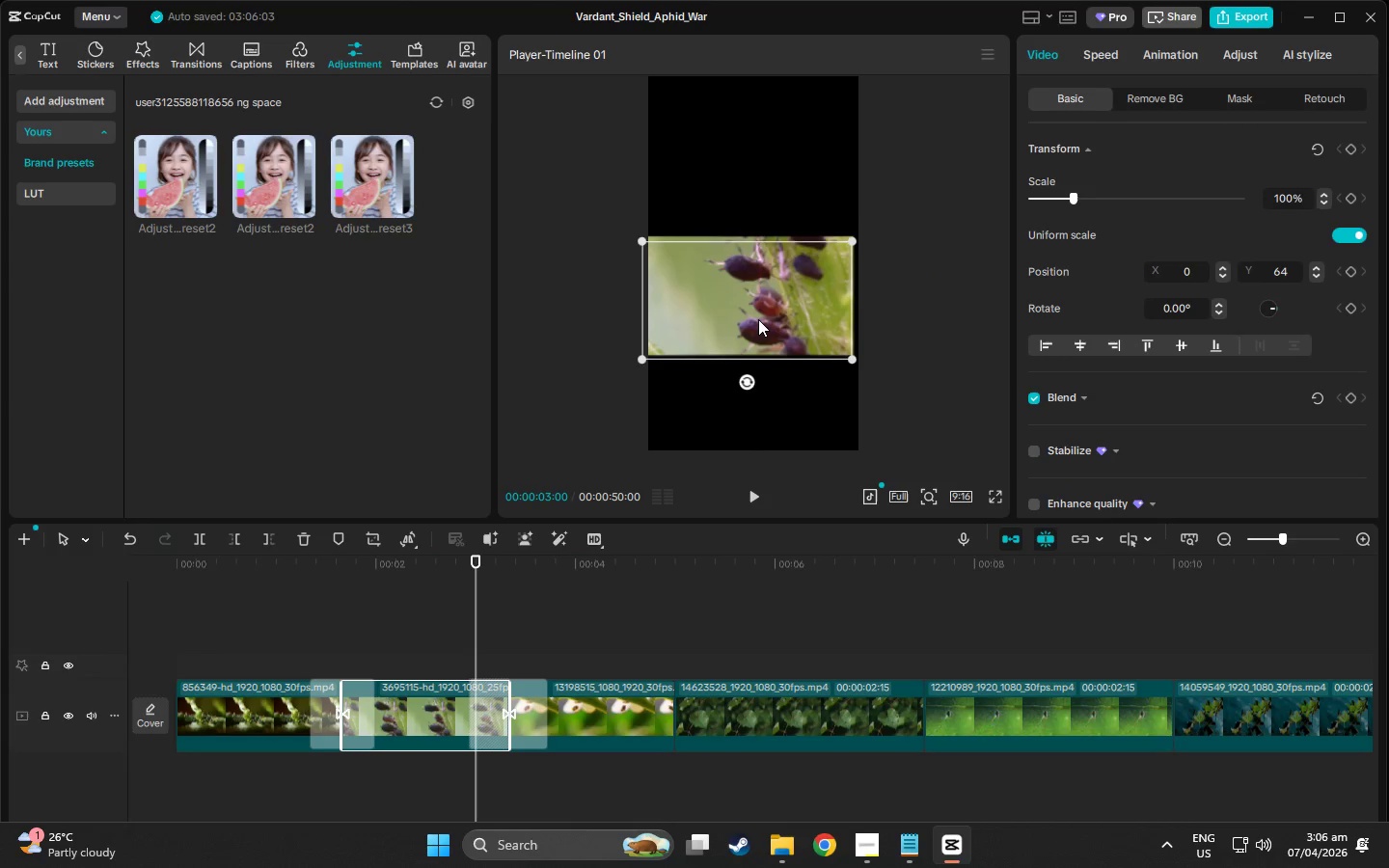 
left_click([990, 501])
 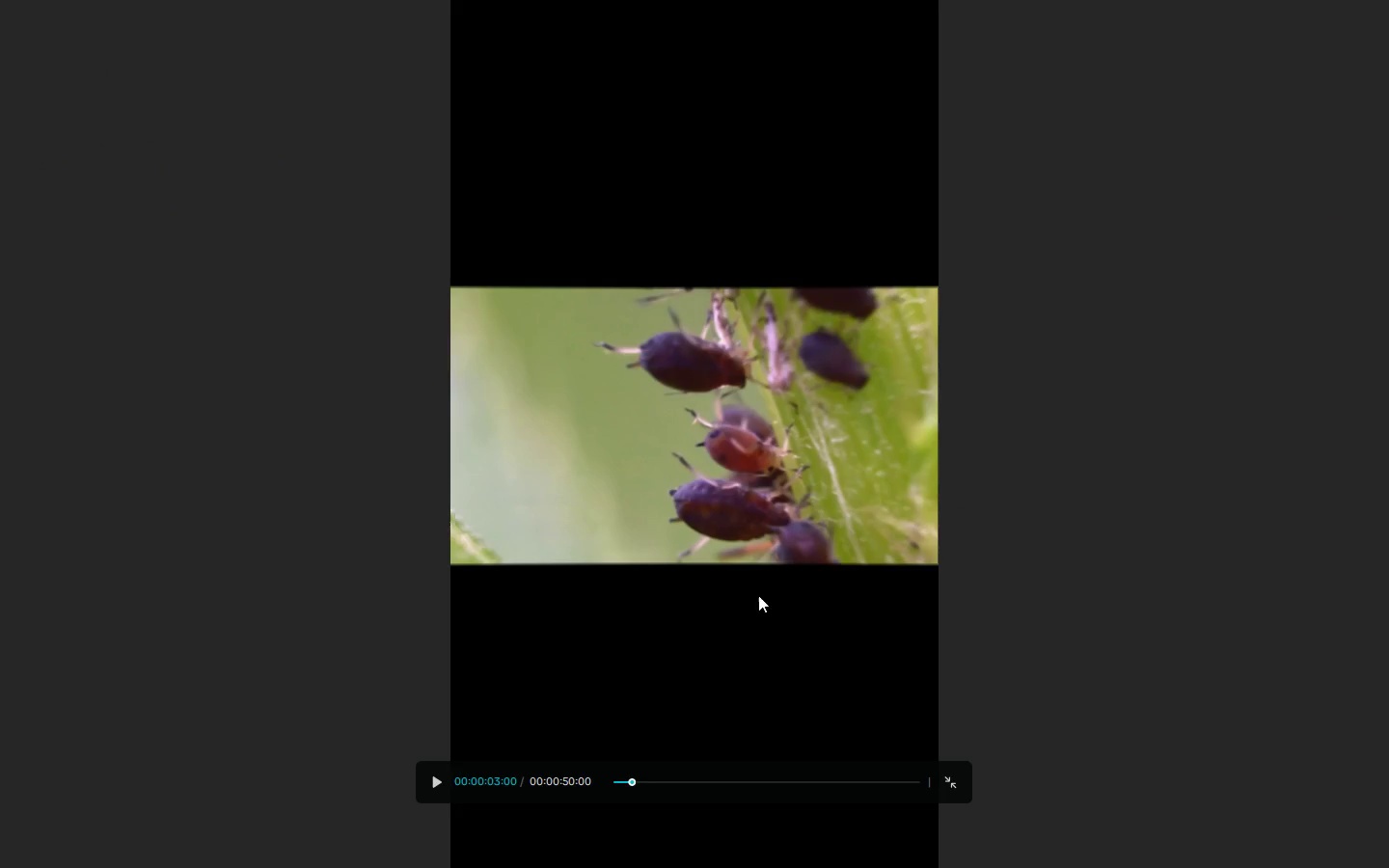 
left_click([757, 596])
 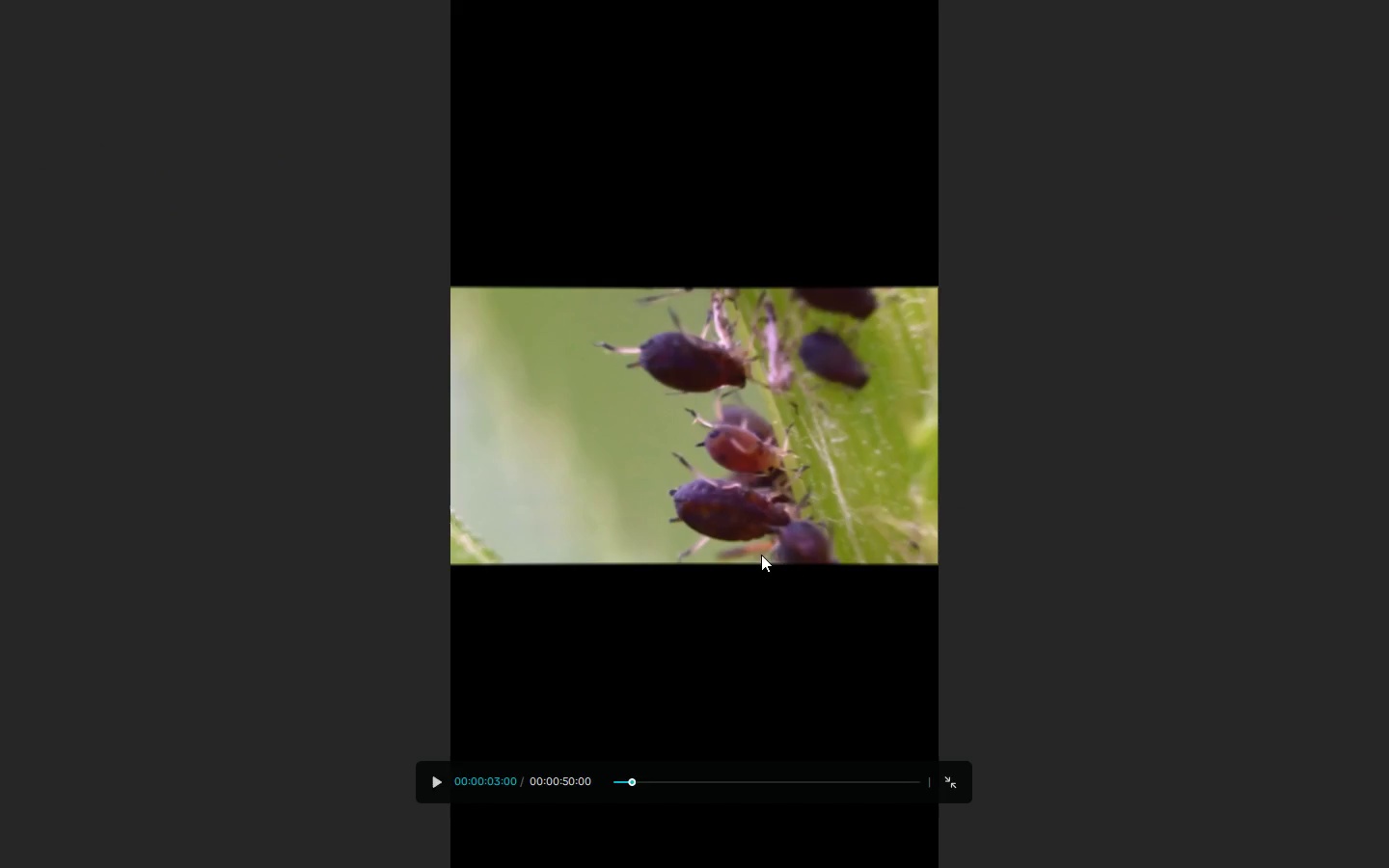 
key(Space)
 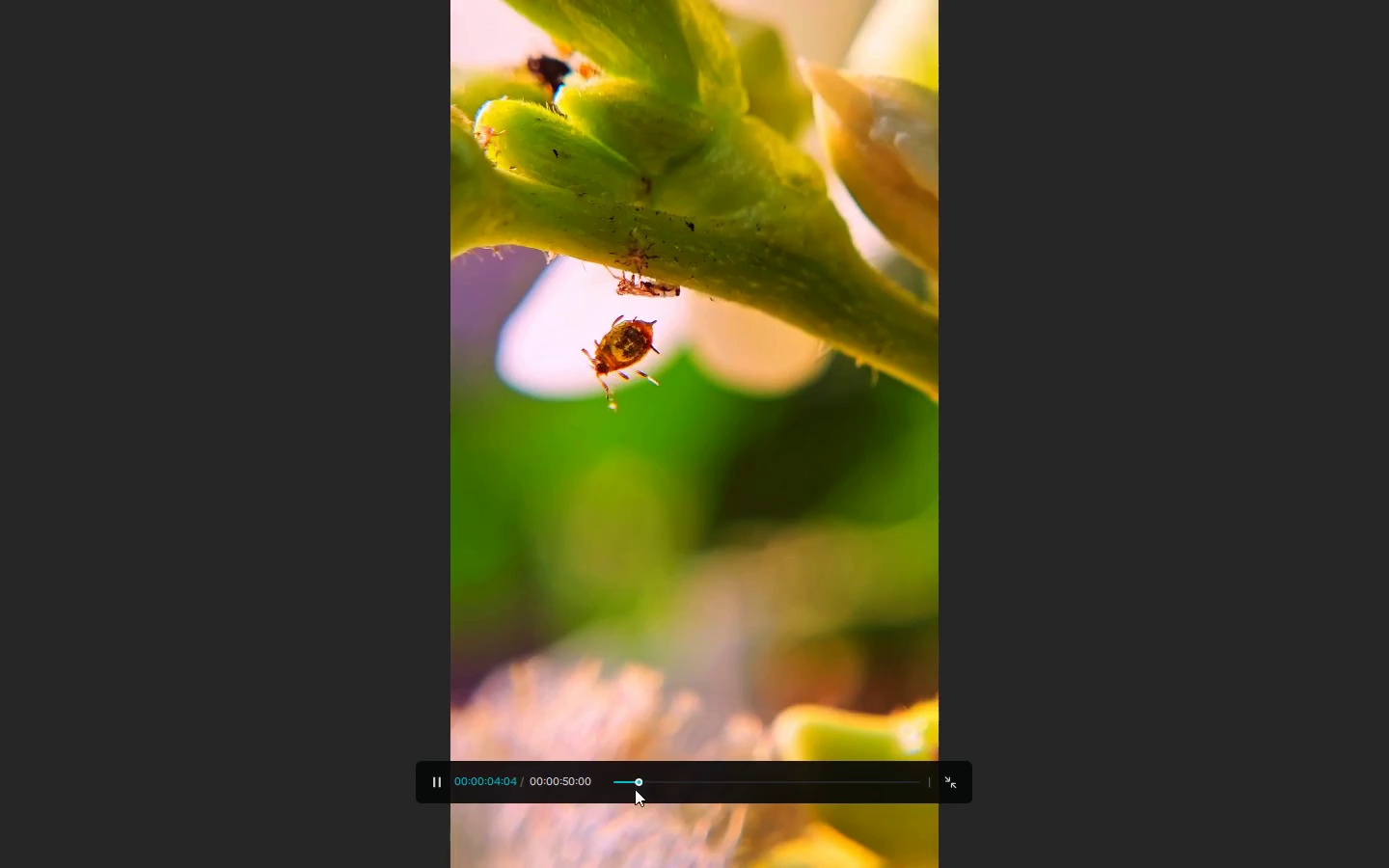 
left_click([627, 782])
 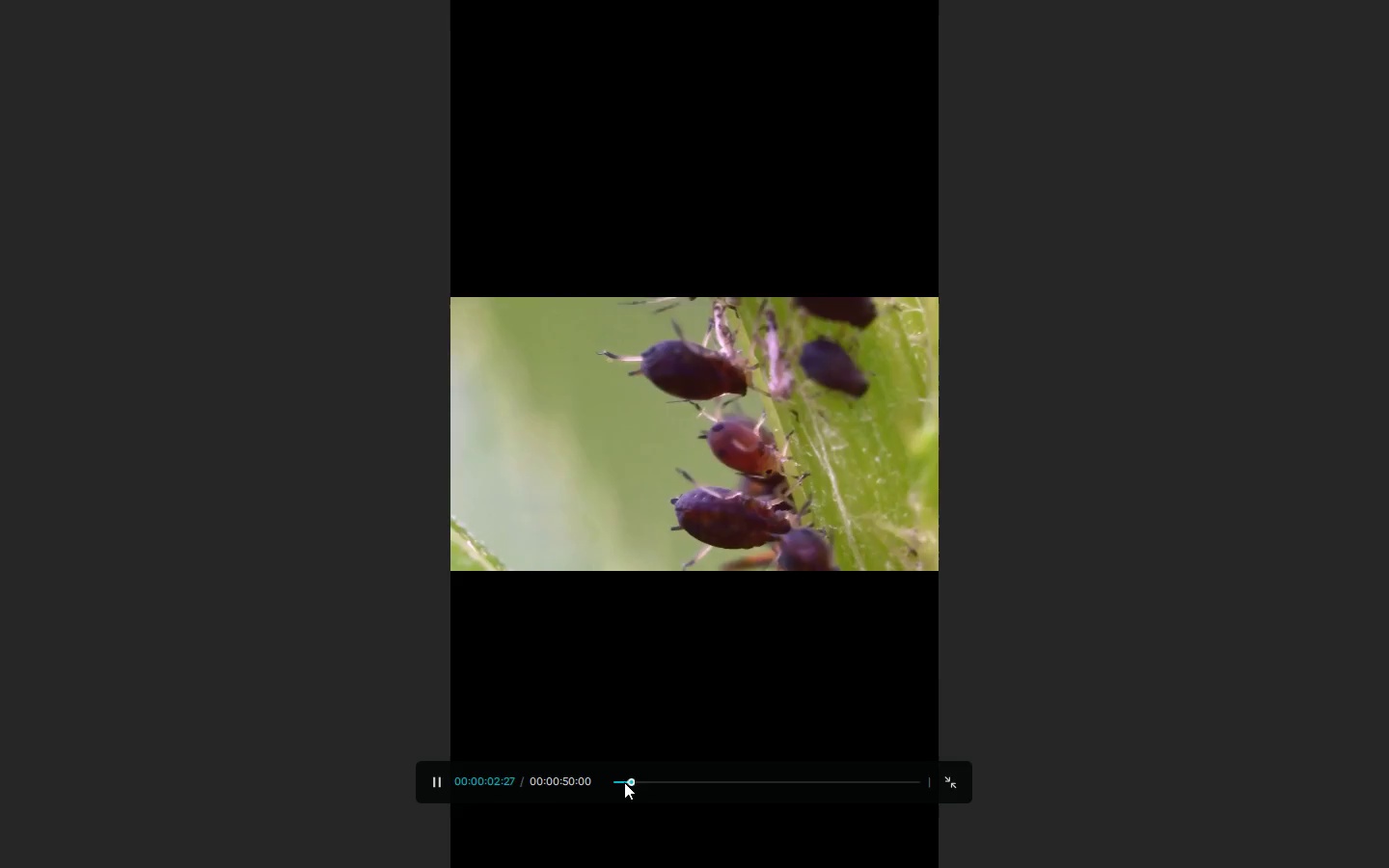 
key(Space)
 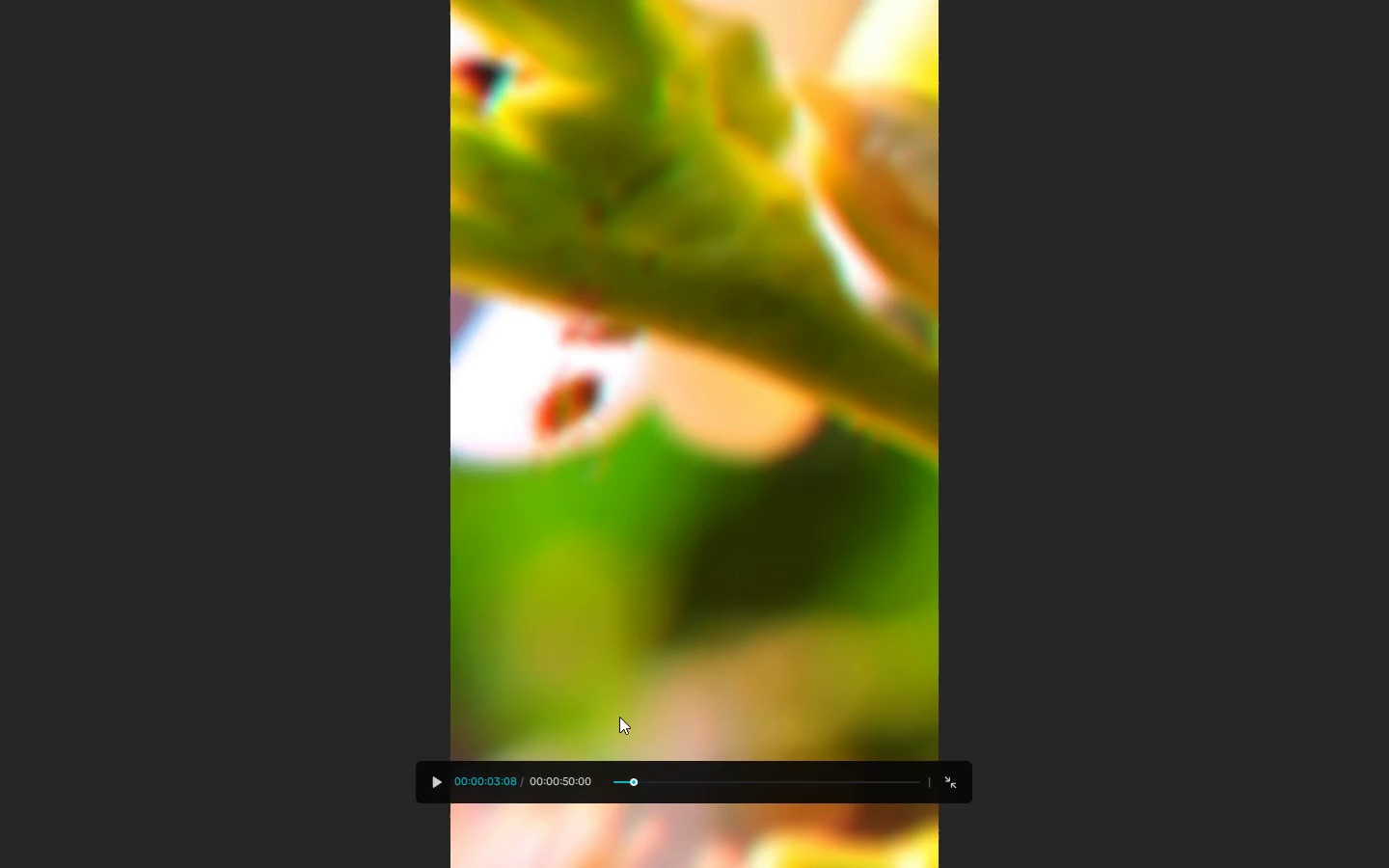 
key(Escape)
 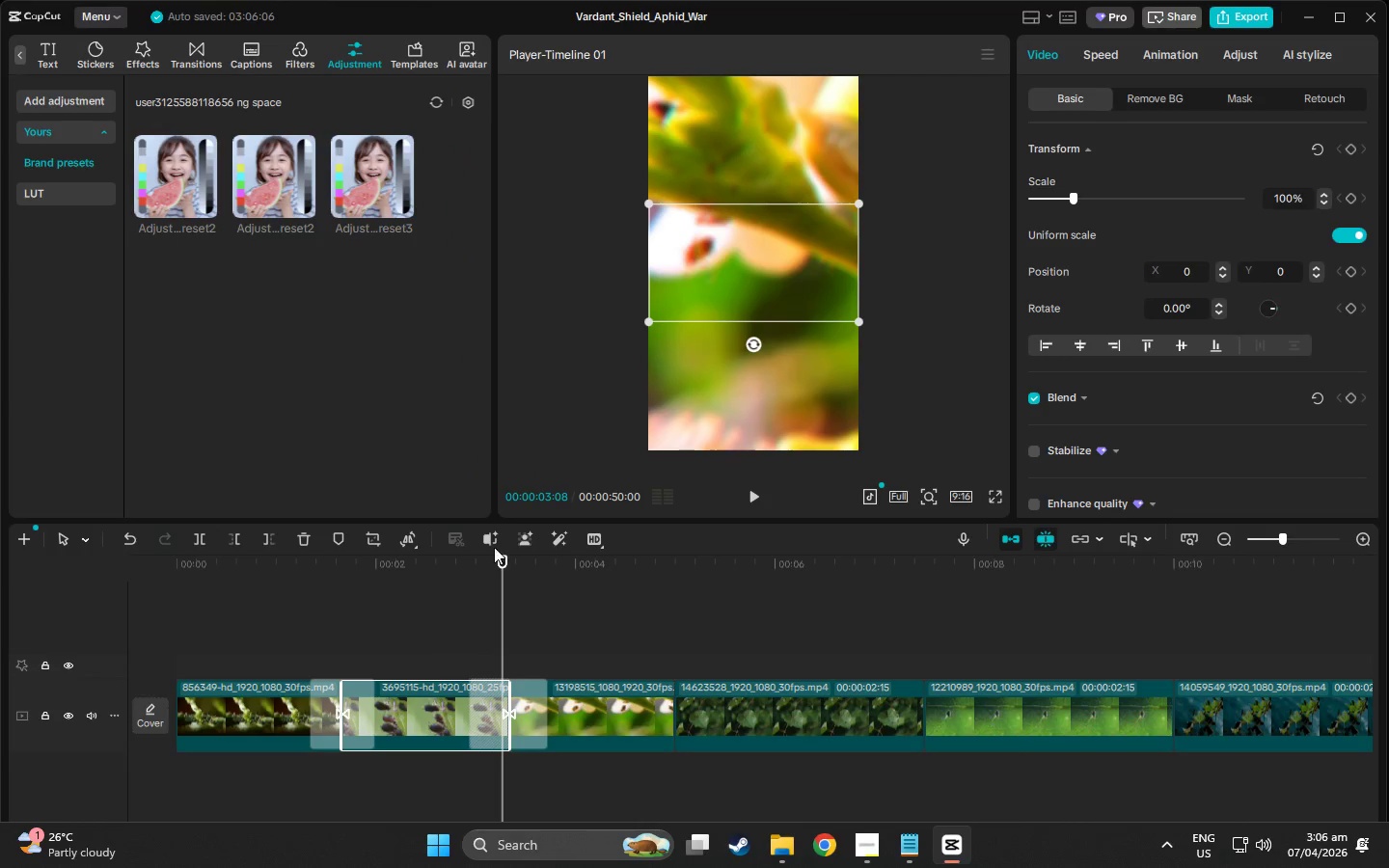 
left_click_drag(start_coordinate=[500, 561], to_coordinate=[343, 571])
 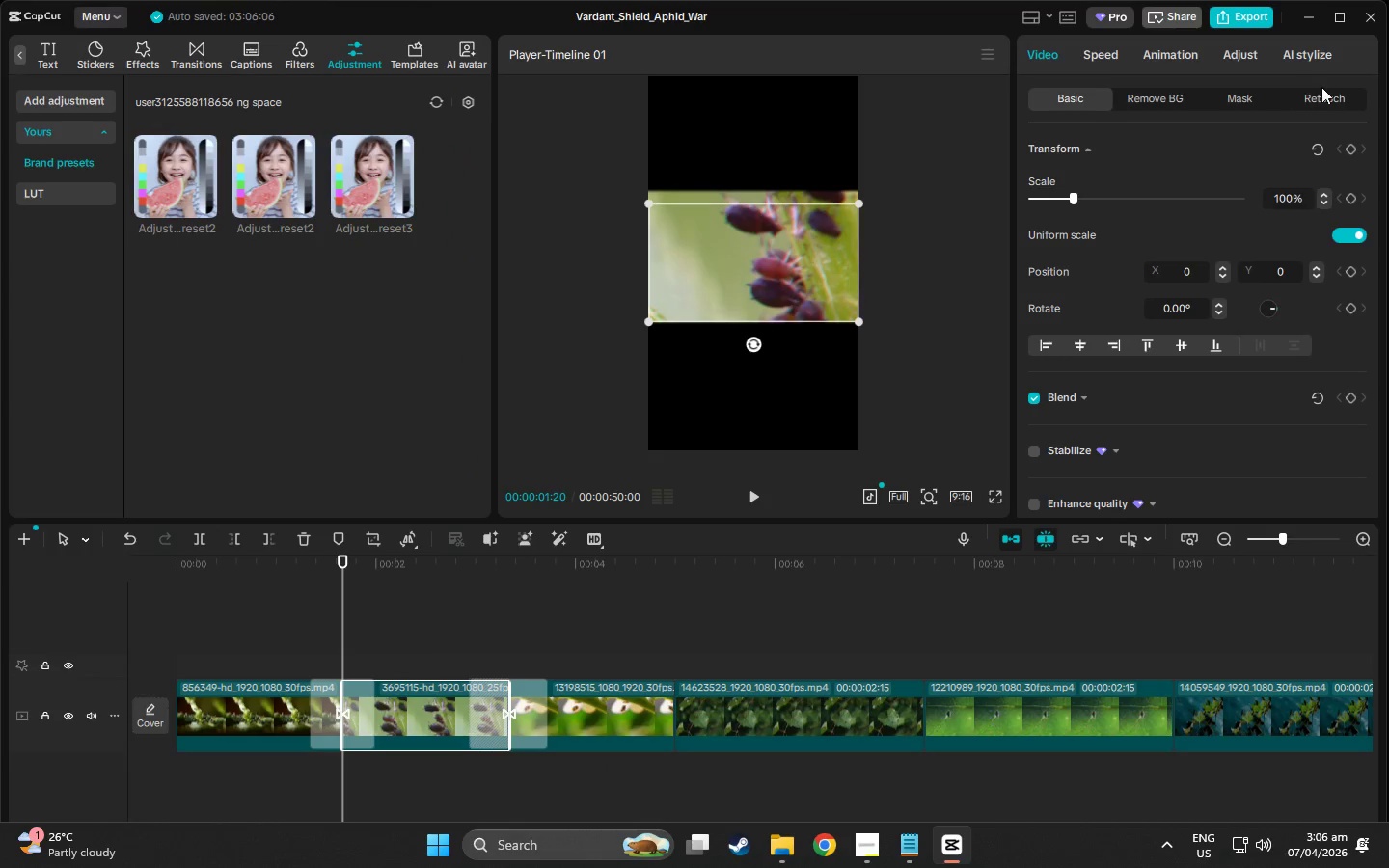 
left_click([1301, 59])
 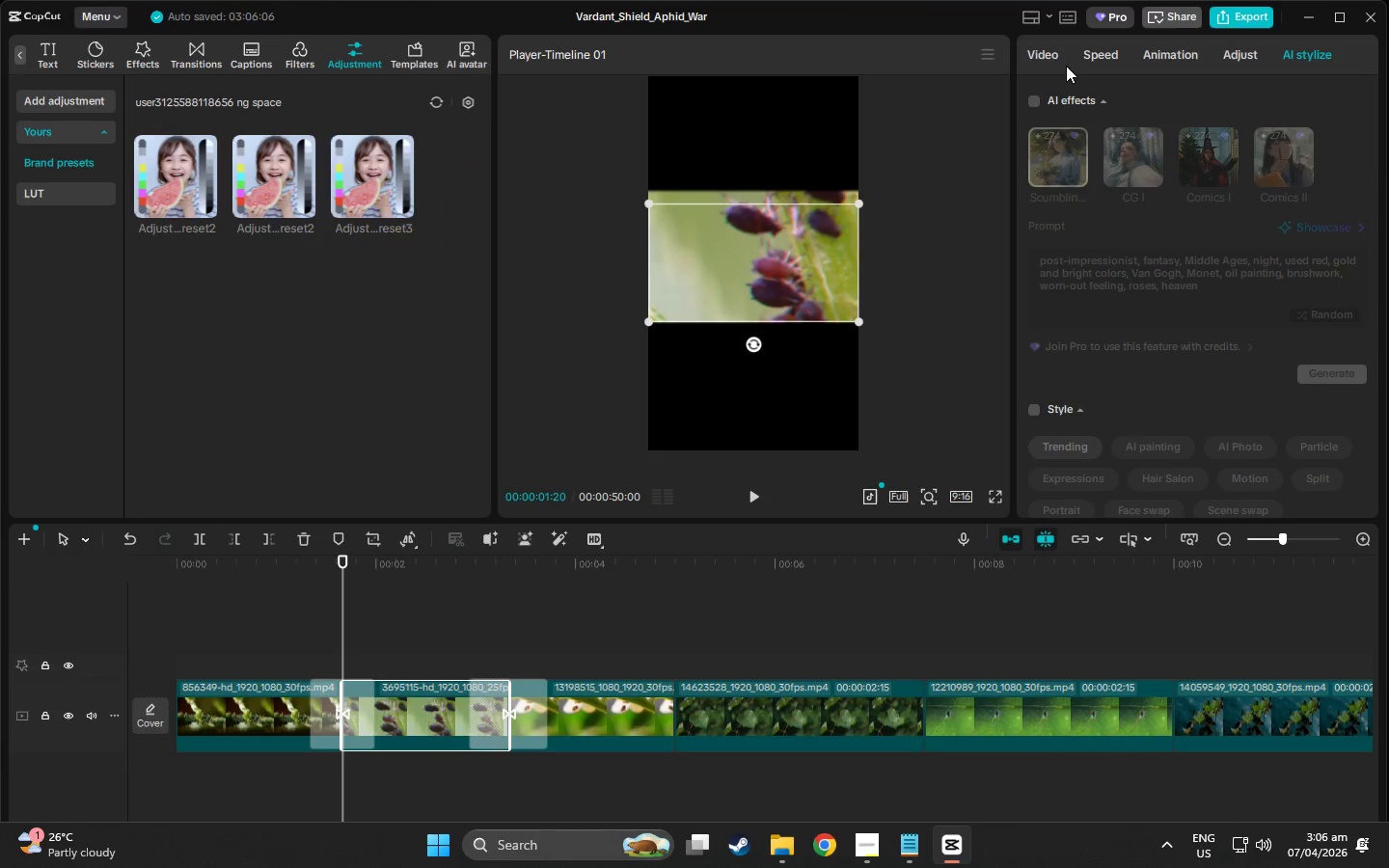 
left_click([1045, 57])
 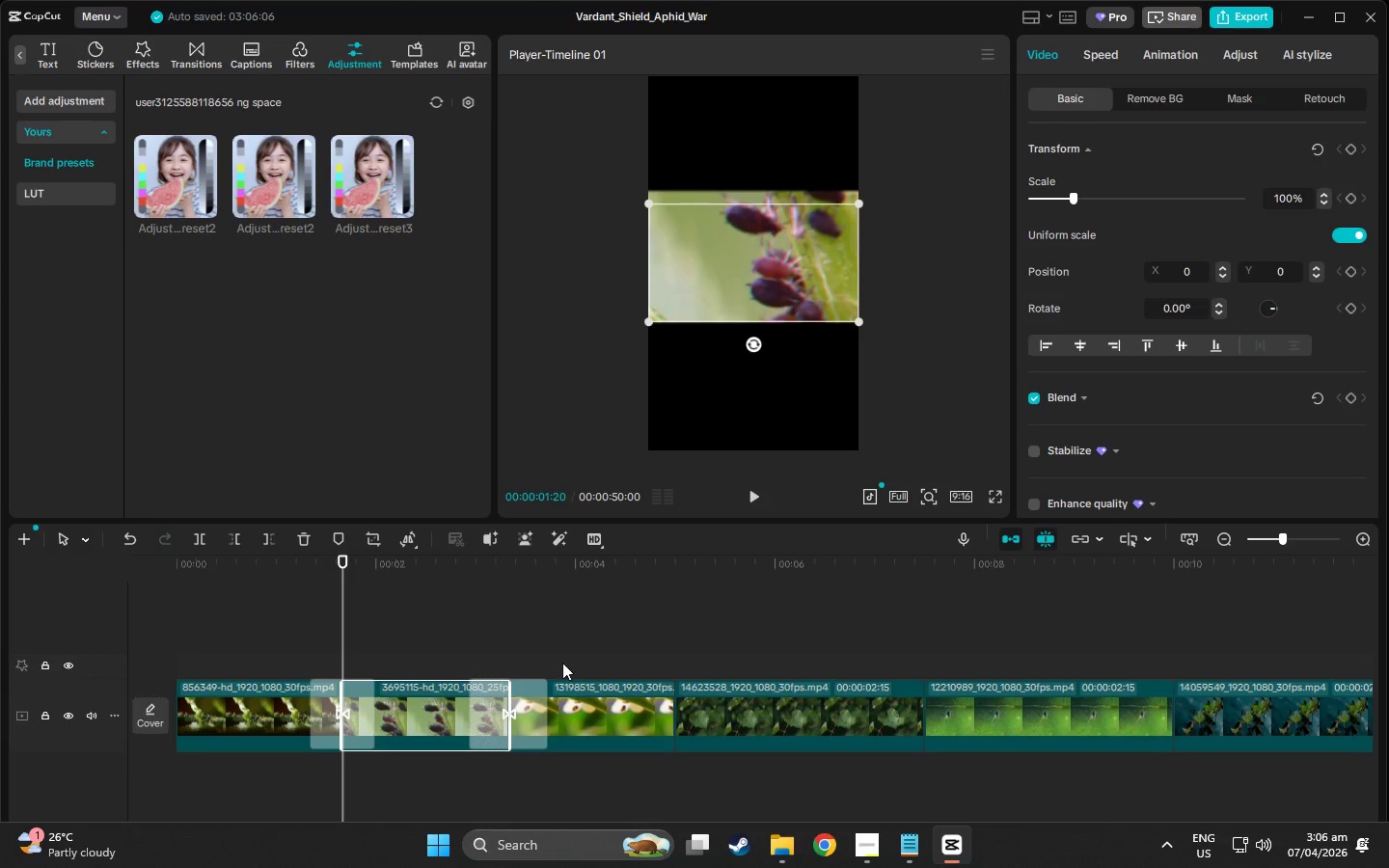 
left_click([390, 734])
 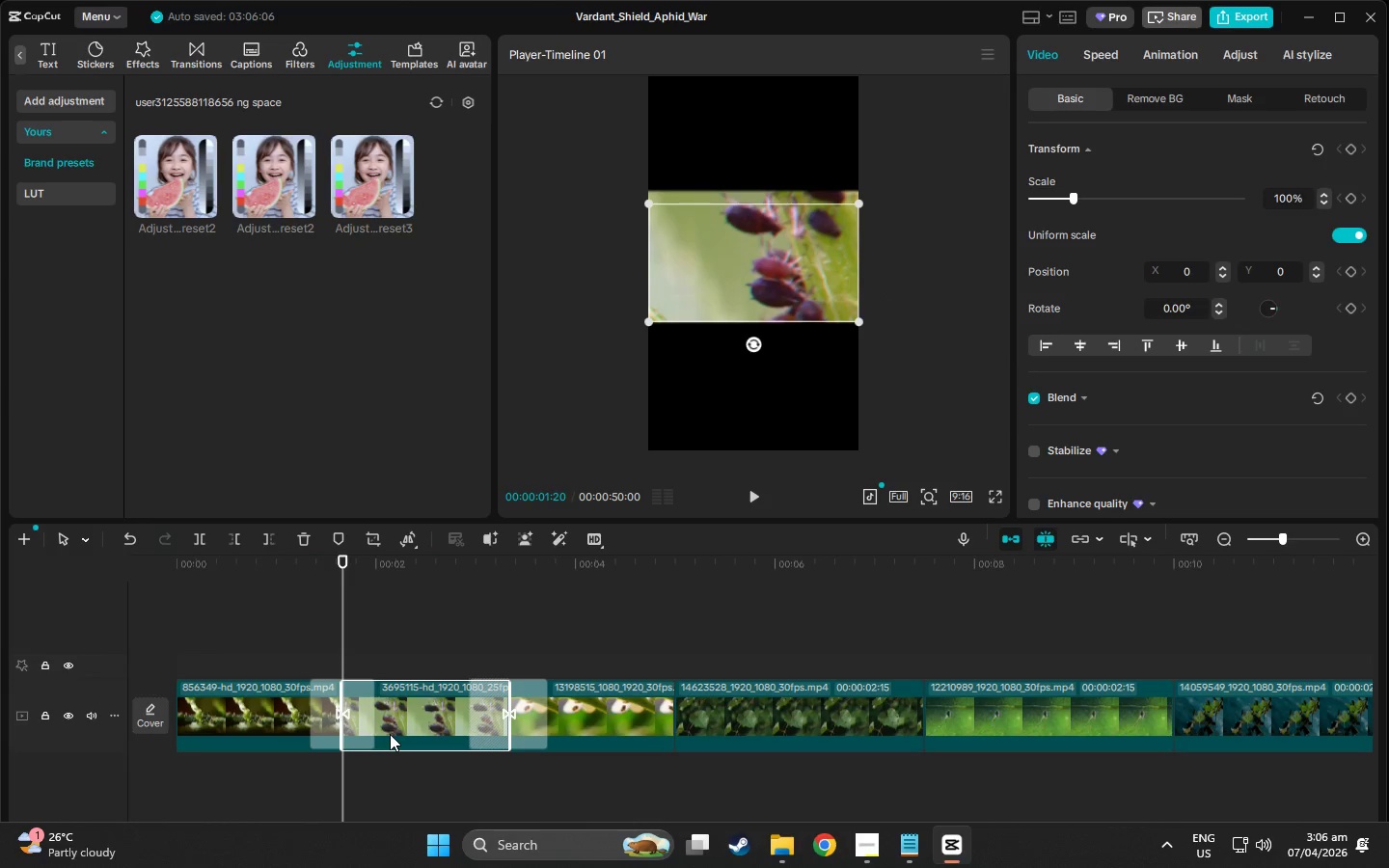 
key(Control+C)
 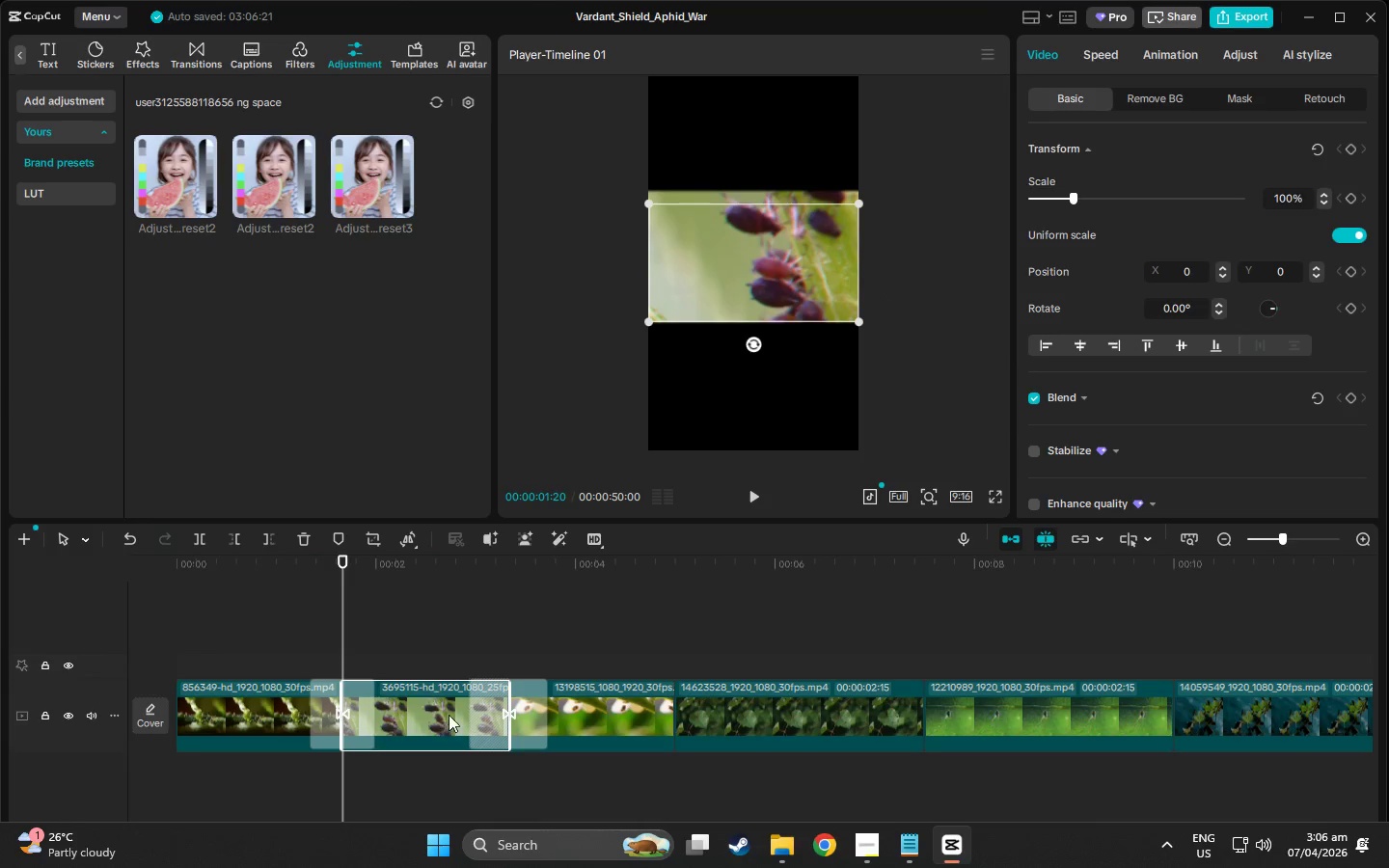 
key(Control+V)
 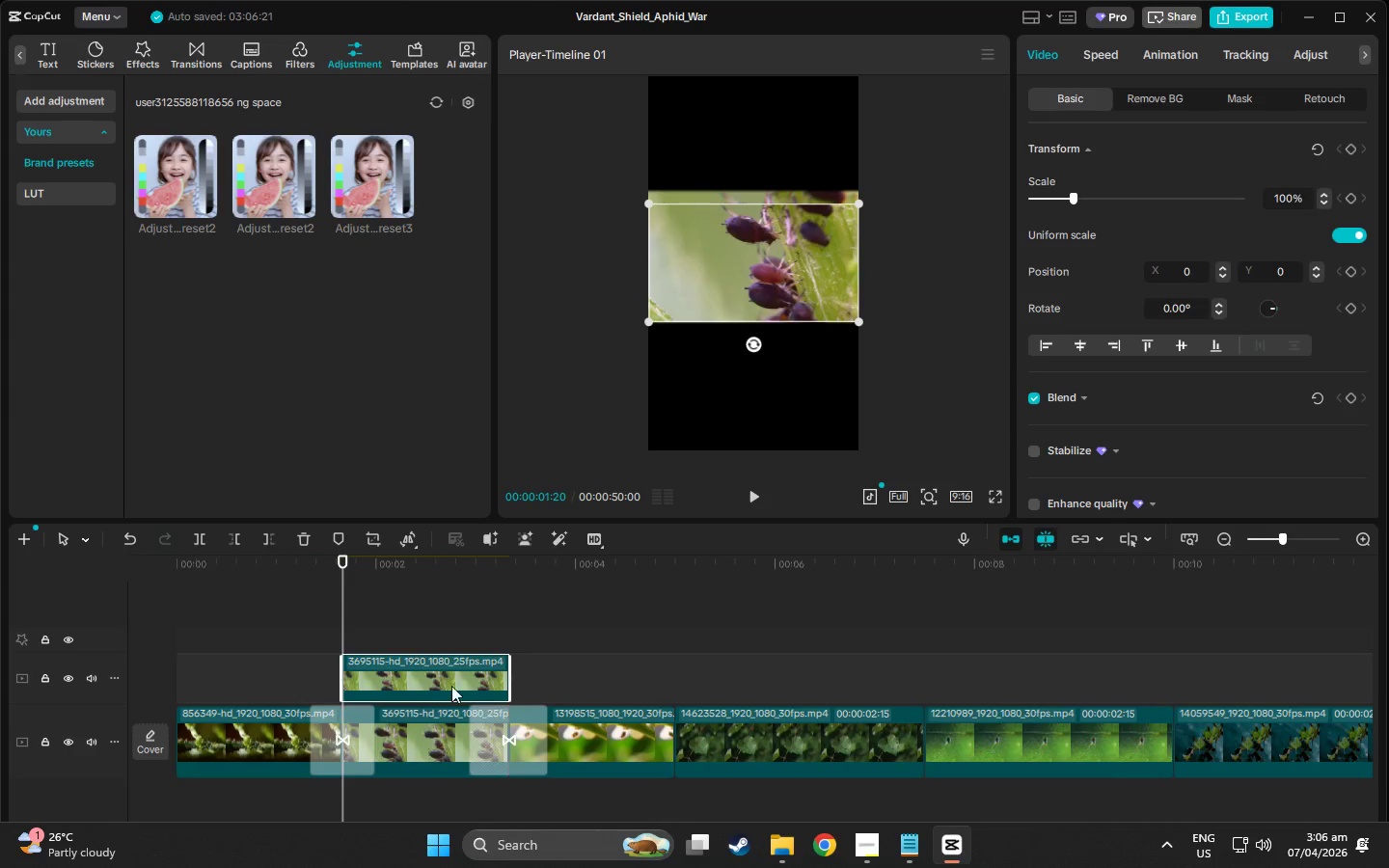 
left_click_drag(start_coordinate=[426, 685], to_coordinate=[431, 691])
 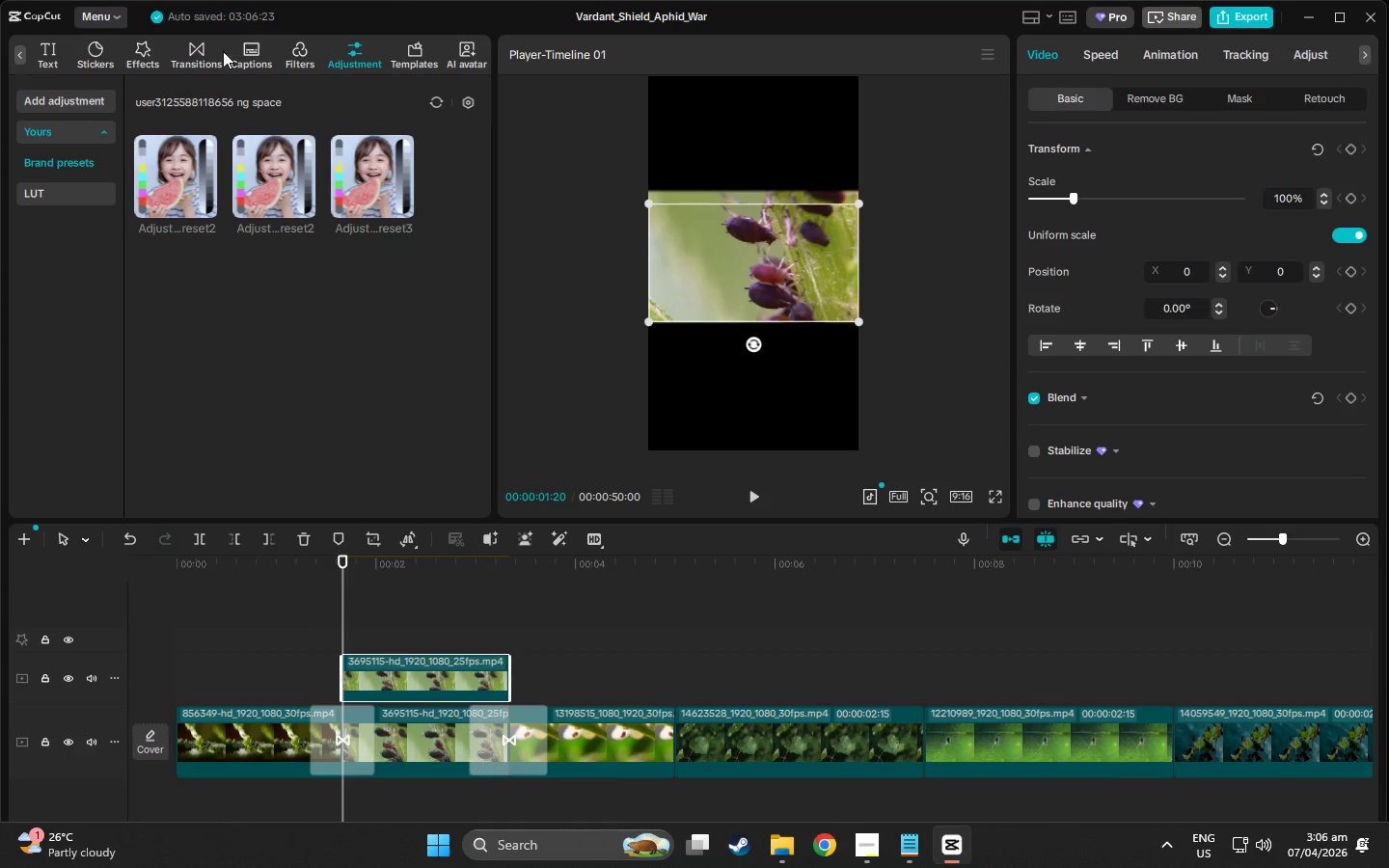 
left_click([138, 49])
 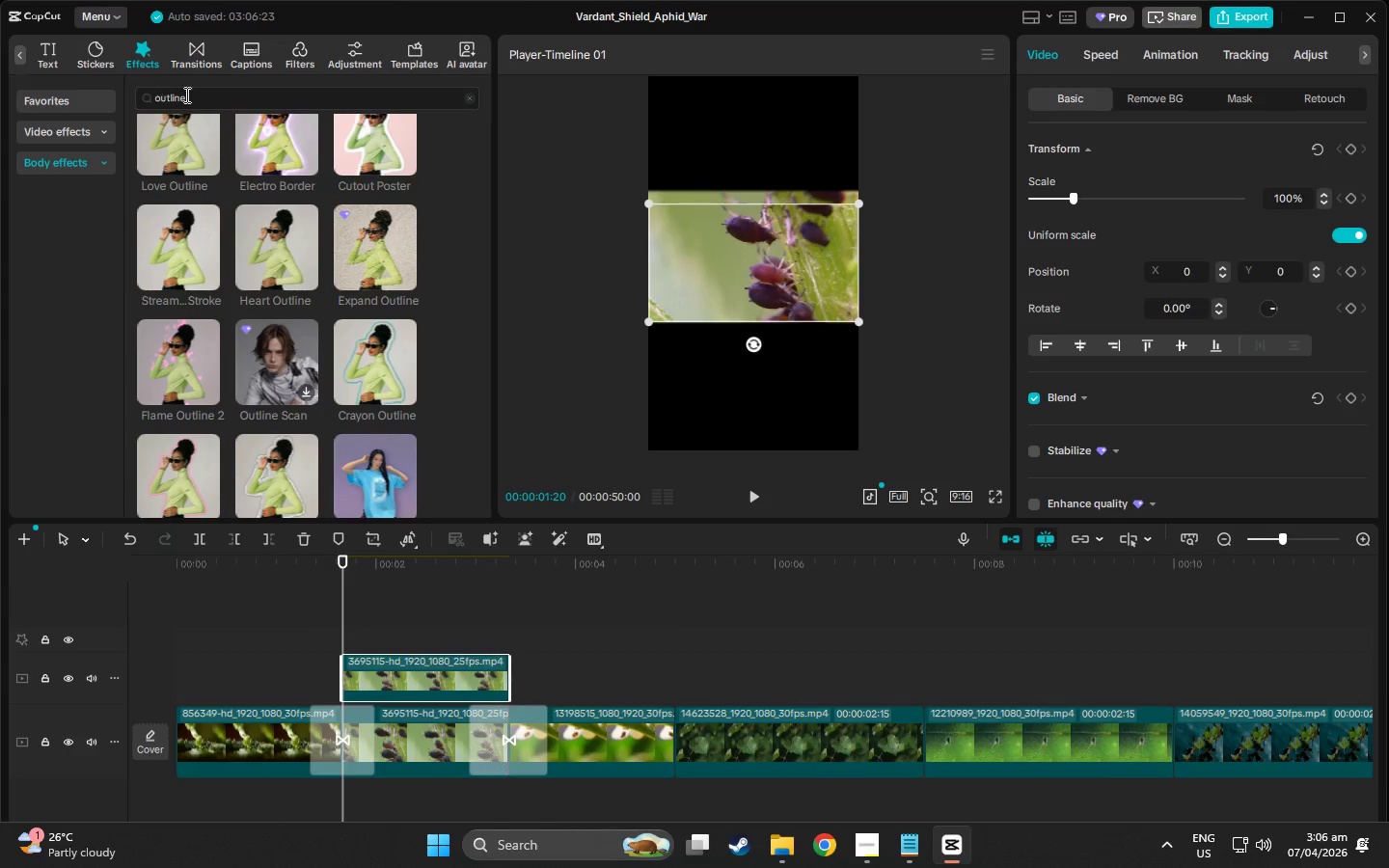 
left_click_drag(start_coordinate=[221, 102], to_coordinate=[21, 95])
 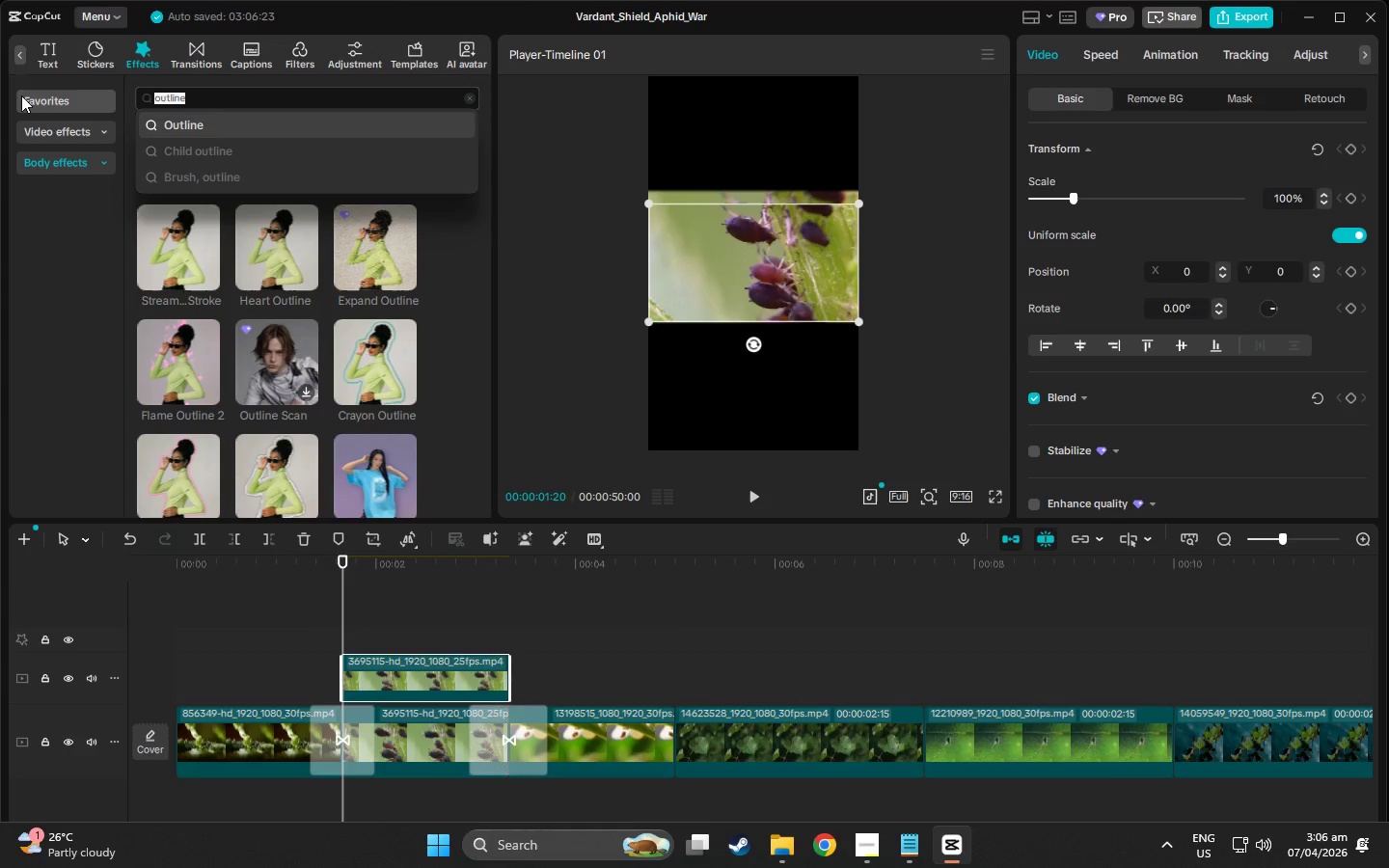 
type(blur)
 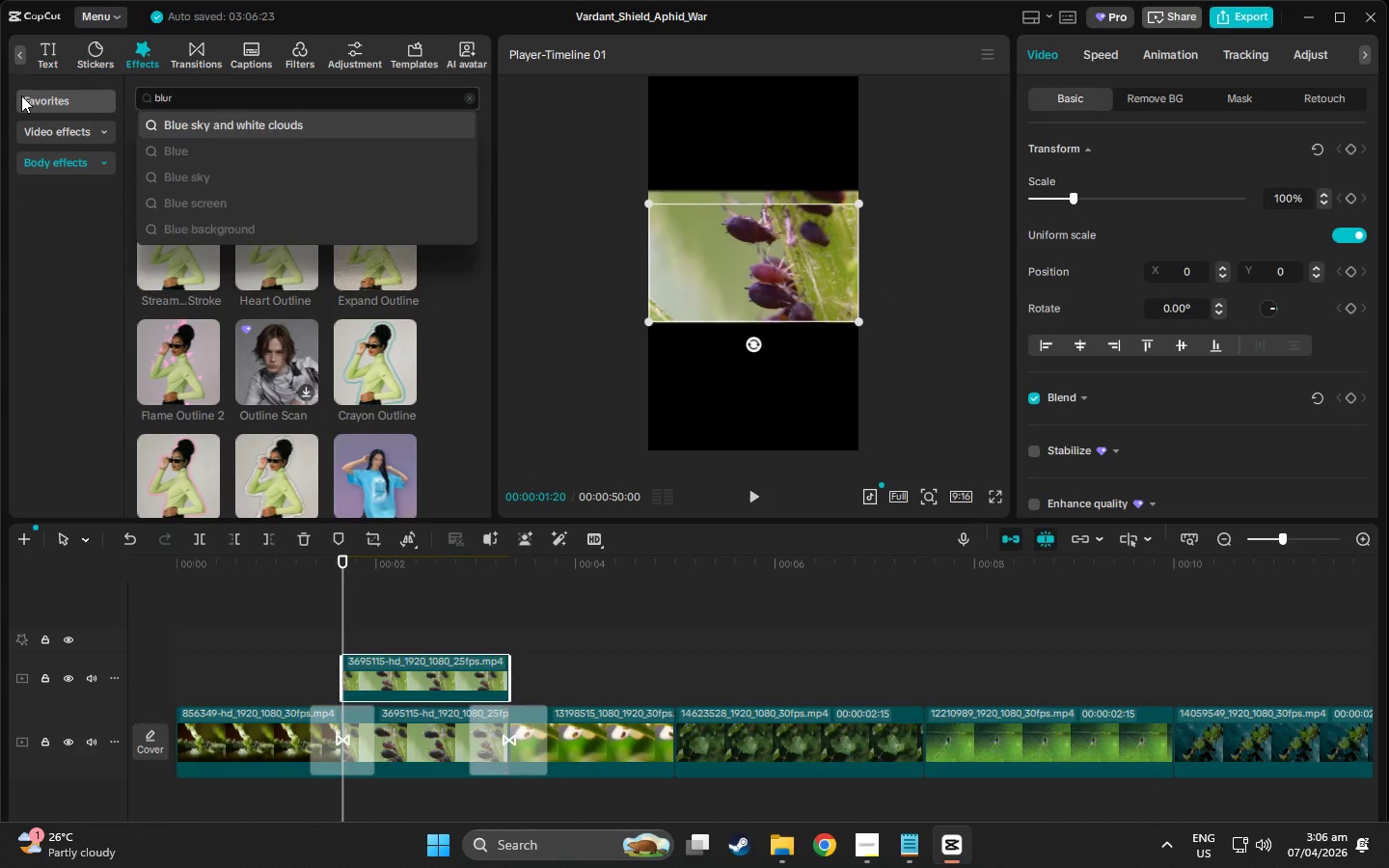 
key(ArrowUp)
 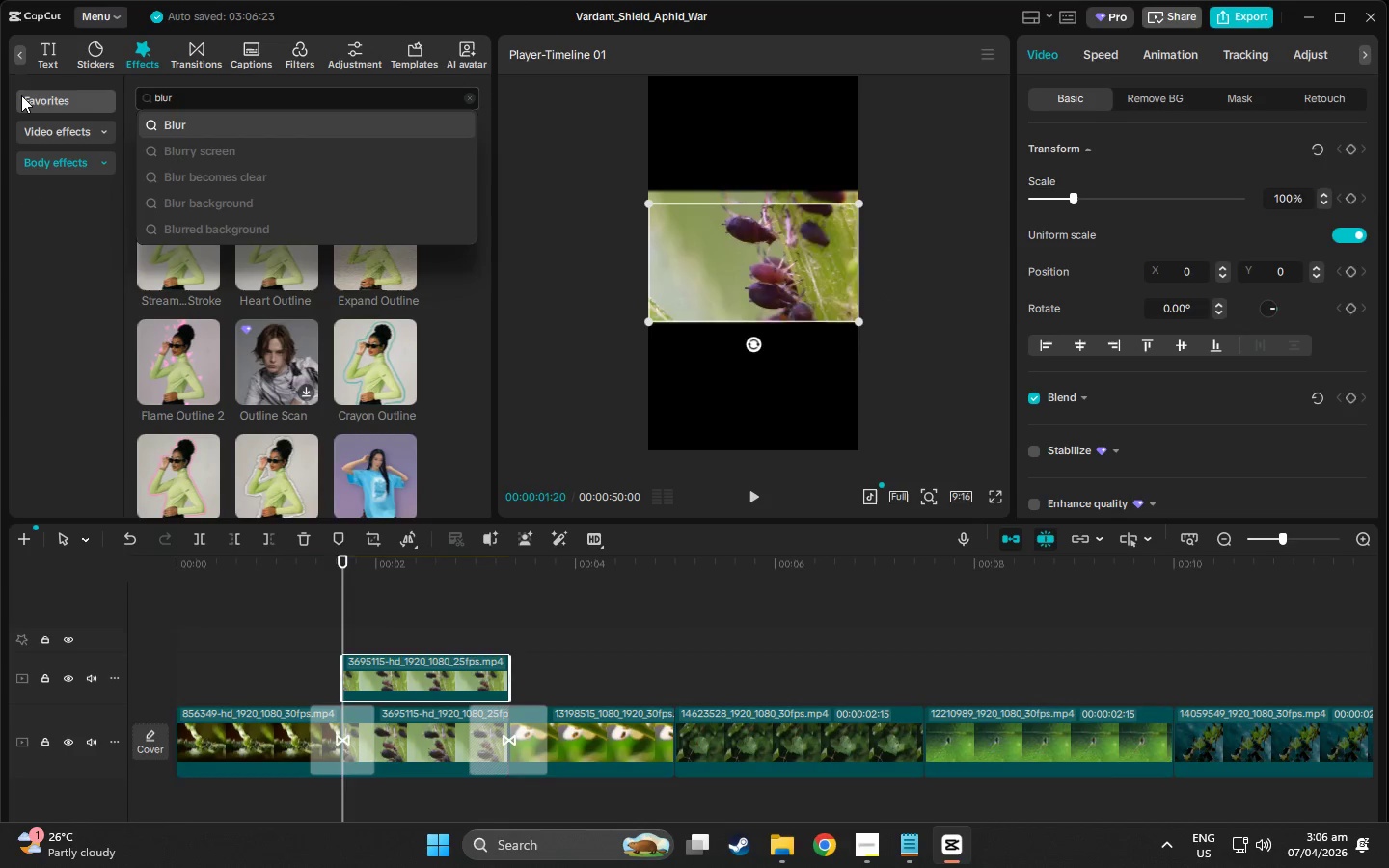 
key(ArrowUp)
 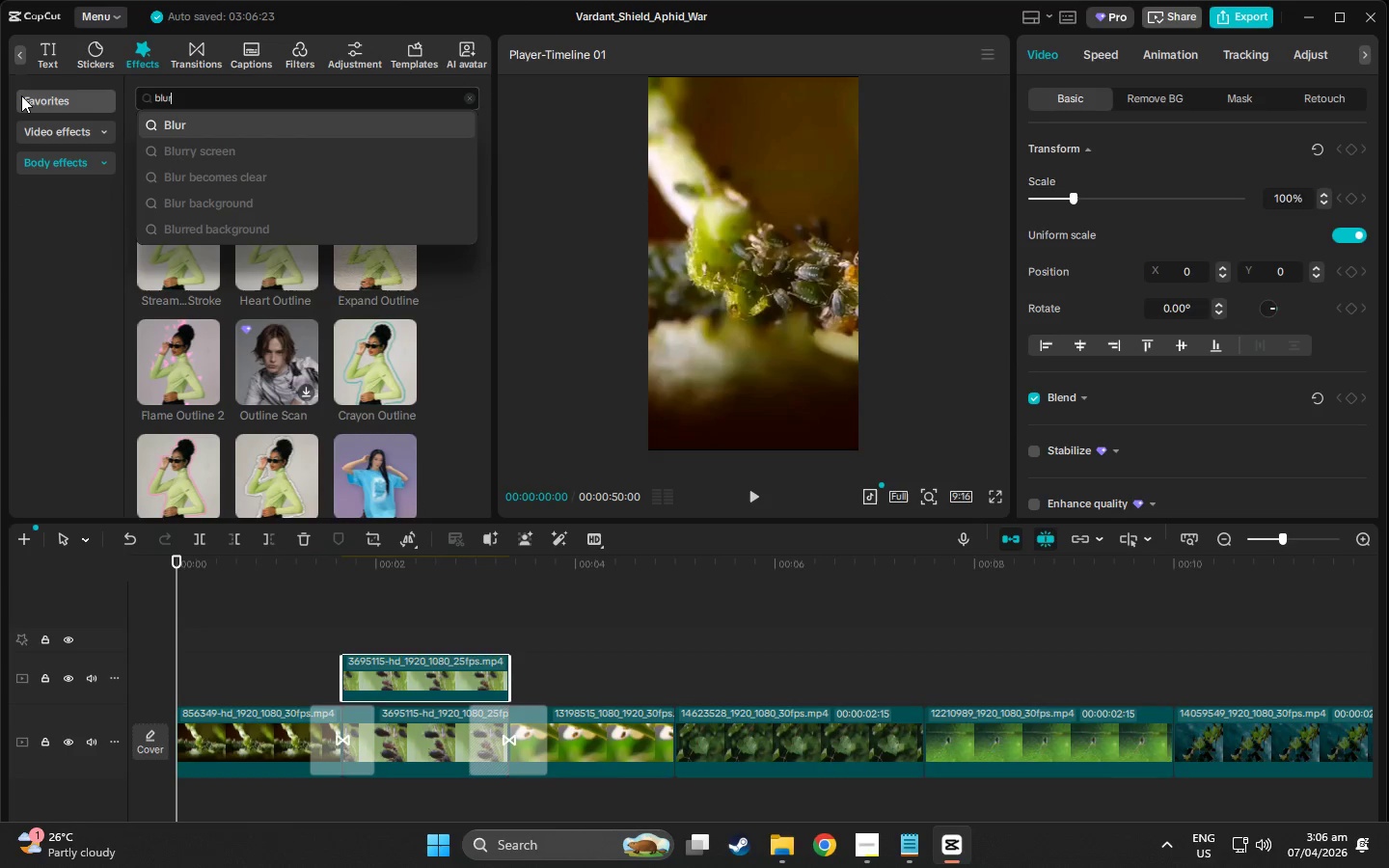 
key(Enter)
 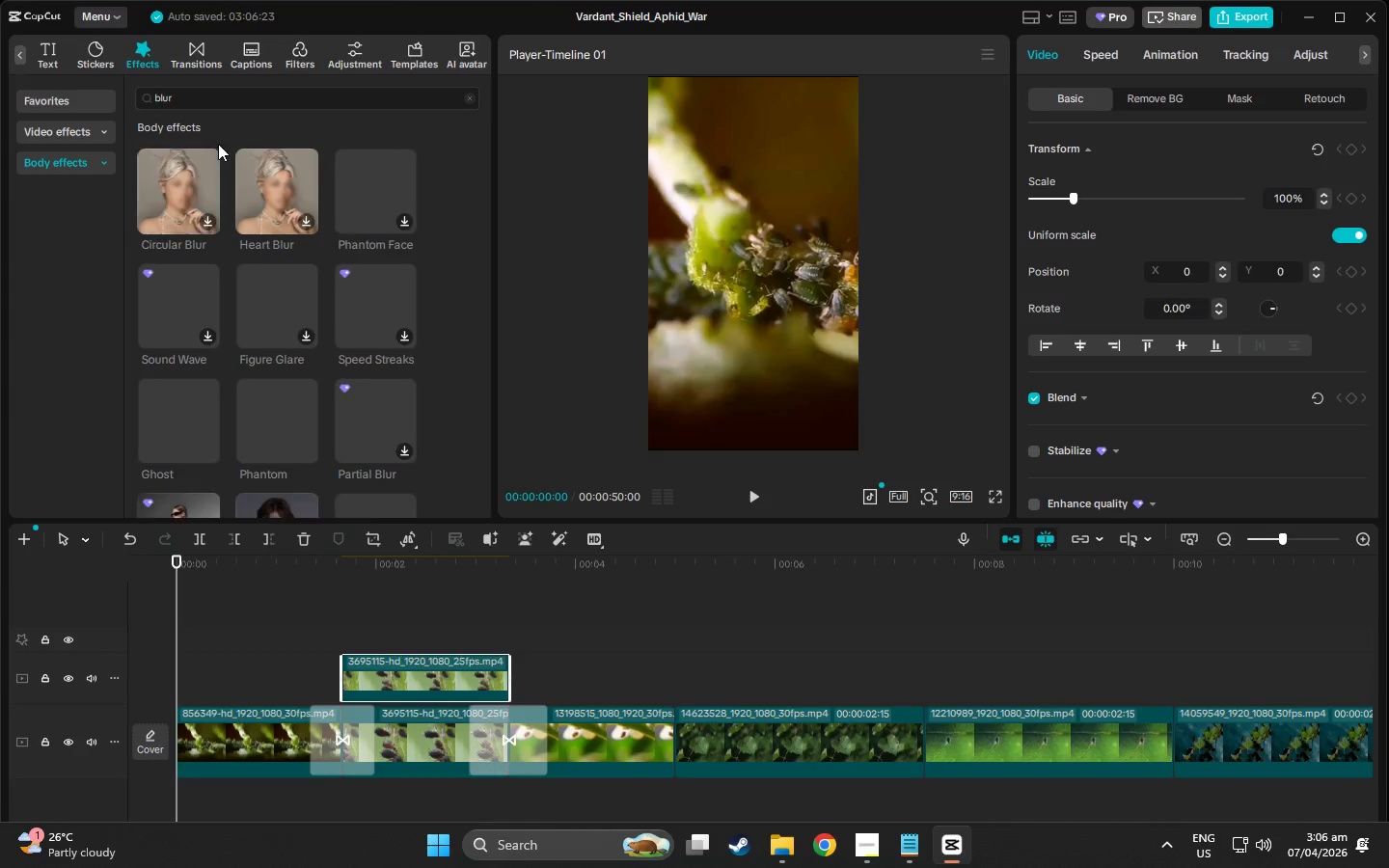 
left_click([157, 166])
 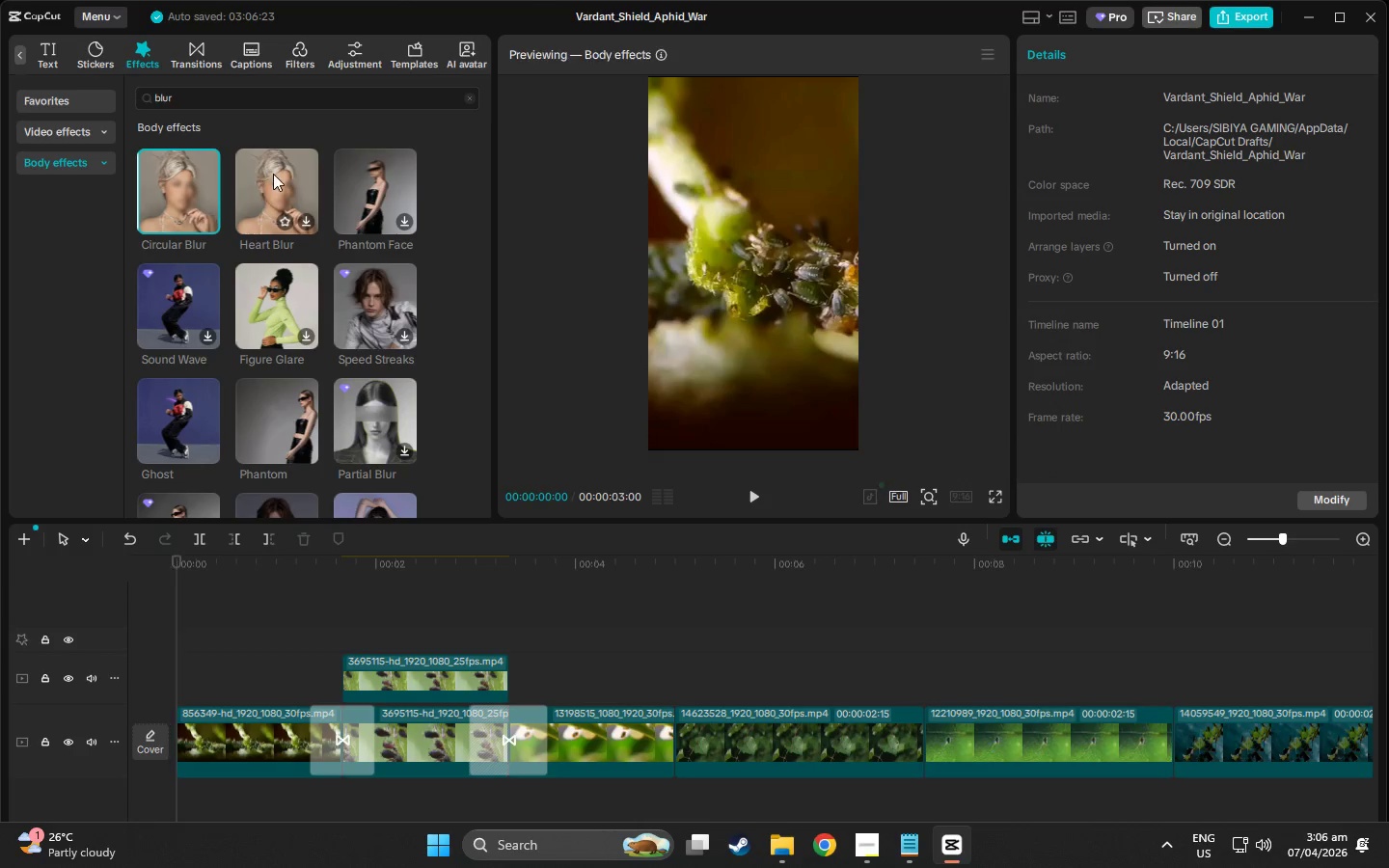 
left_click([273, 174])
 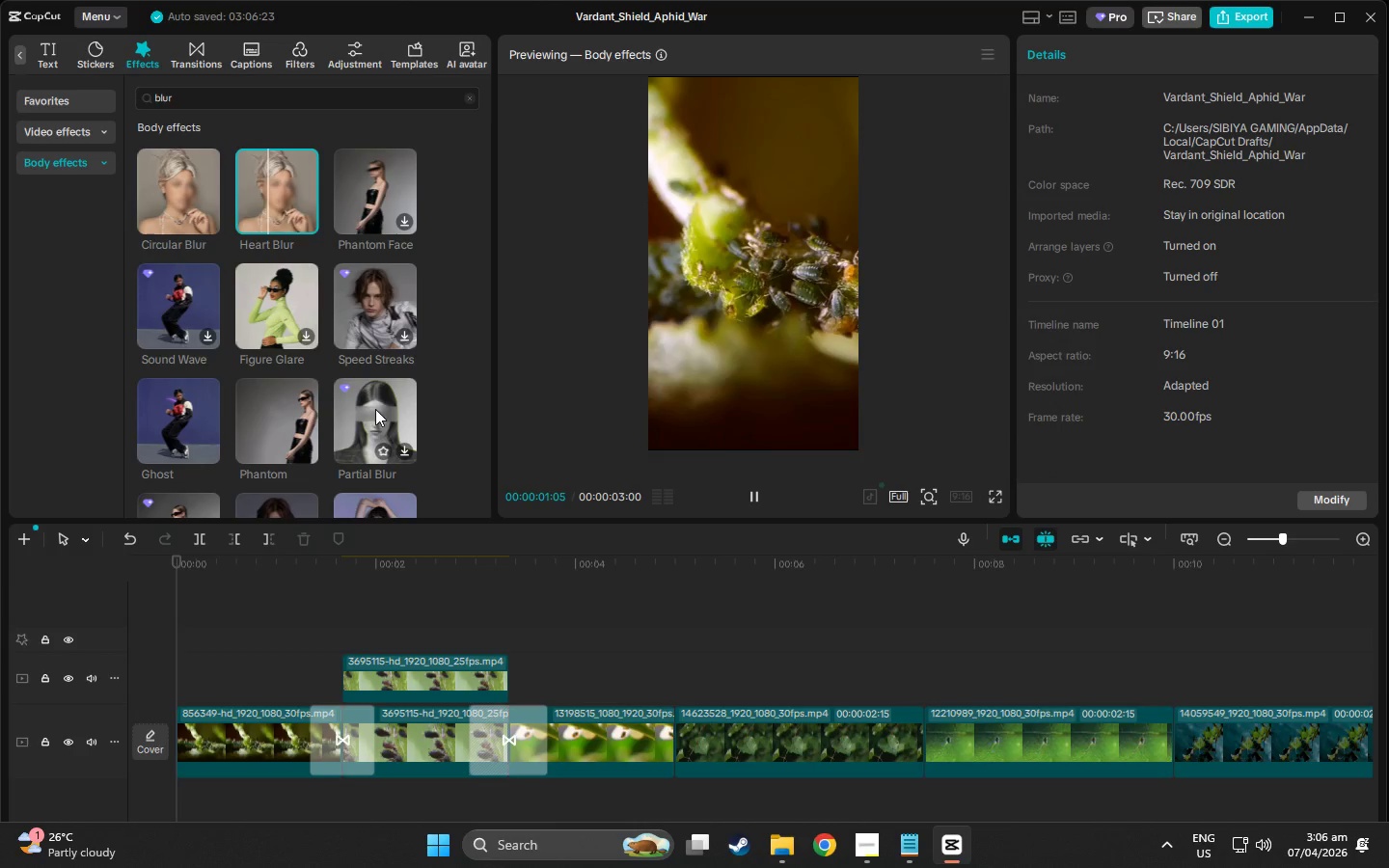 
left_click([67, 129])
 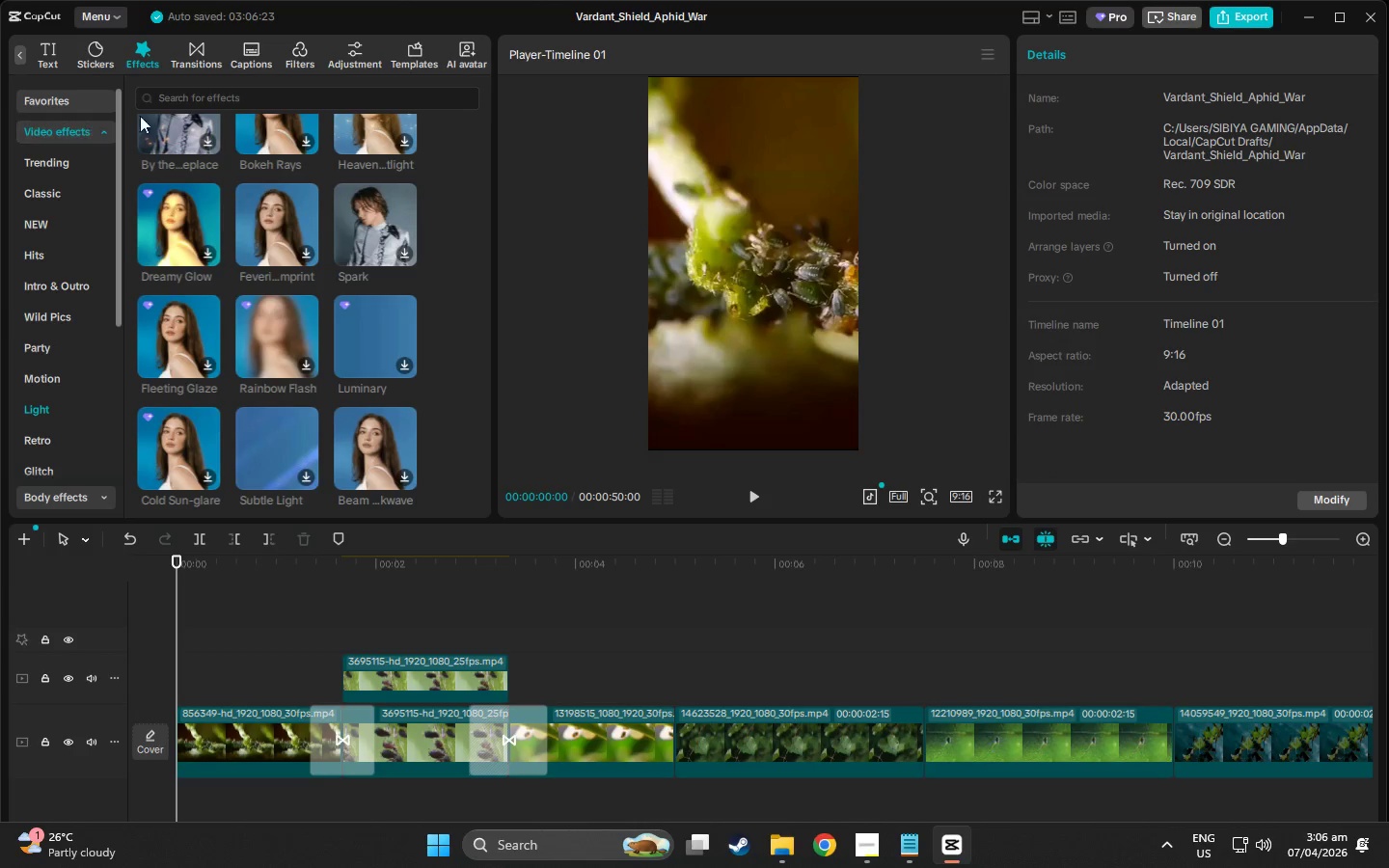 
left_click([204, 95])
 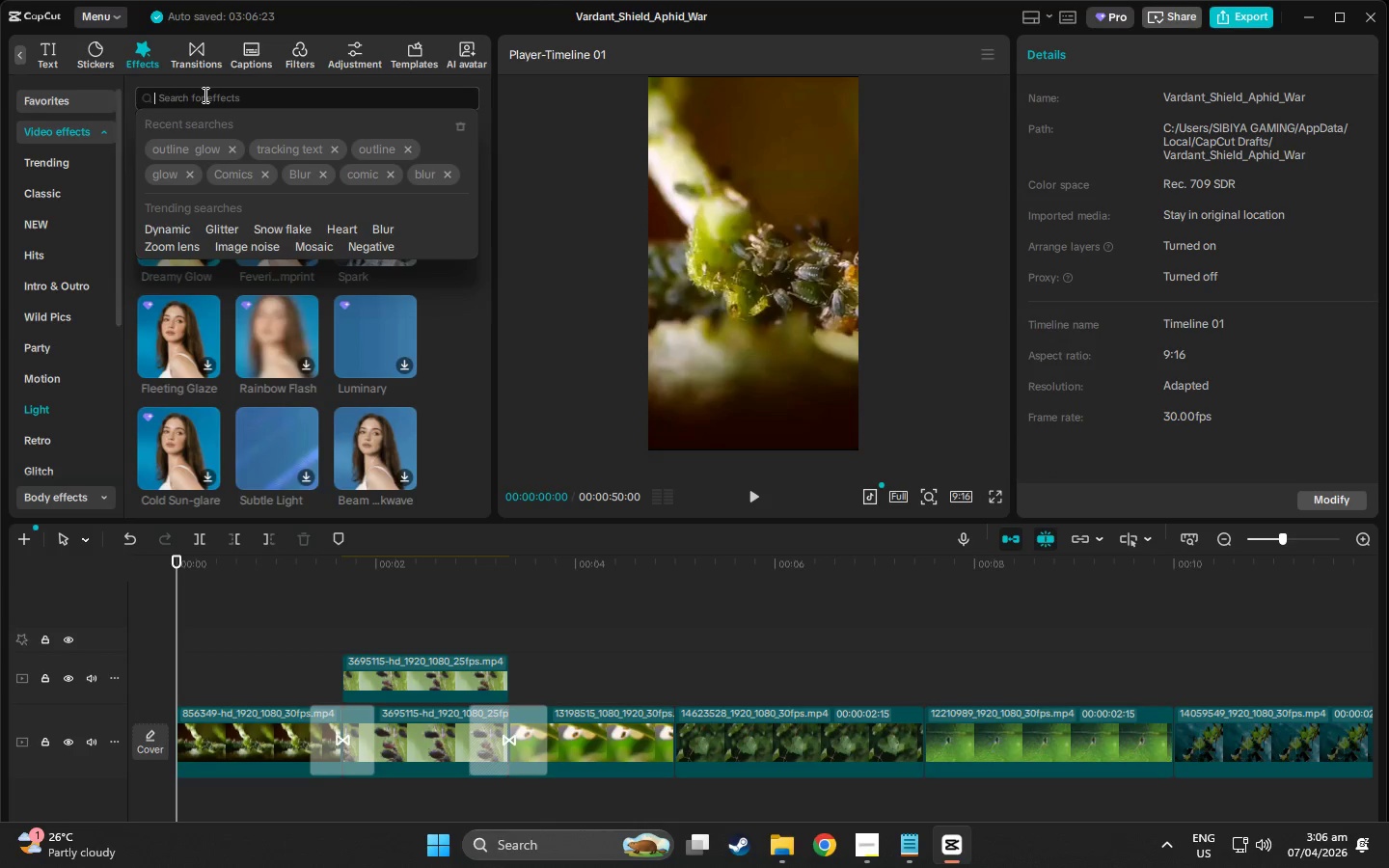 
type(blur)
 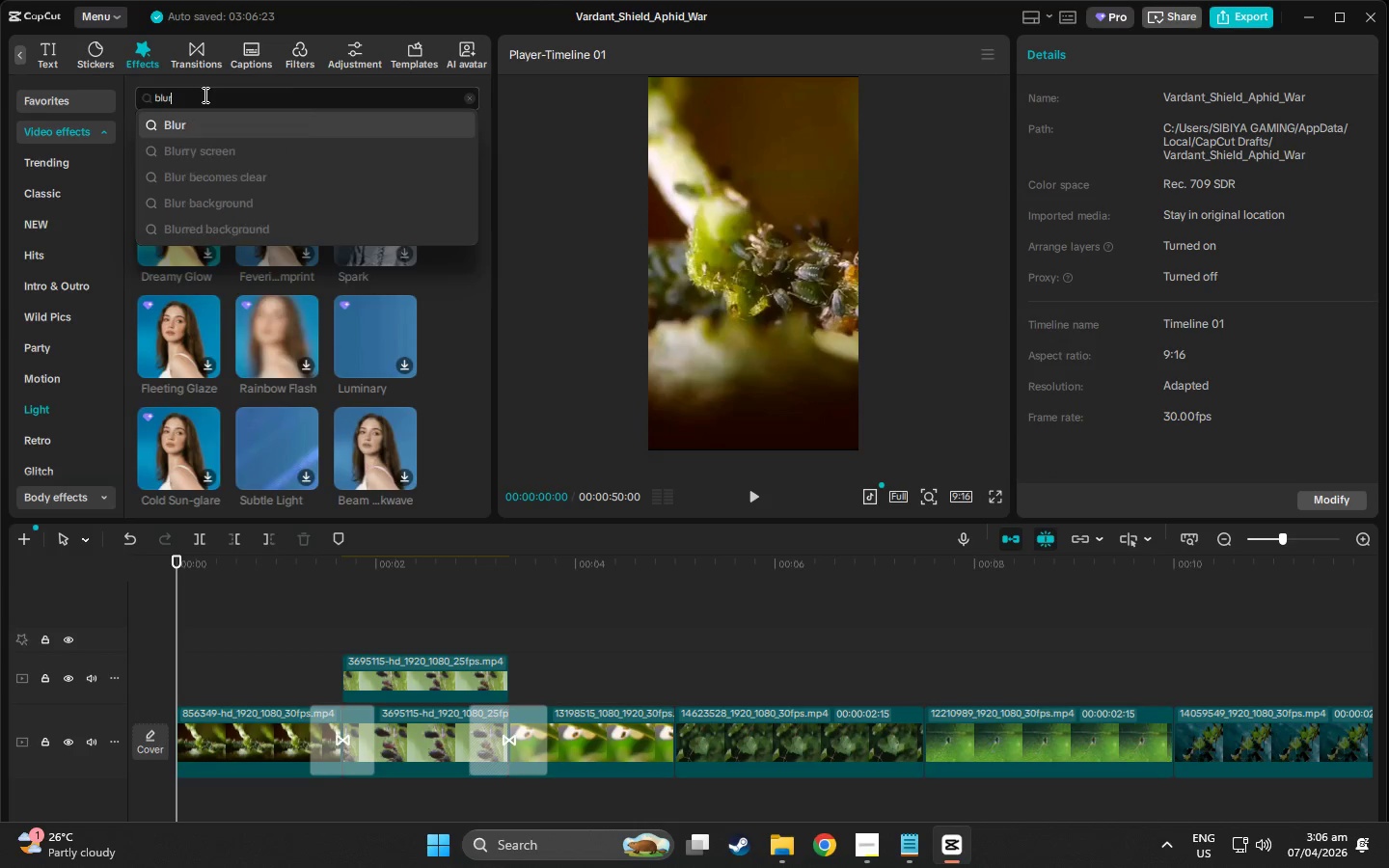 
key(Enter)
 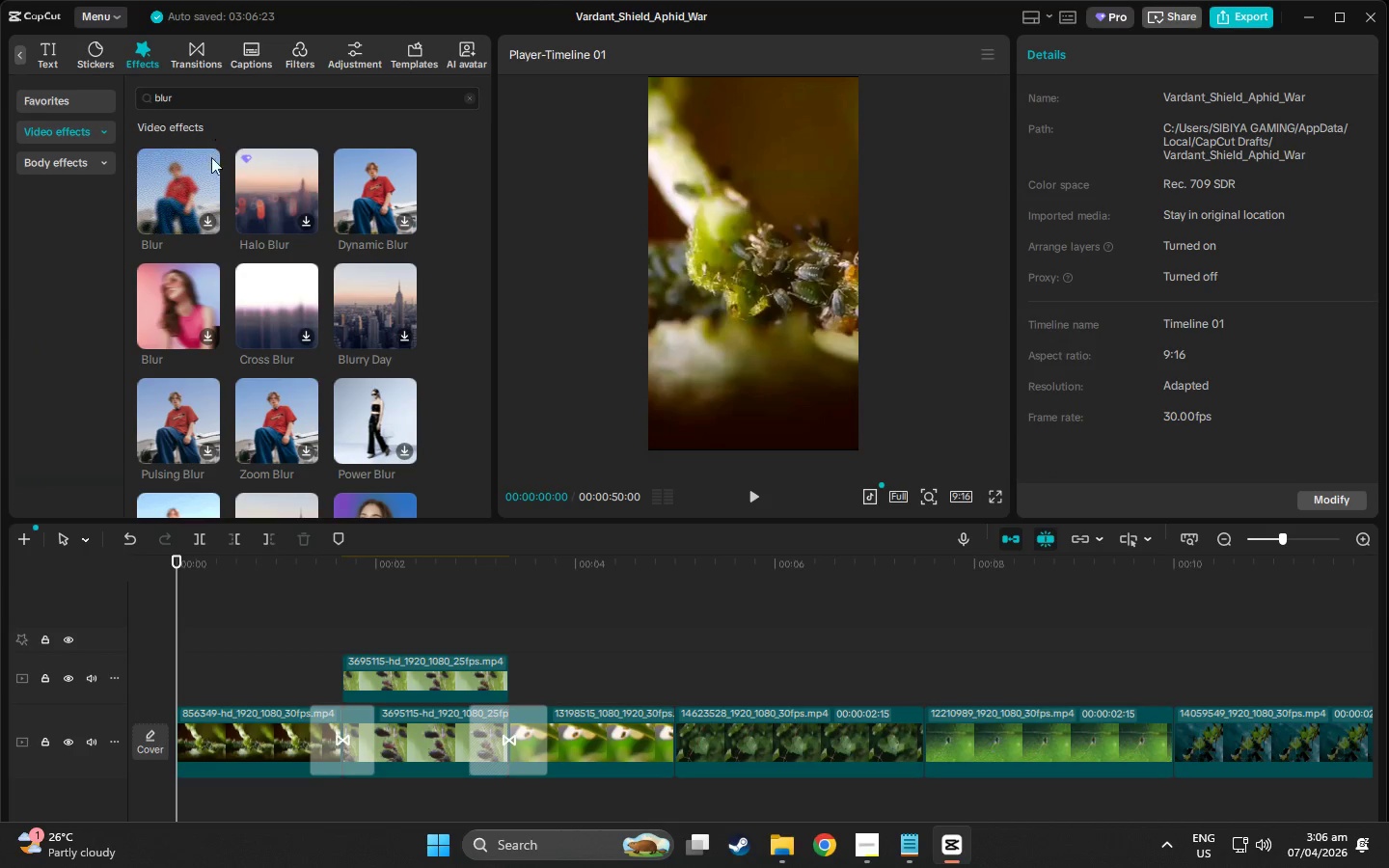 
left_click([160, 203])
 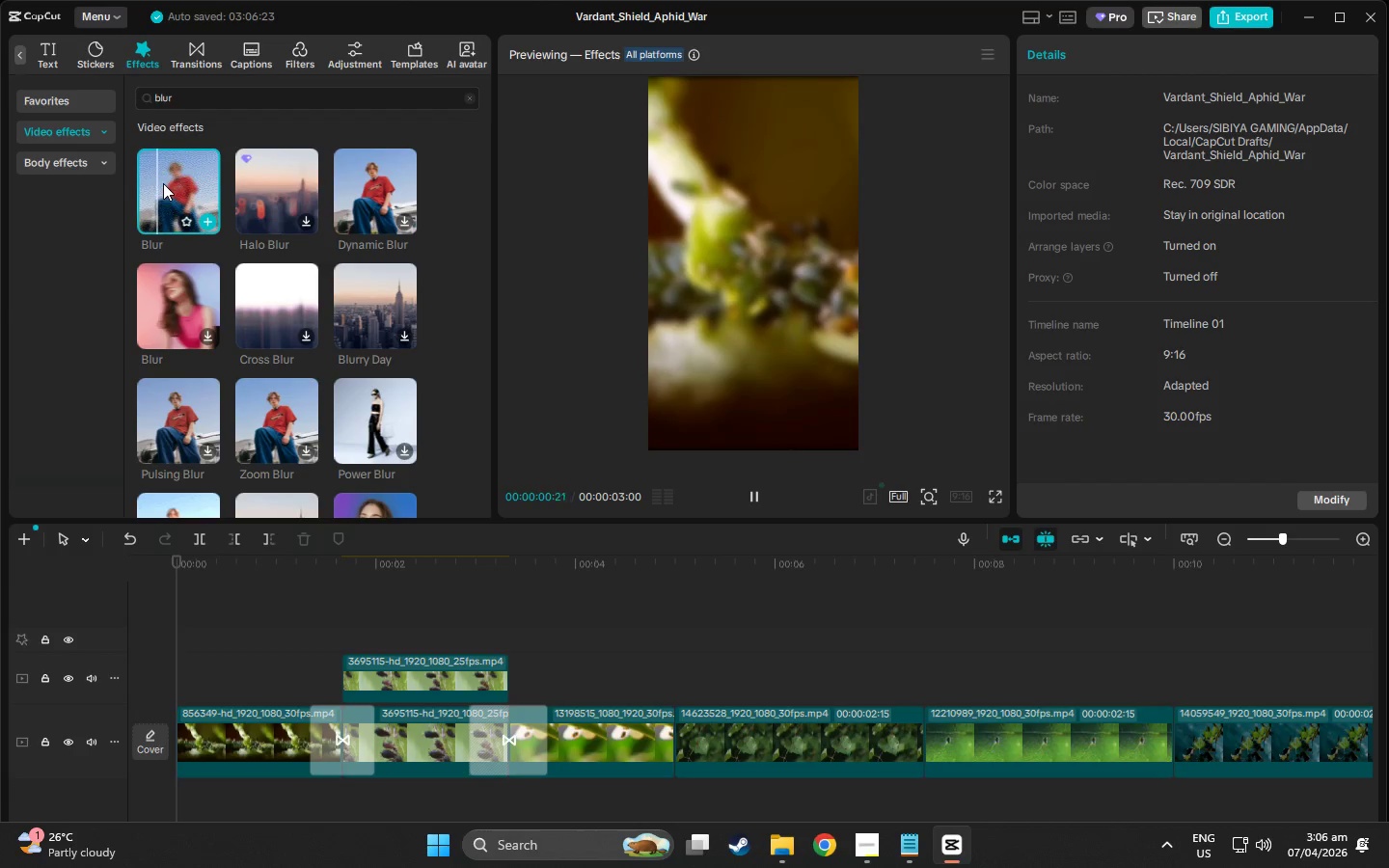 
left_click_drag(start_coordinate=[163, 183], to_coordinate=[362, 671])
 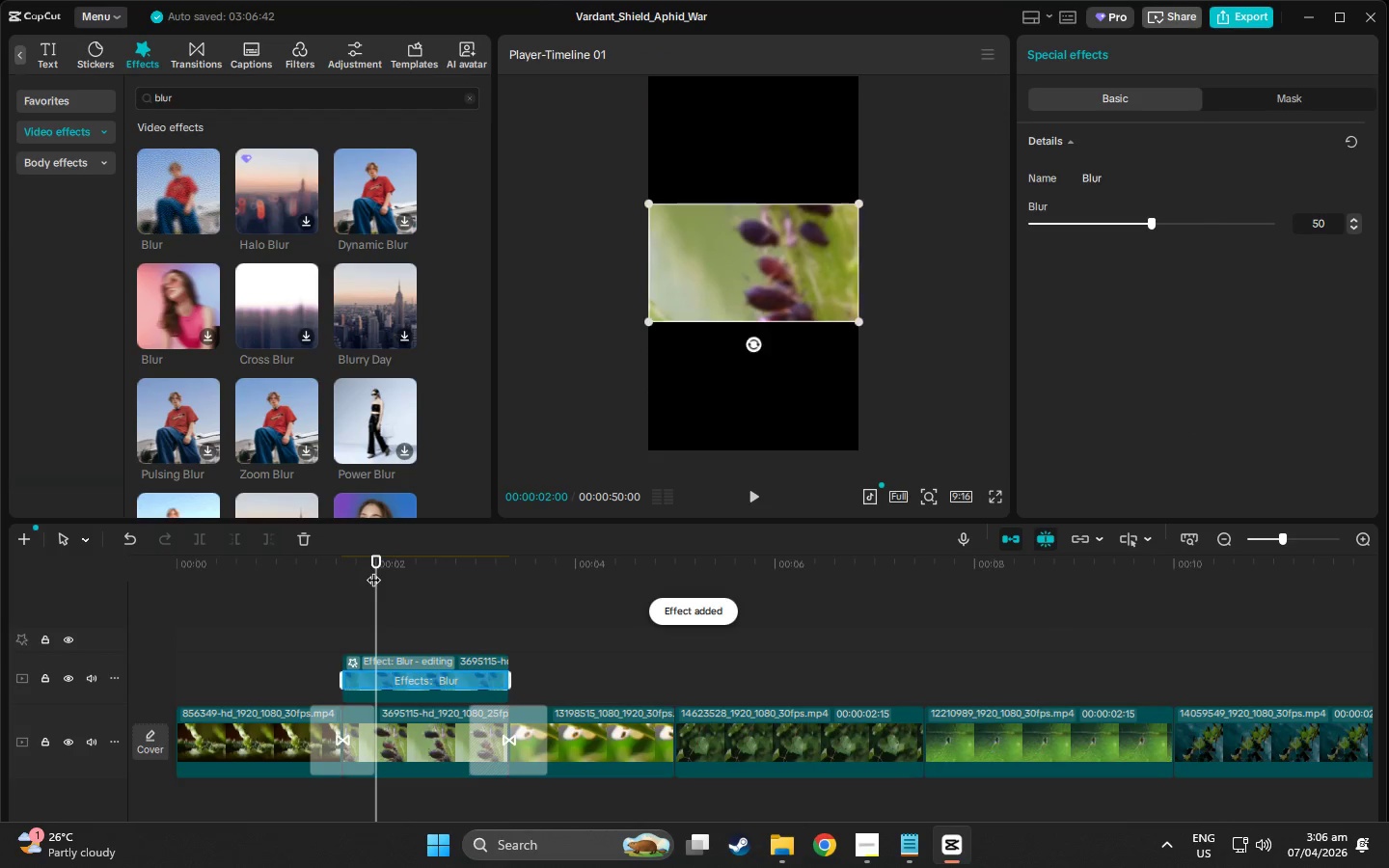 
left_click_drag(start_coordinate=[728, 300], to_coordinate=[730, 176])
 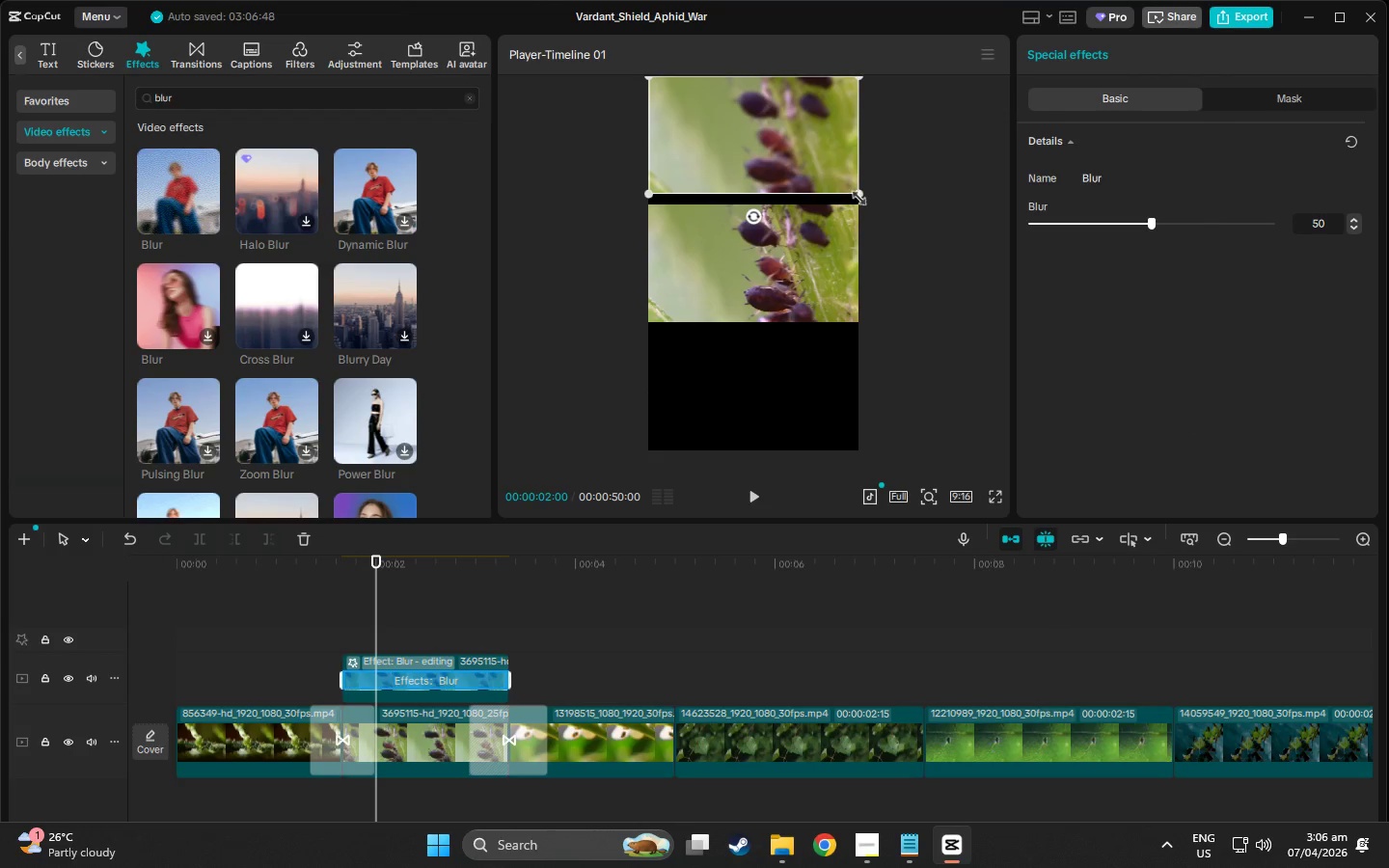 
left_click_drag(start_coordinate=[833, 155], to_coordinate=[834, 165])
 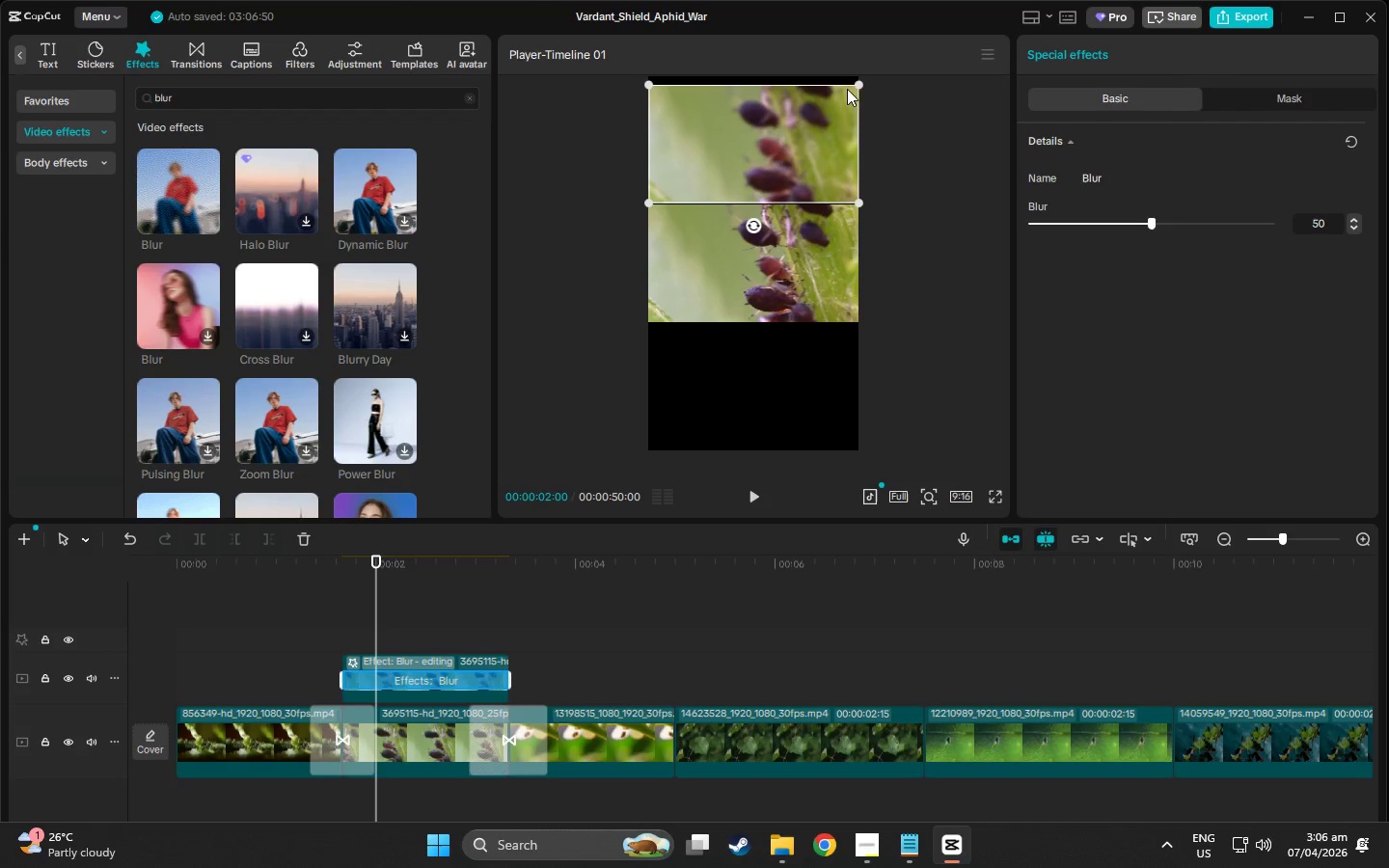 
left_click_drag(start_coordinate=[857, 79], to_coordinate=[868, 68])
 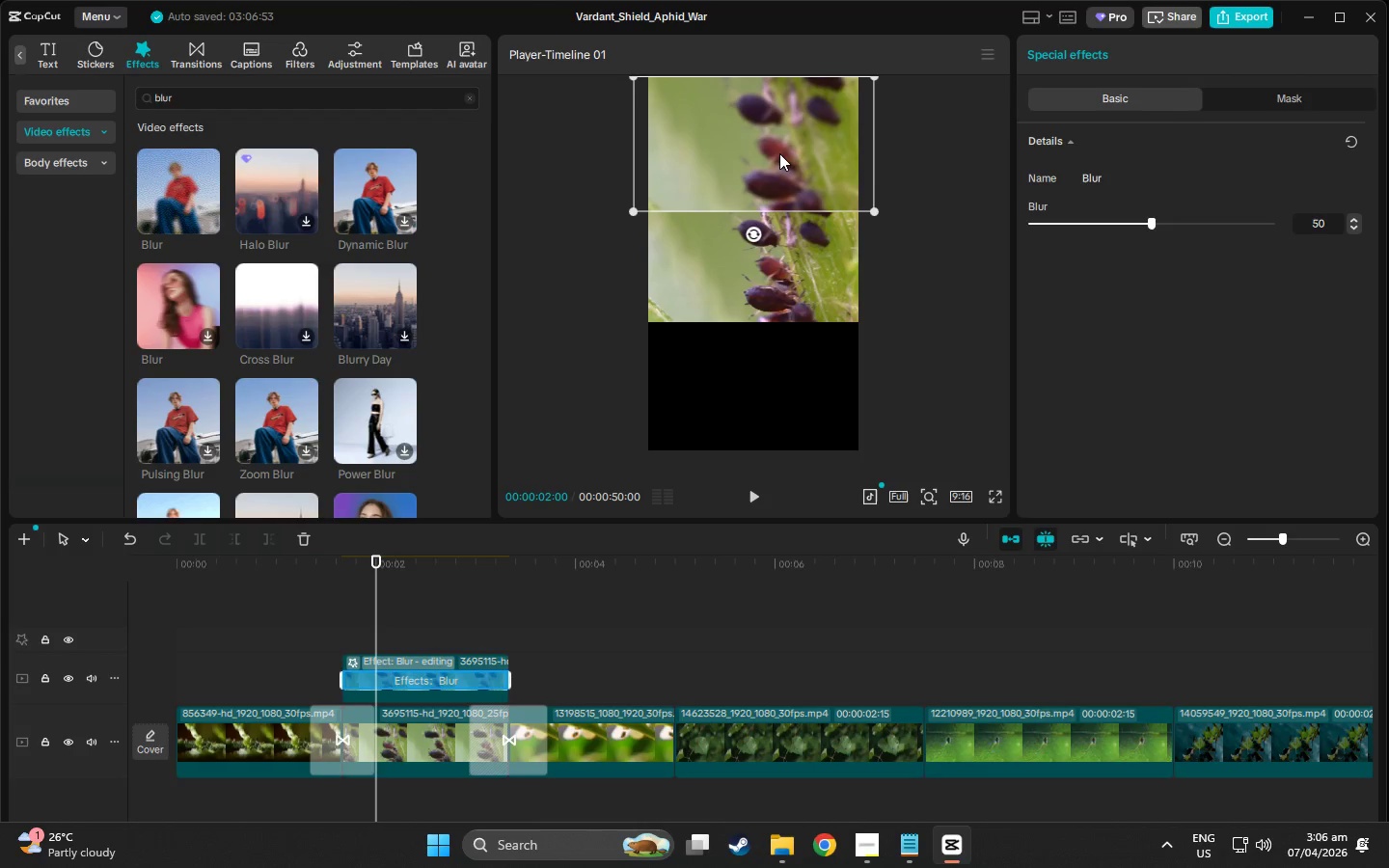 
left_click_drag(start_coordinate=[779, 153], to_coordinate=[783, 148])
 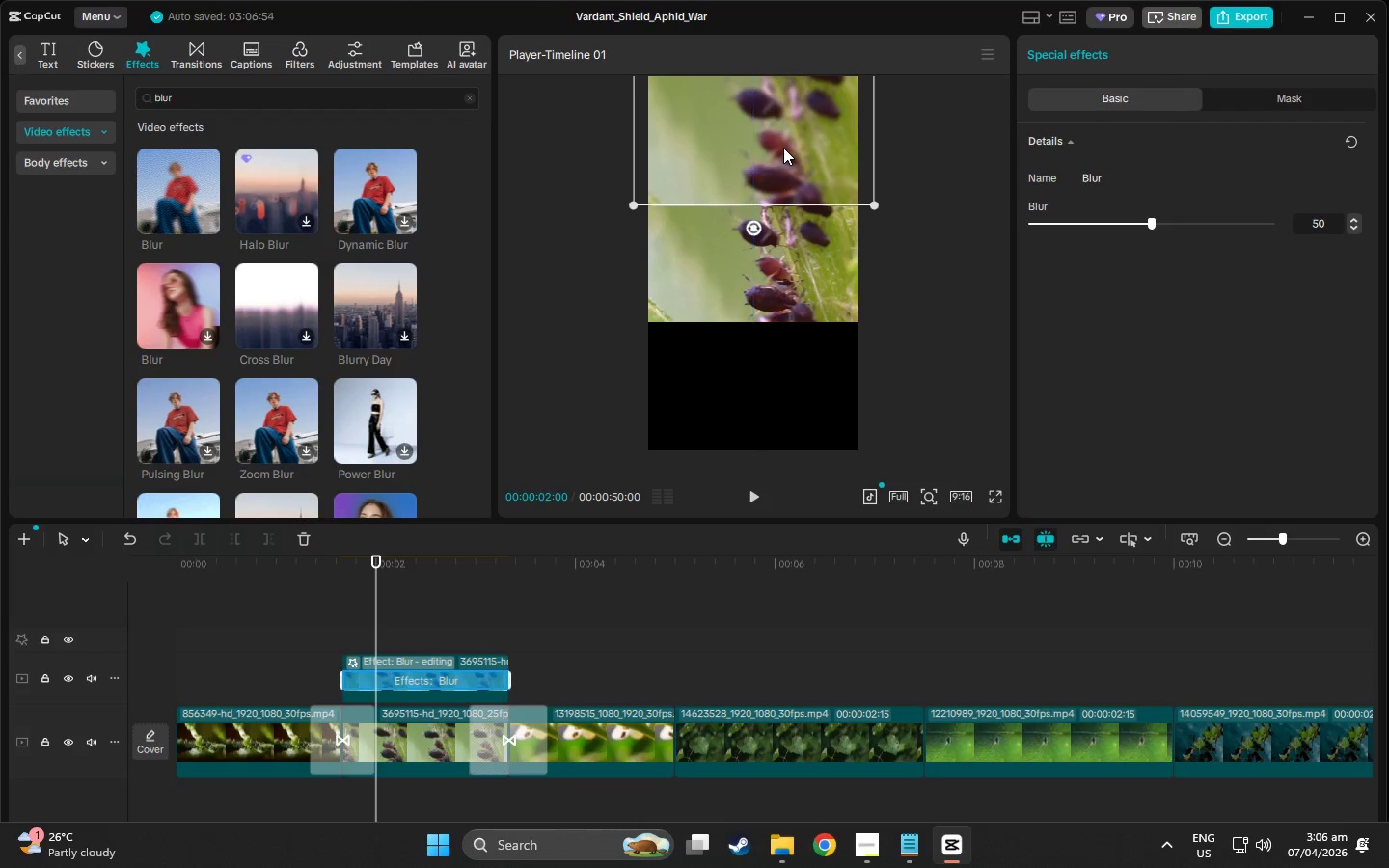 
key(Control+C)
 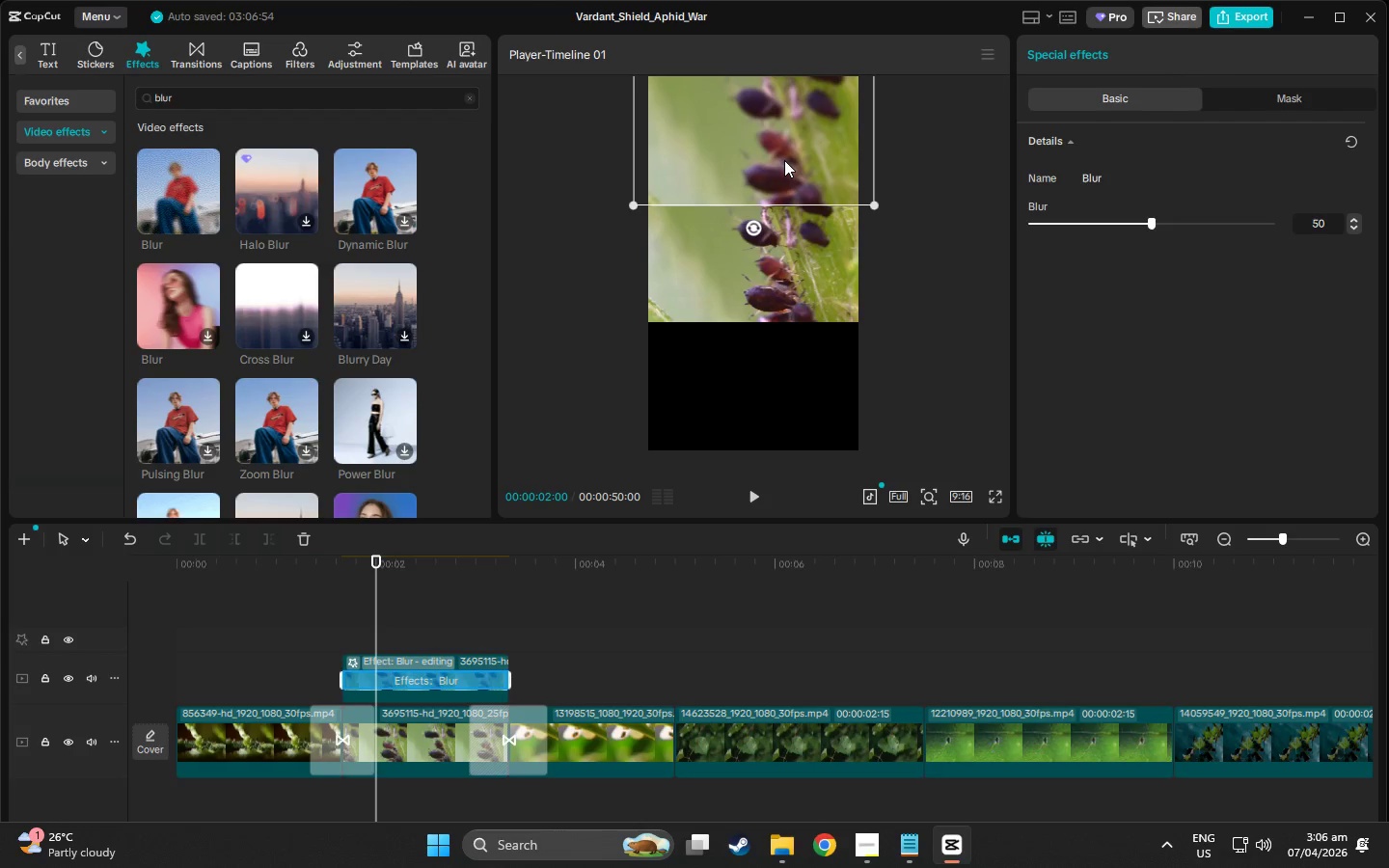 
key(Control+V)
 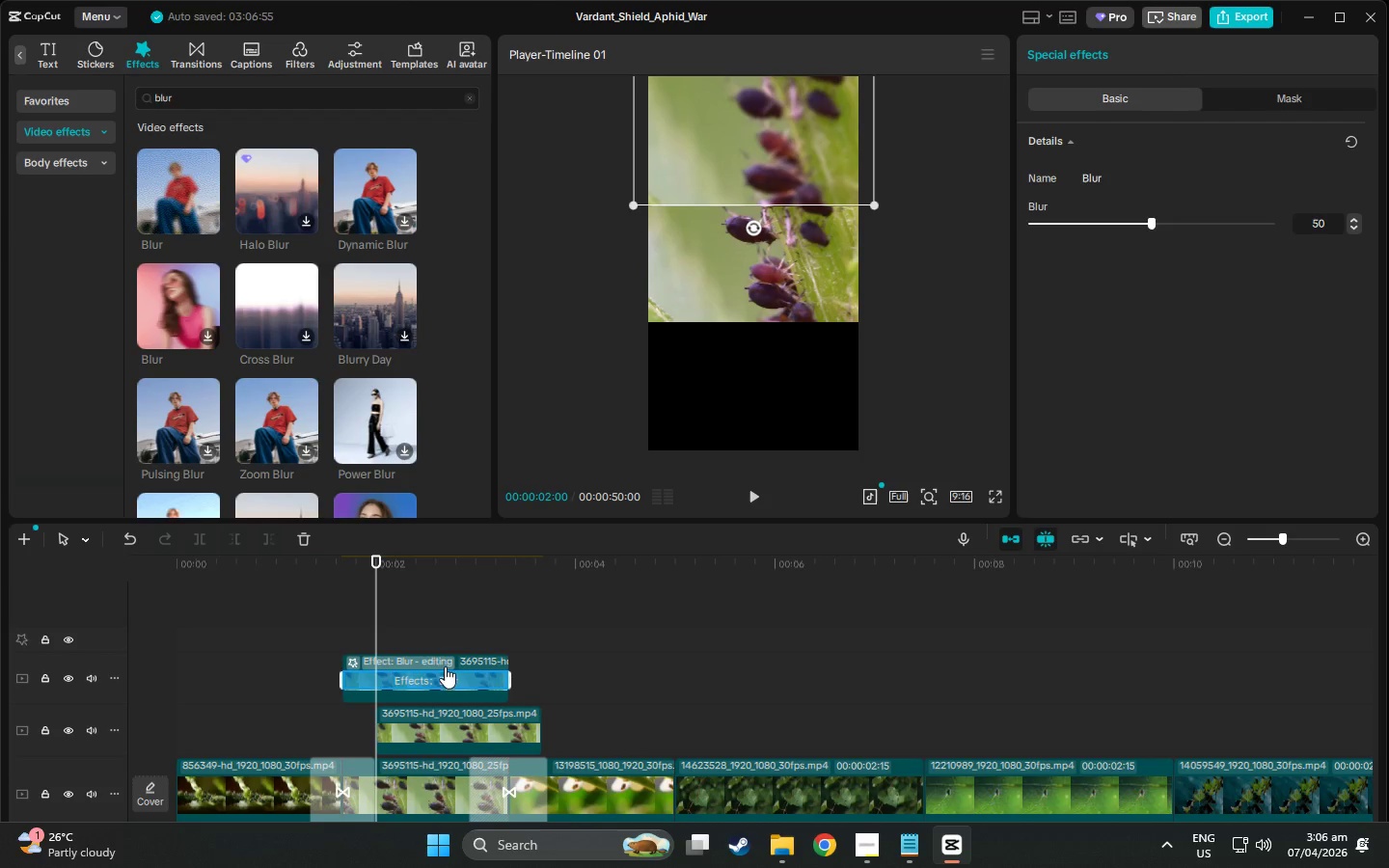 
left_click_drag(start_coordinate=[420, 647], to_coordinate=[482, 657])
 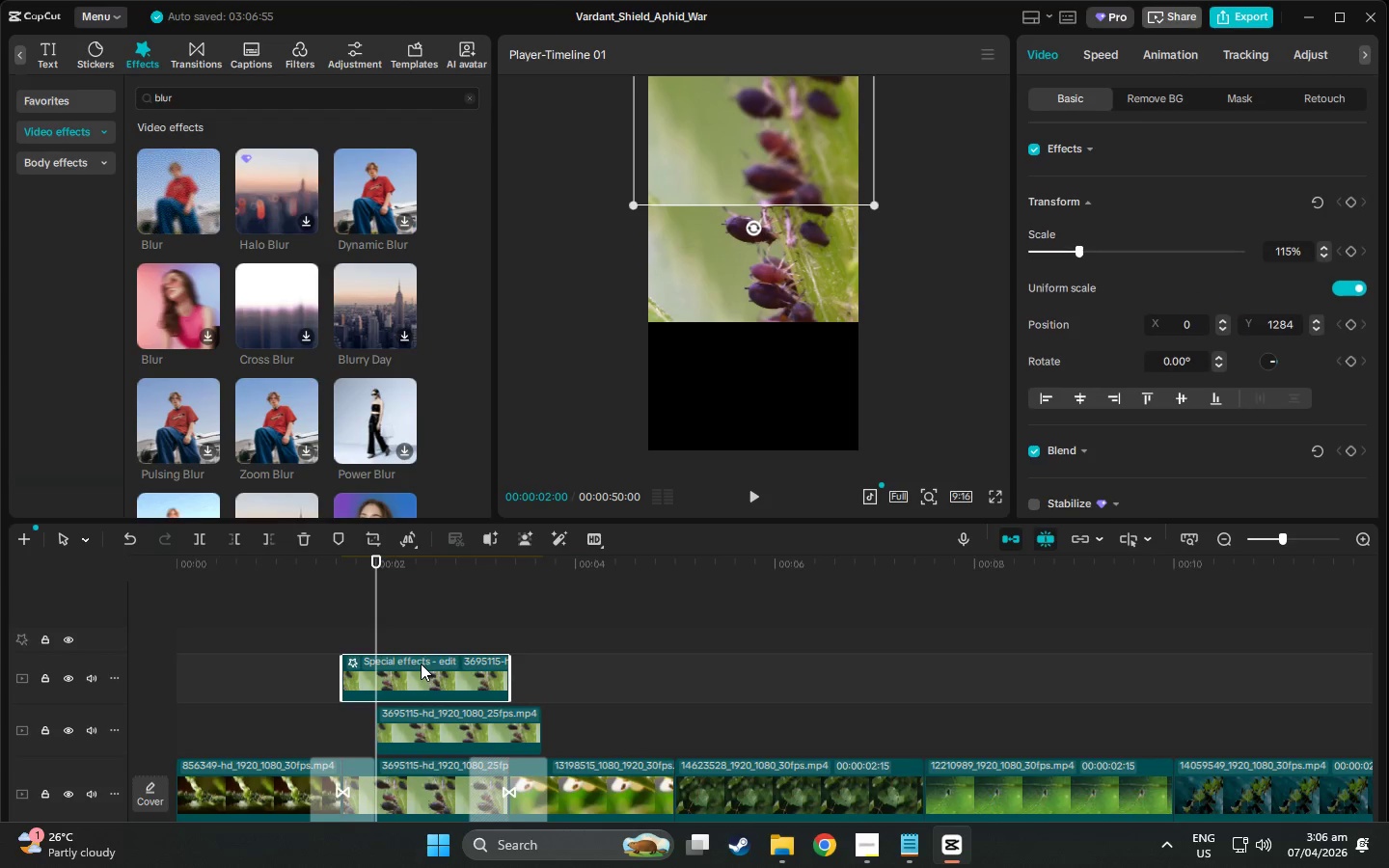 
left_click_drag(start_coordinate=[420, 664], to_coordinate=[480, 667])
 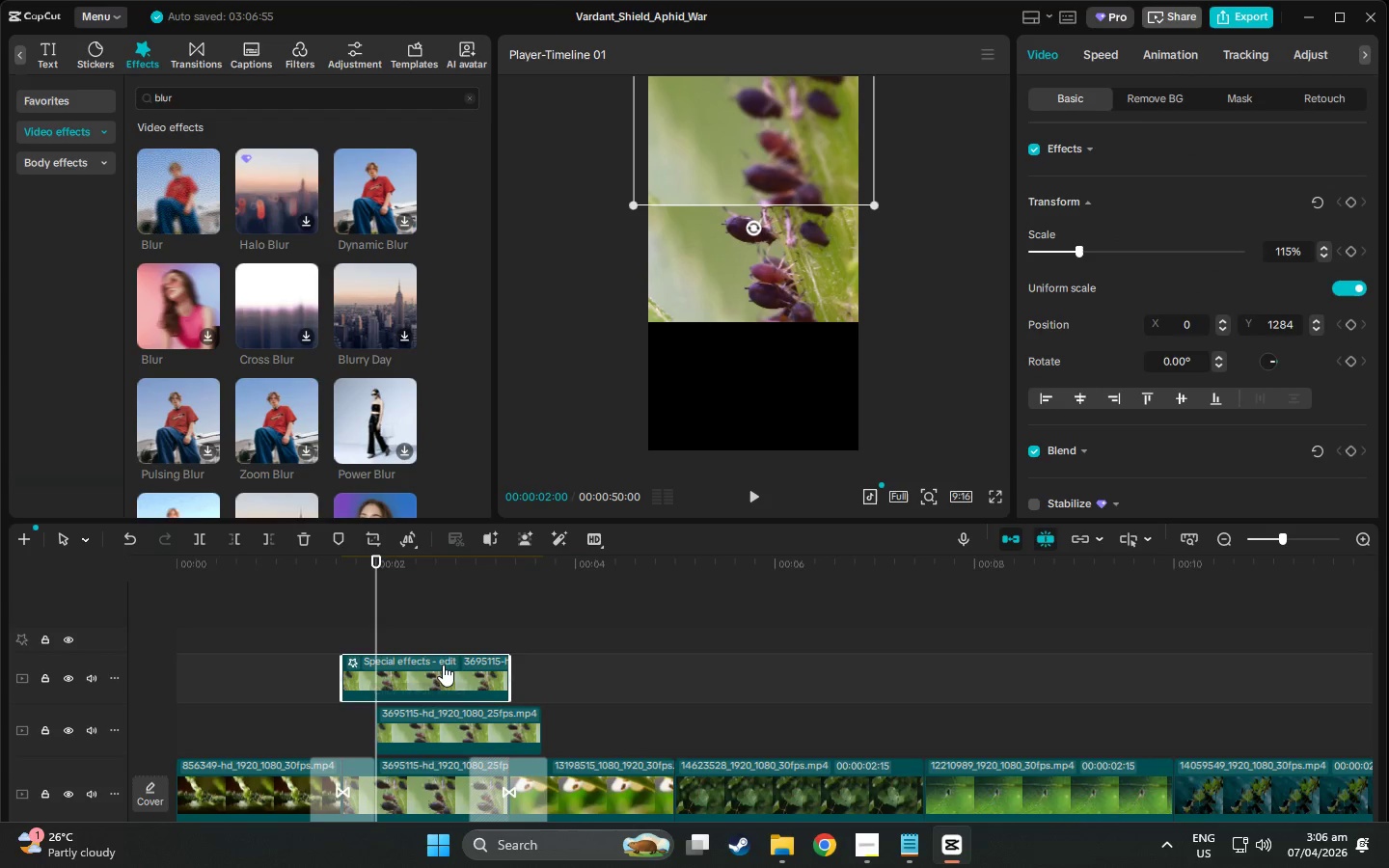 
left_click_drag(start_coordinate=[443, 665], to_coordinate=[482, 665])
 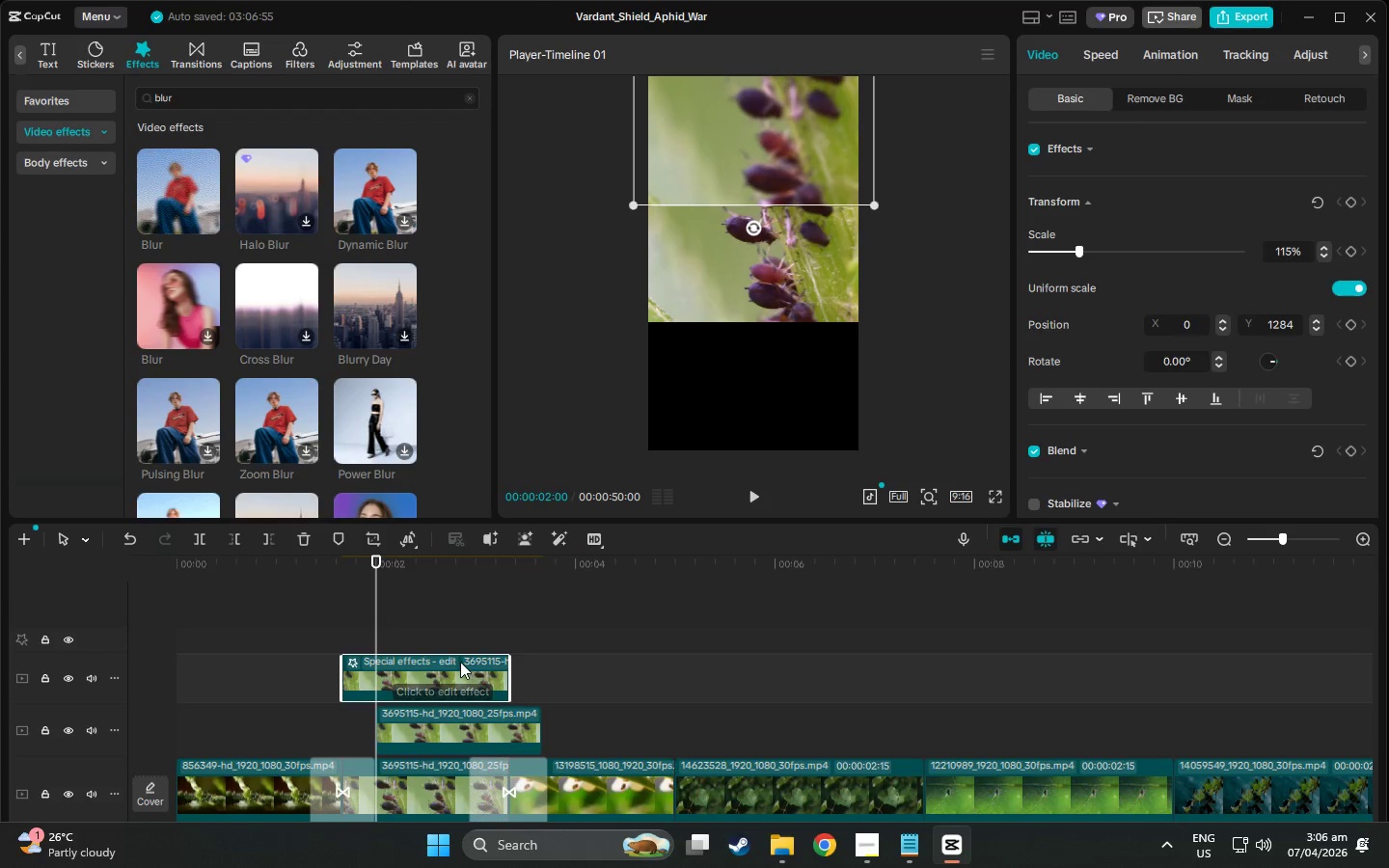 
left_click([459, 662])
 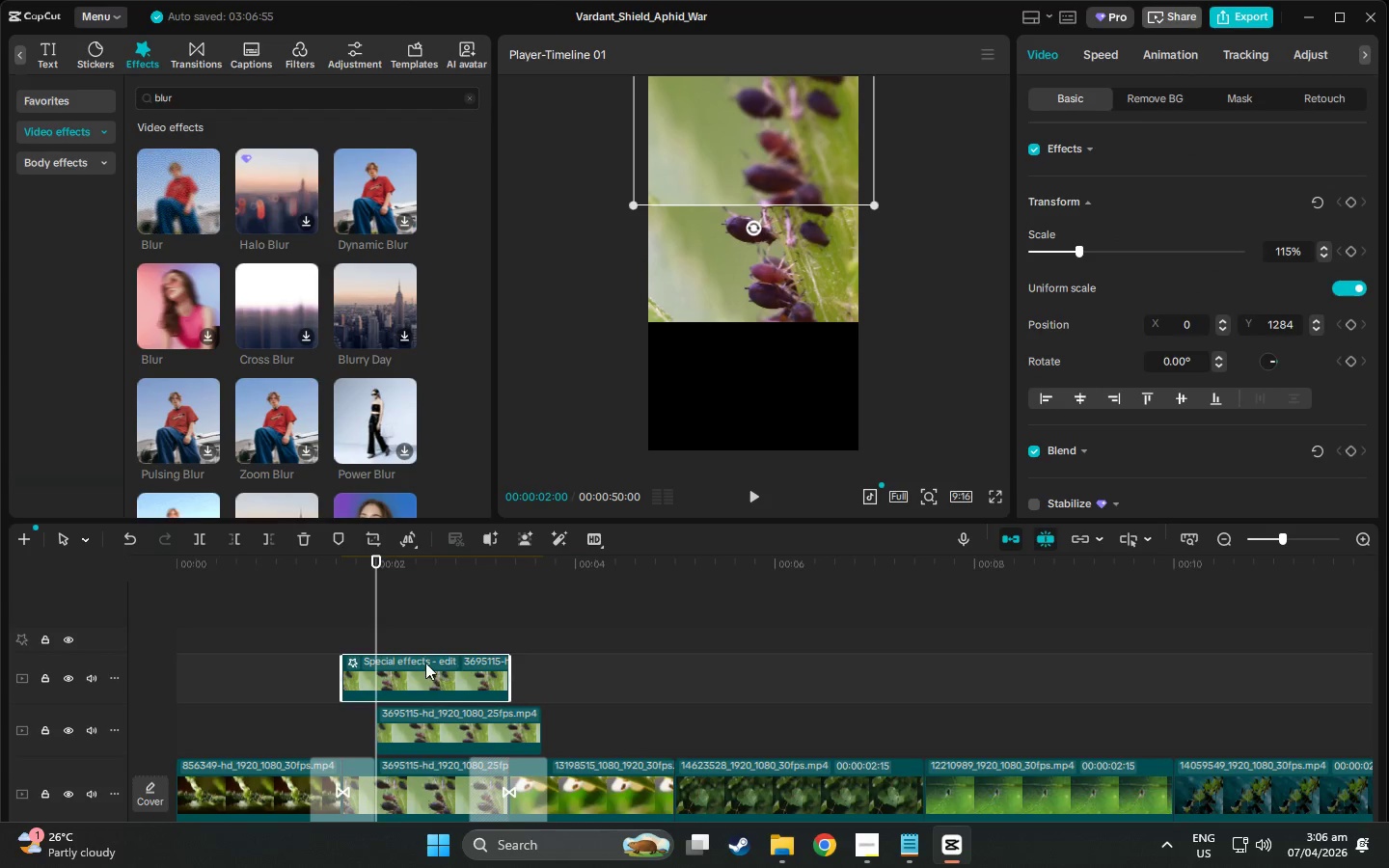 
left_click_drag(start_coordinate=[423, 663], to_coordinate=[473, 663])
 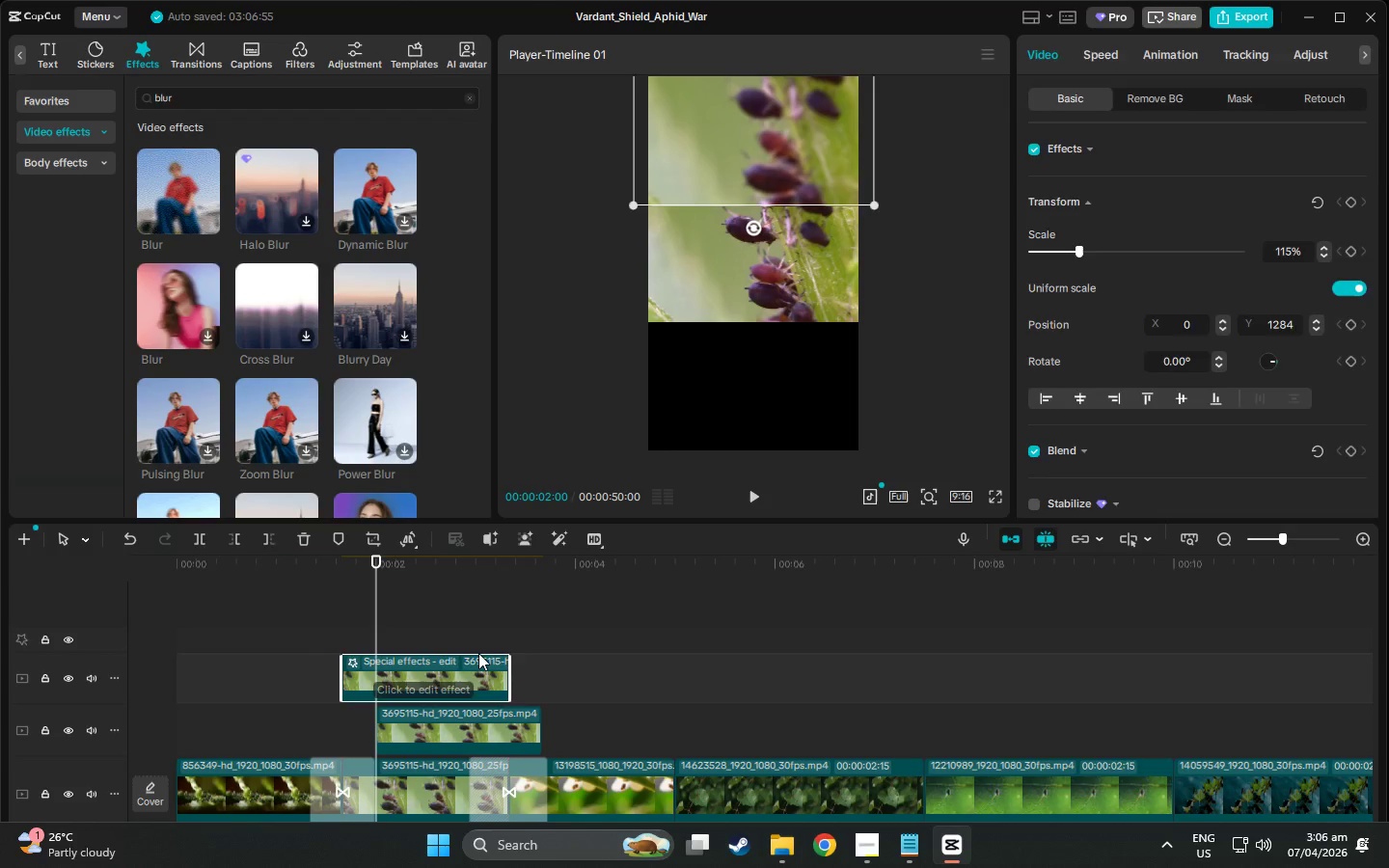 
left_click([504, 634])
 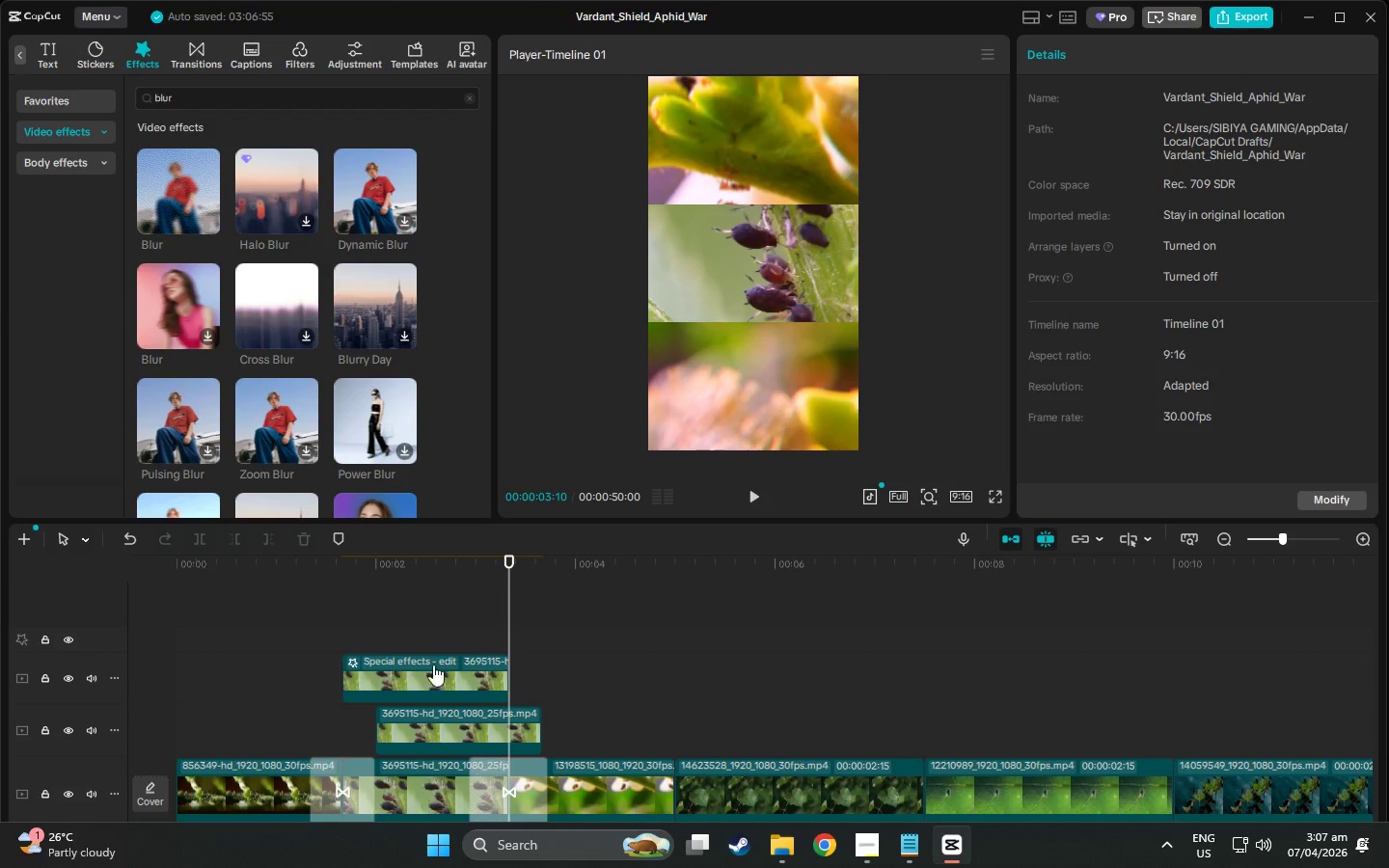 
left_click_drag(start_coordinate=[424, 668], to_coordinate=[478, 670])
 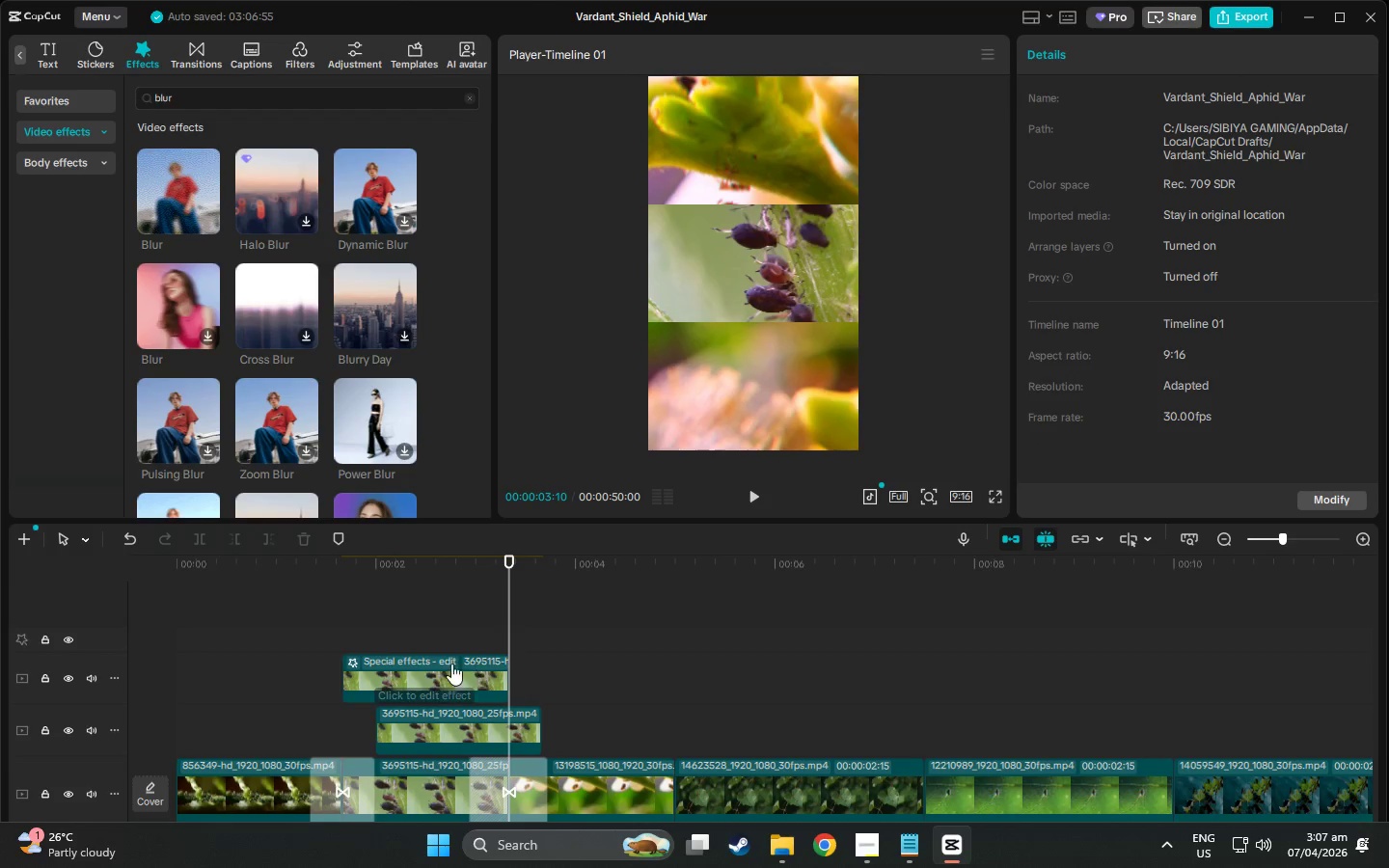 
left_click_drag(start_coordinate=[431, 662], to_coordinate=[509, 662])
 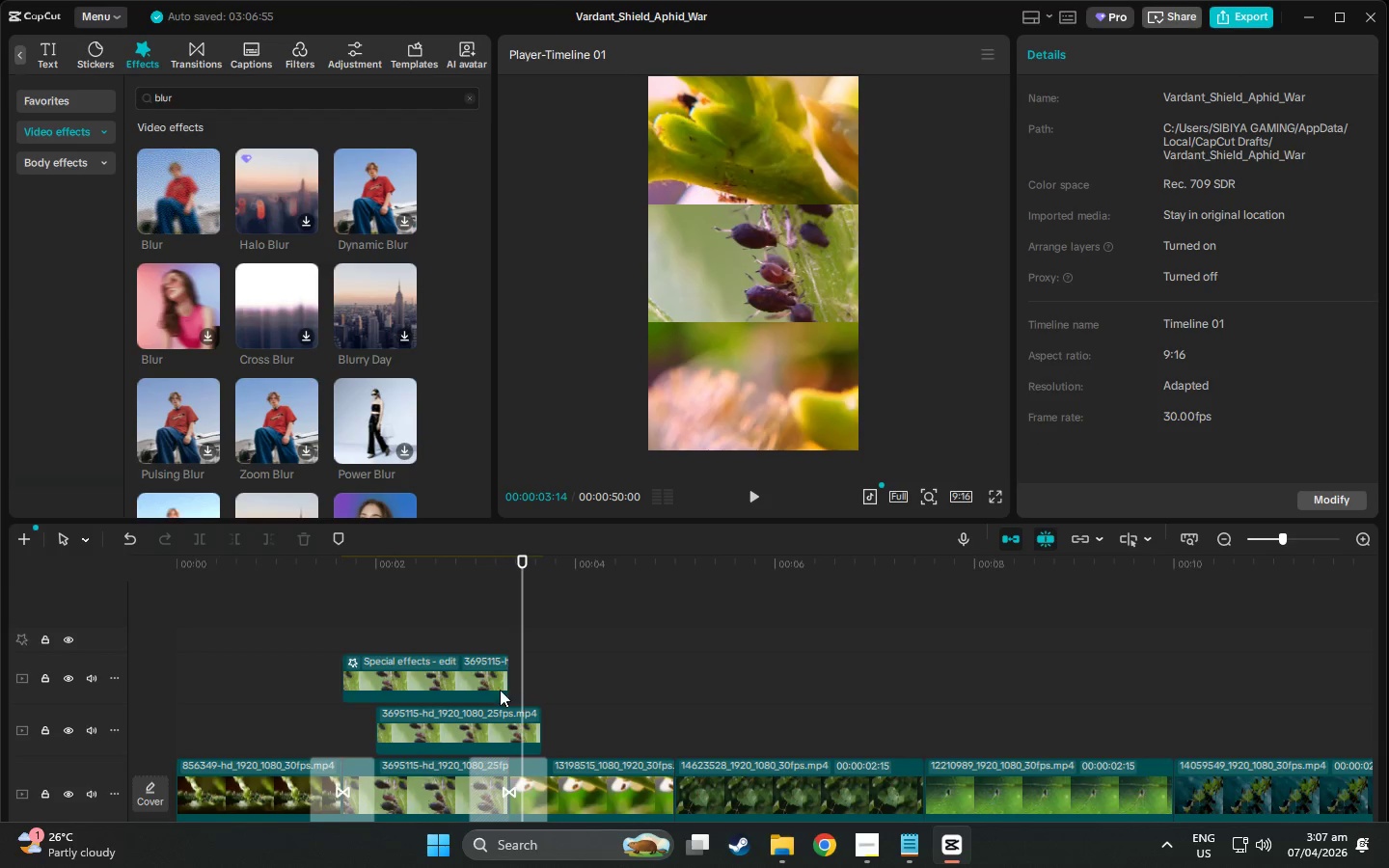 
left_click([438, 689])
 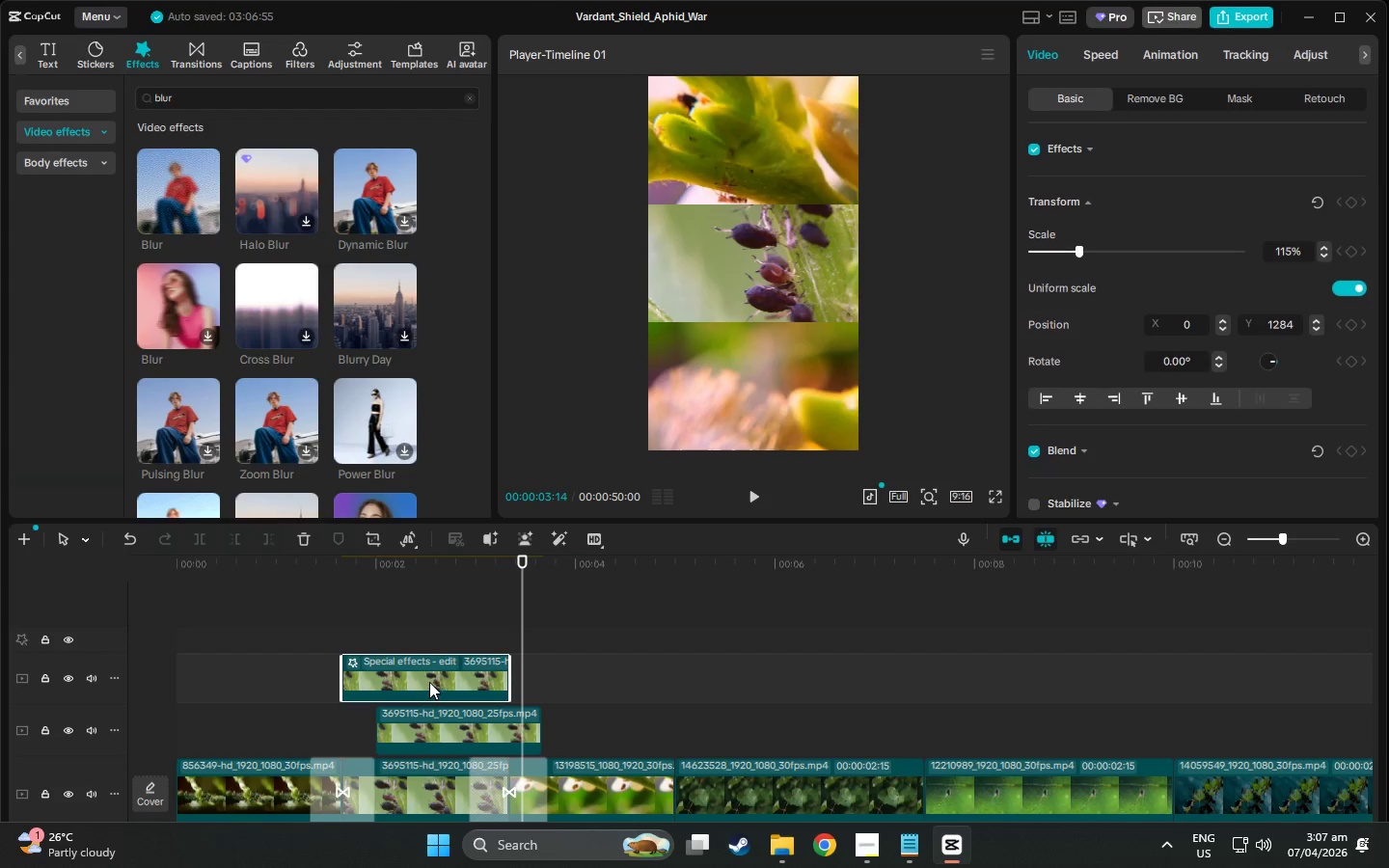 
left_click_drag(start_coordinate=[428, 682], to_coordinate=[467, 682])
 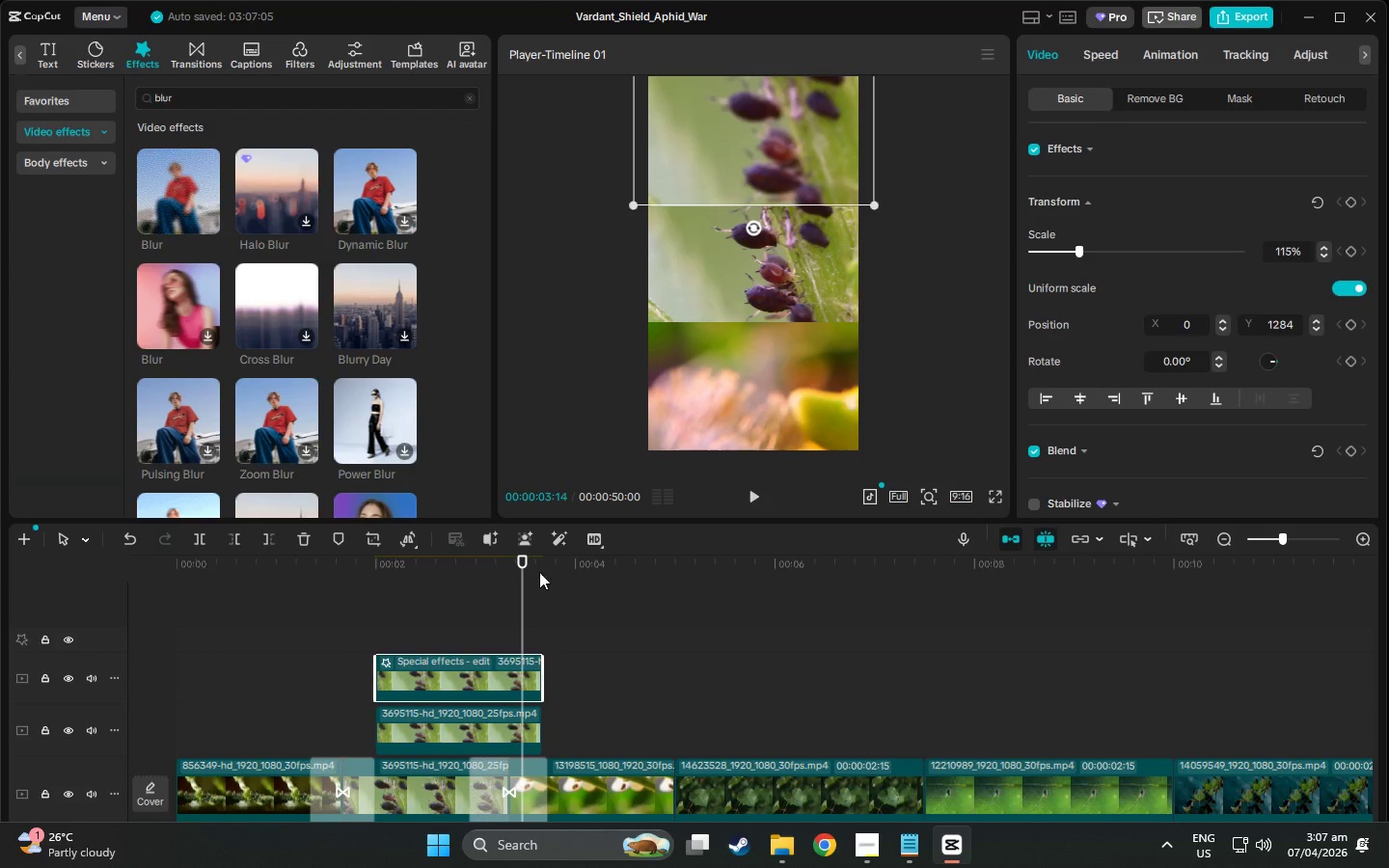 
left_click_drag(start_coordinate=[522, 559], to_coordinate=[463, 555])
 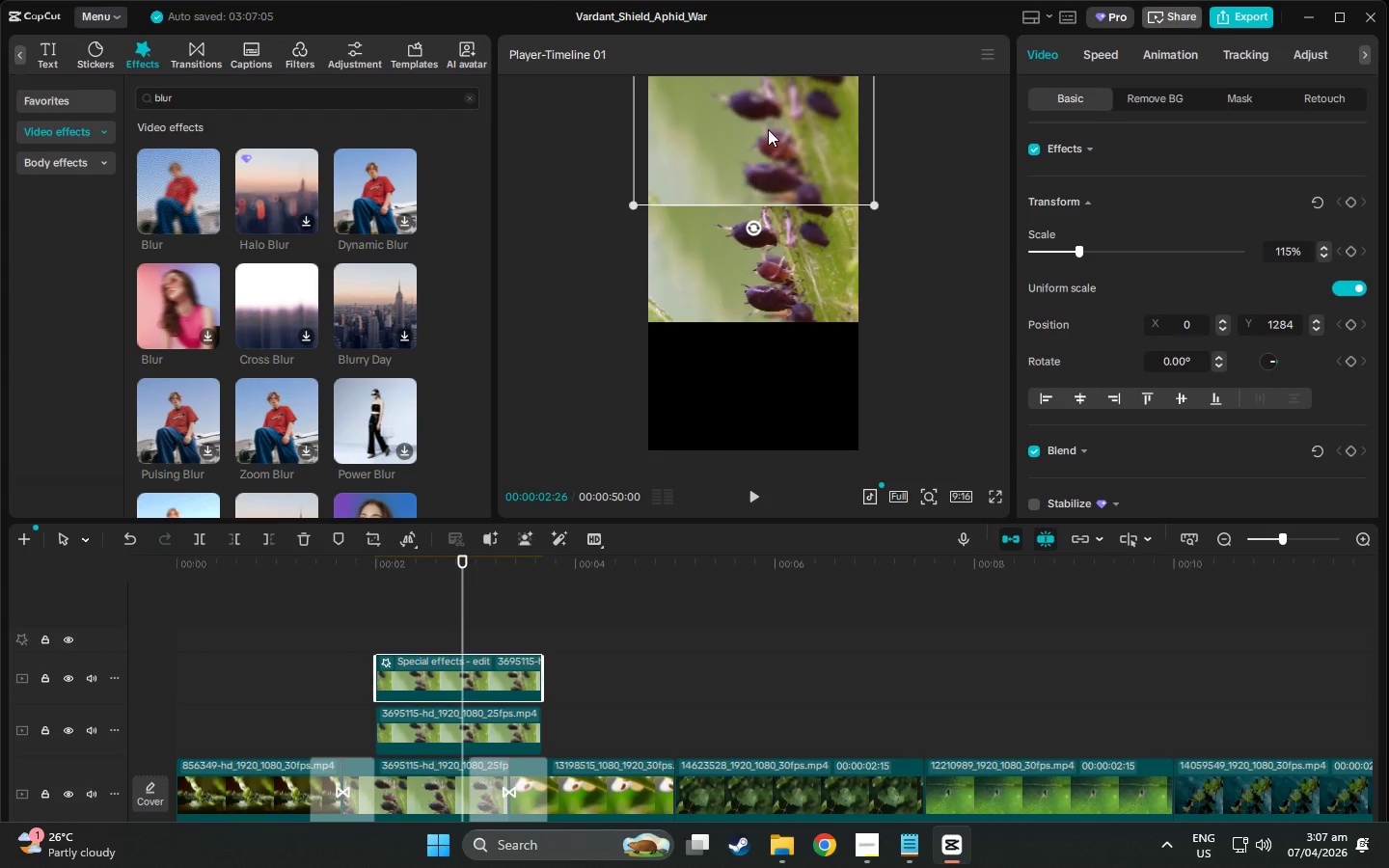 
left_click_drag(start_coordinate=[768, 129], to_coordinate=[770, 374])
 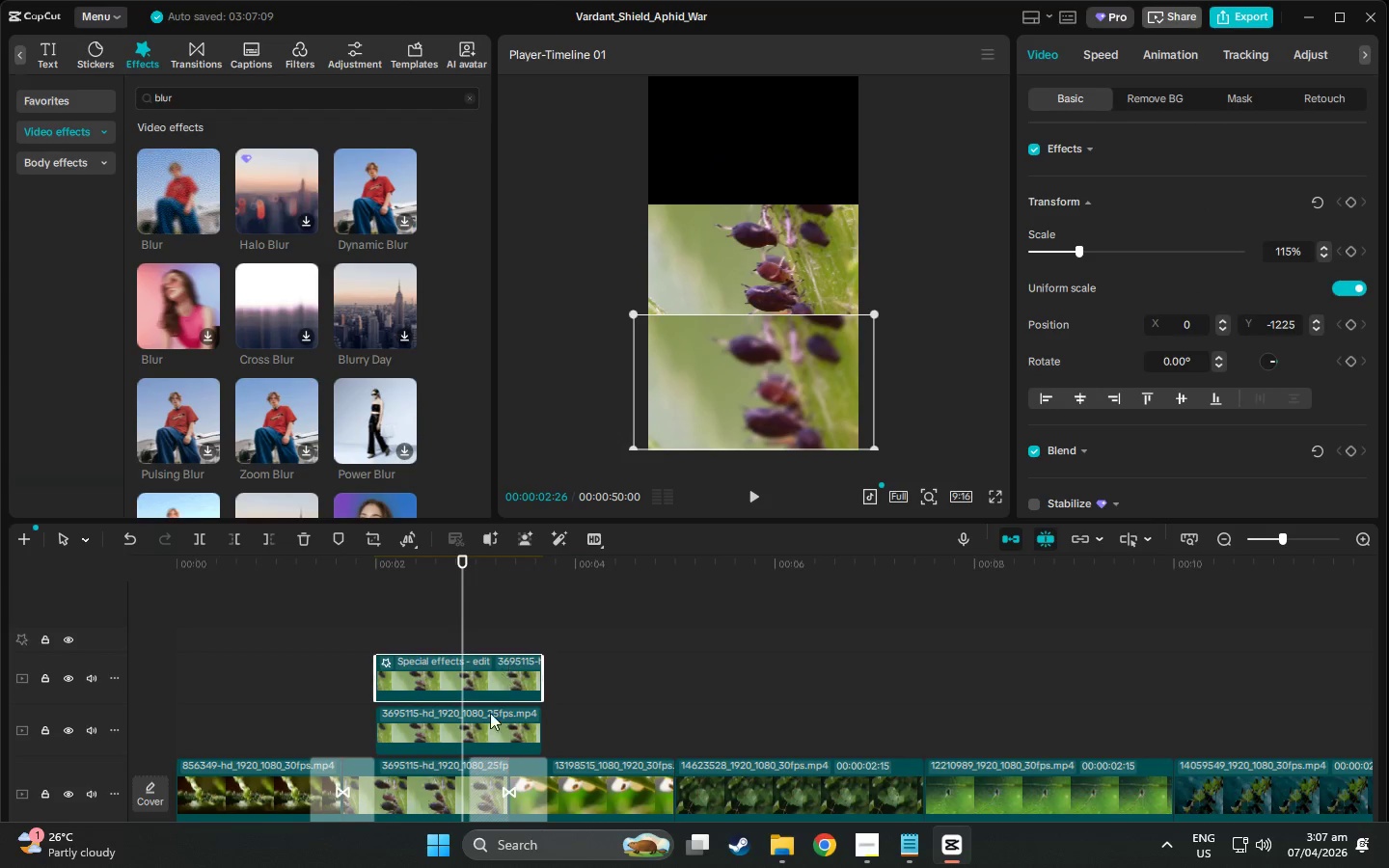 
left_click([481, 745])
 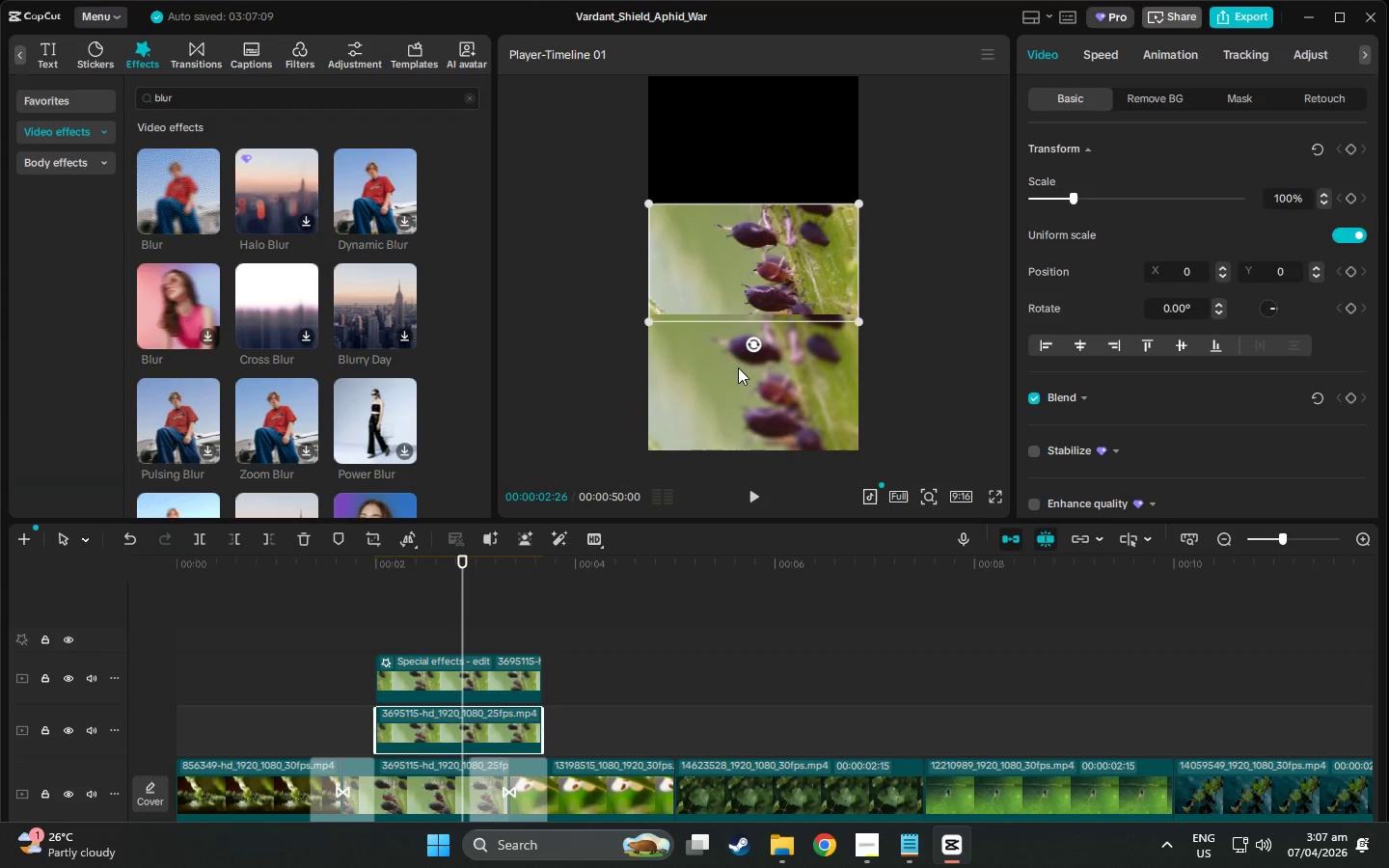 
left_click_drag(start_coordinate=[748, 281], to_coordinate=[747, 157])
 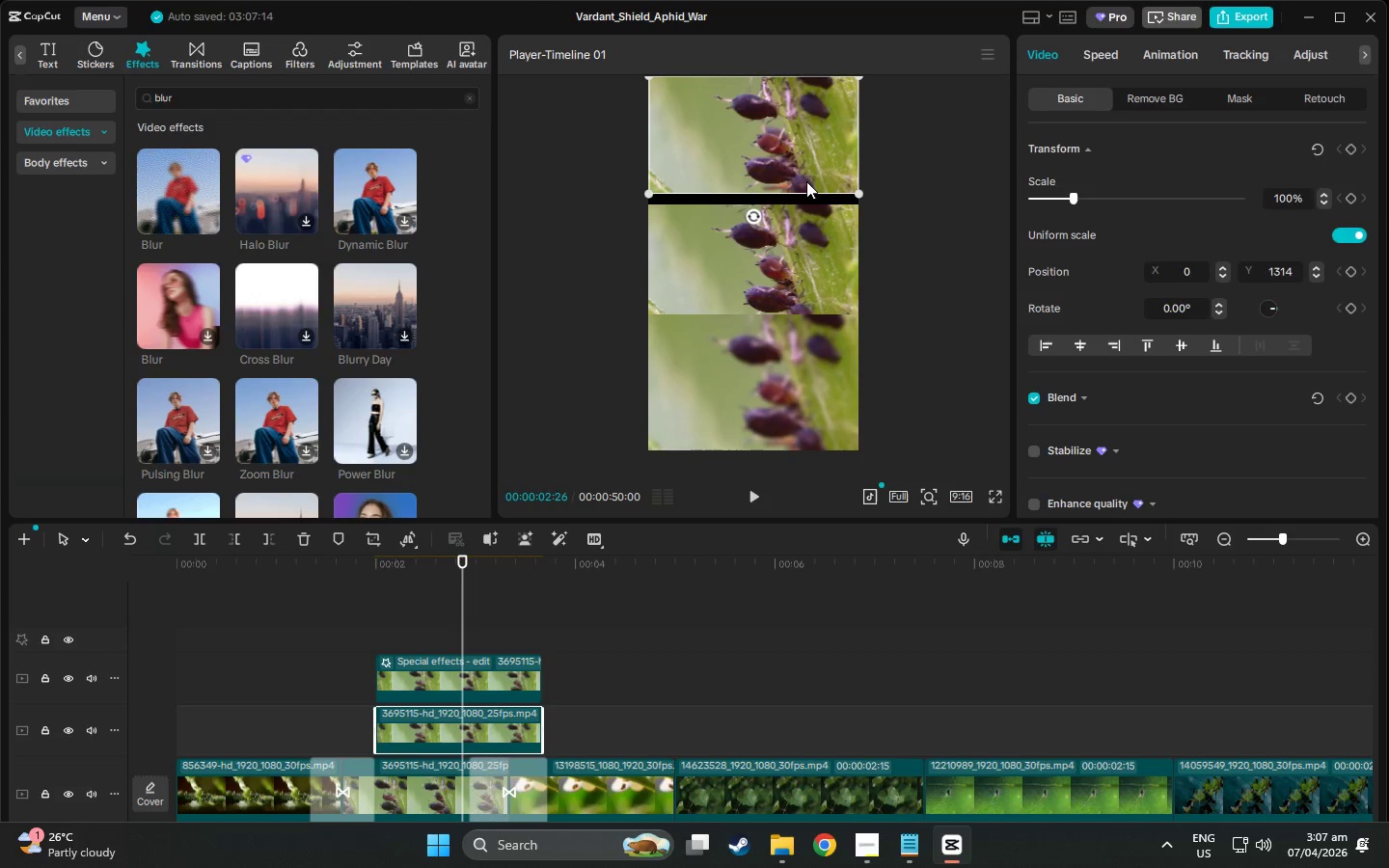 
left_click([806, 183])
 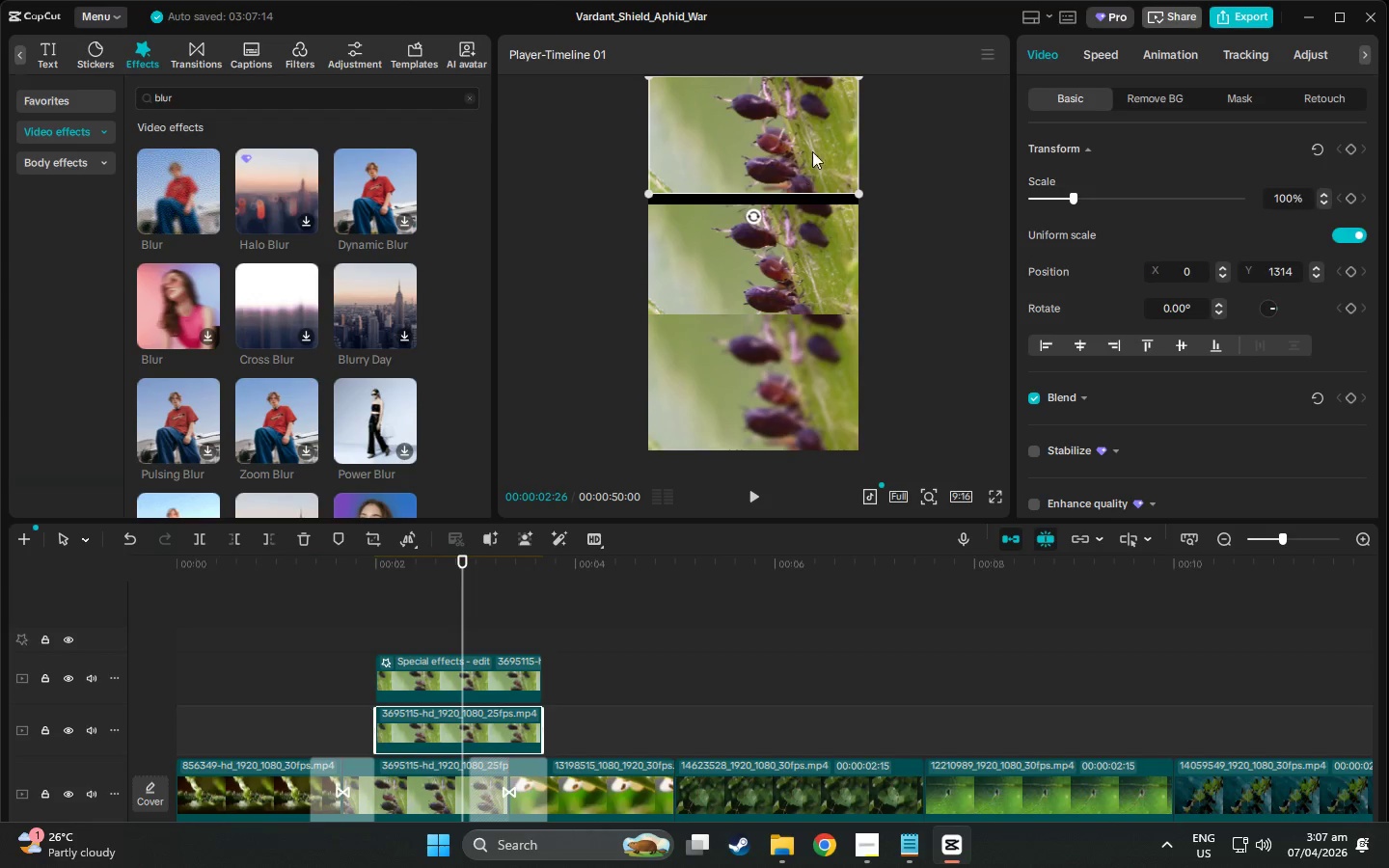 
left_click([815, 125])
 